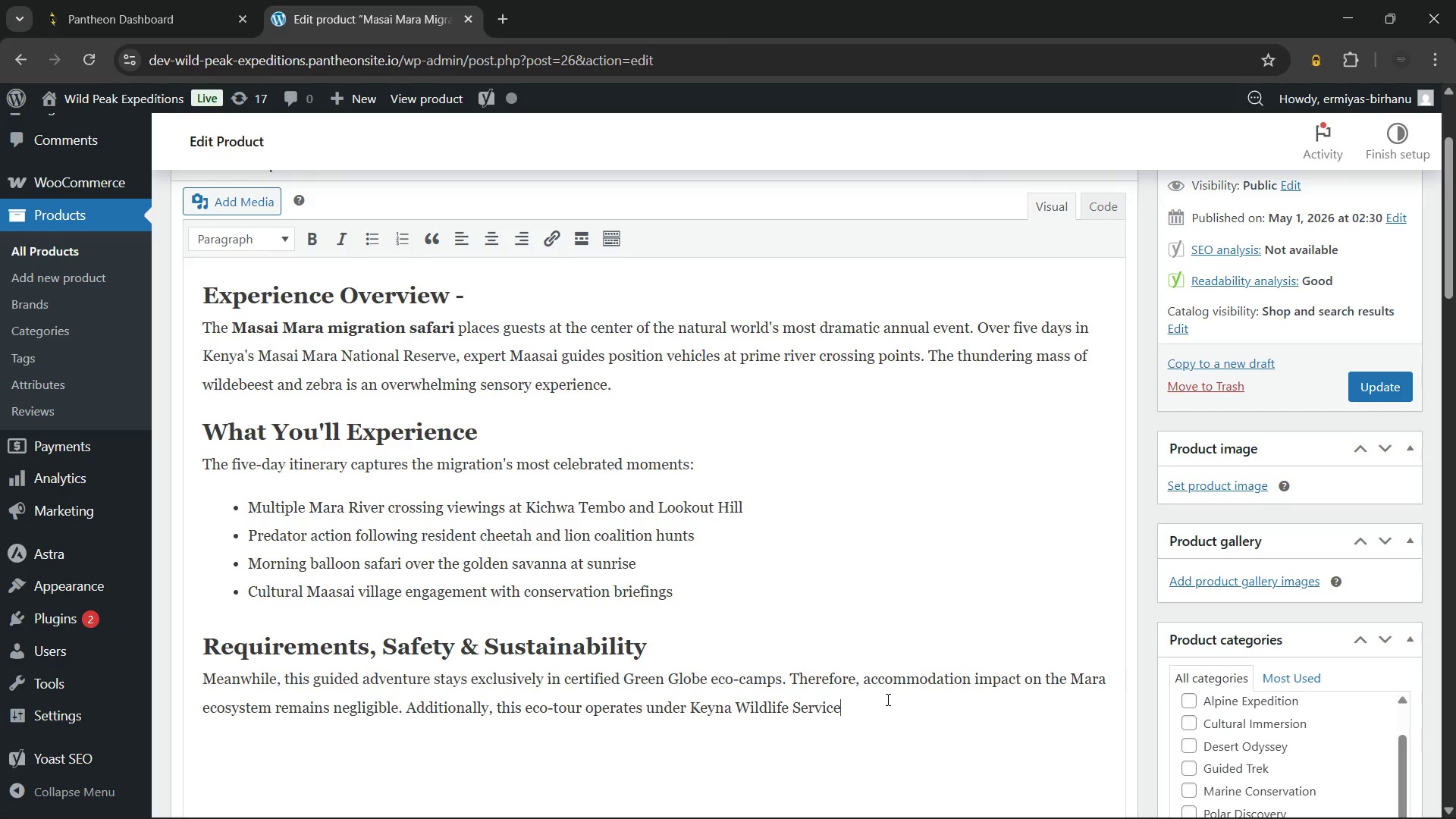 
type( quotas to protect migration corridors. The wildlife expedition reaches 1, )
key(Backspace)
type(500 m elevation and is rated easy difficulty. However,)
 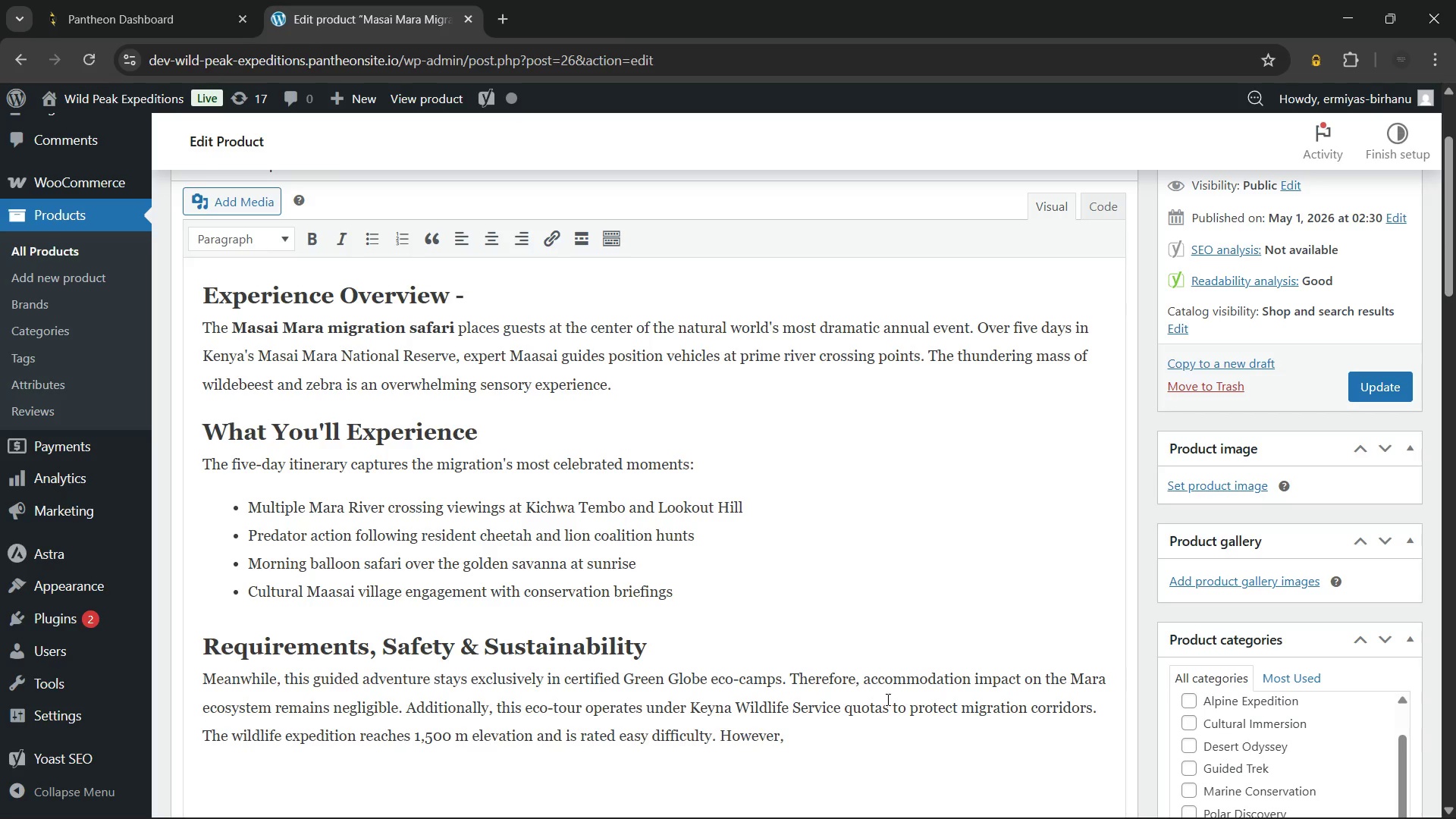 
left_click([1107, 710])
 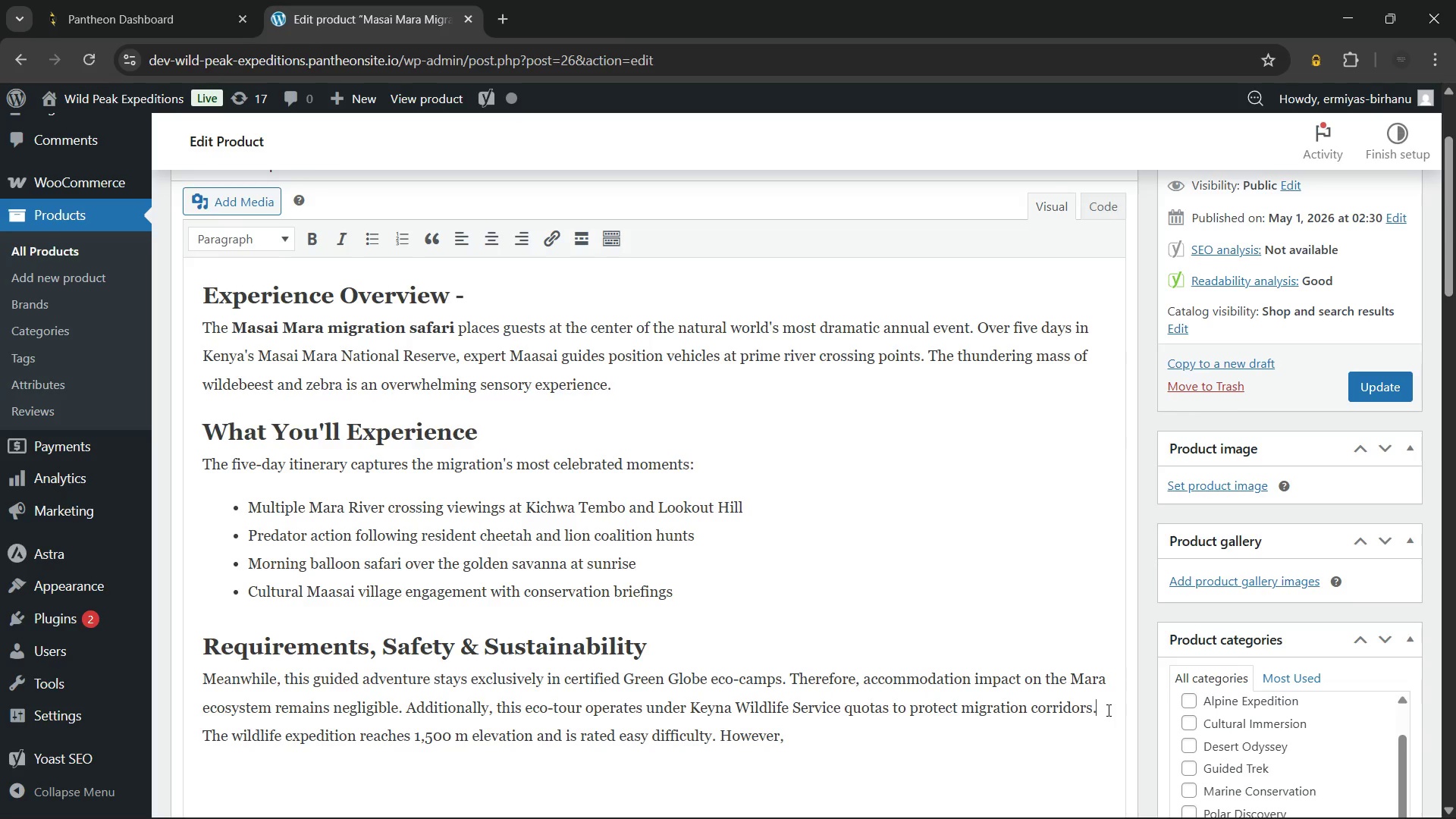 
key(Enter)
 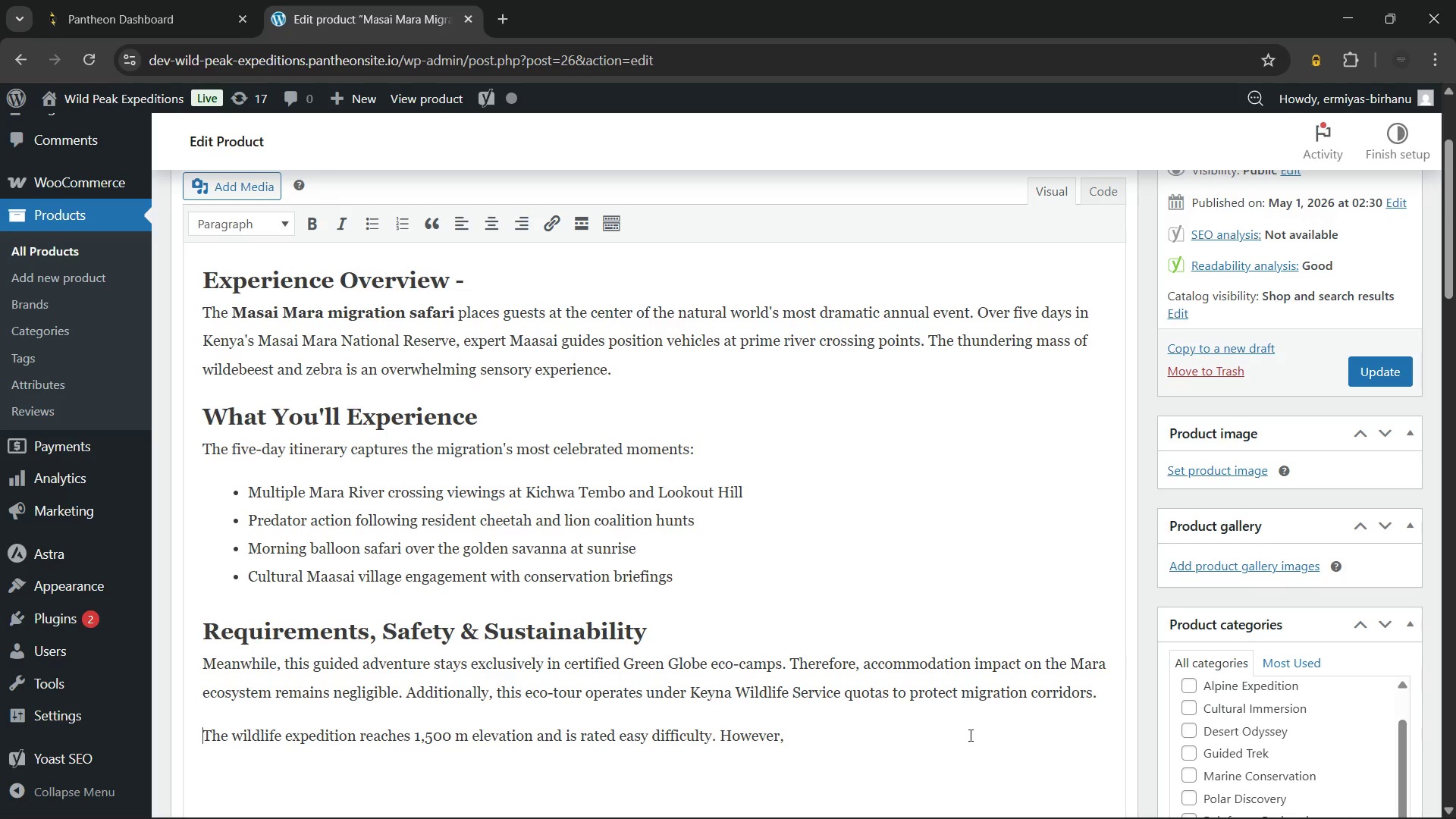 
left_click([923, 739])
 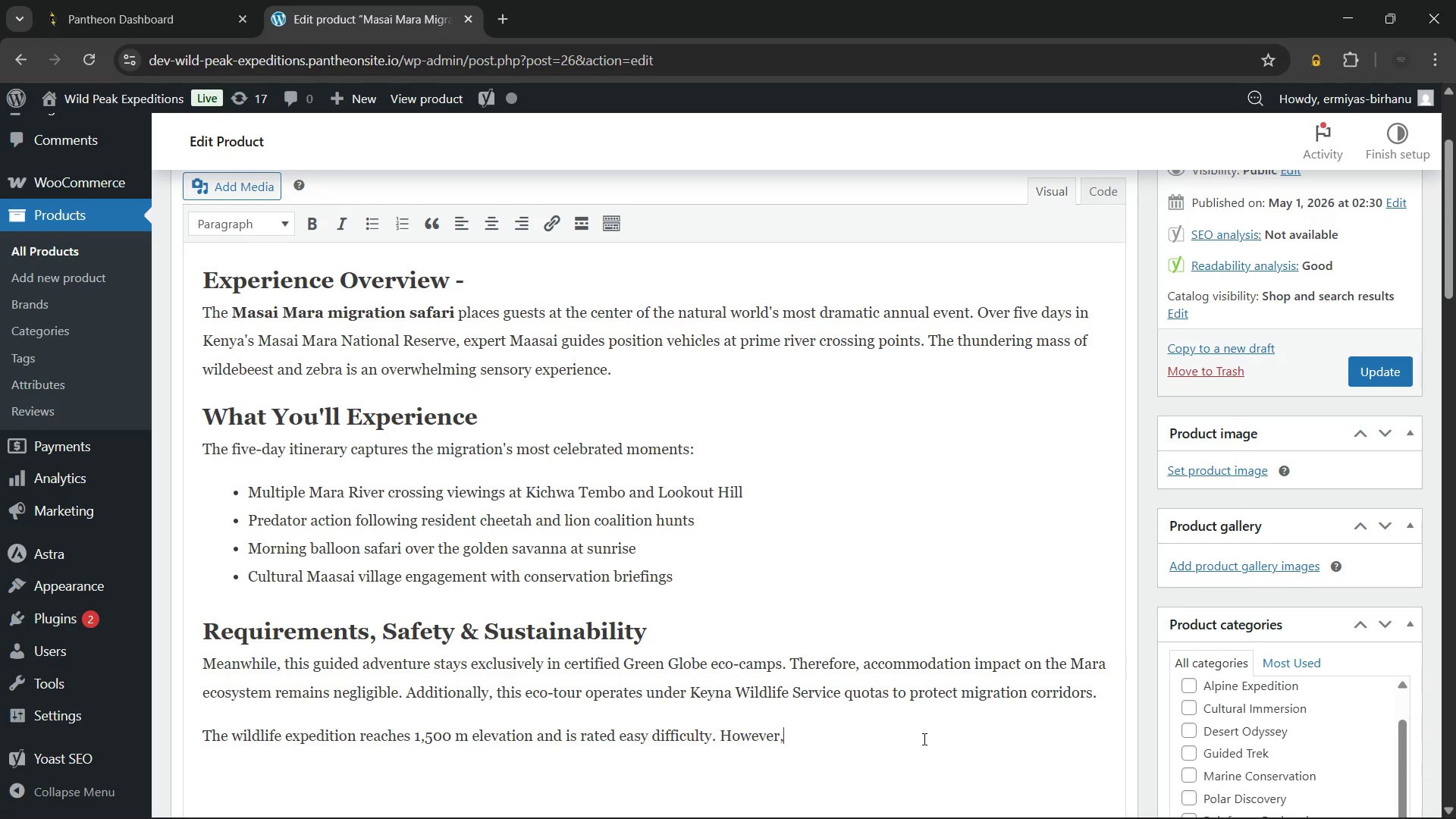 
type( low-impact travel standards mean no off-road driving)
 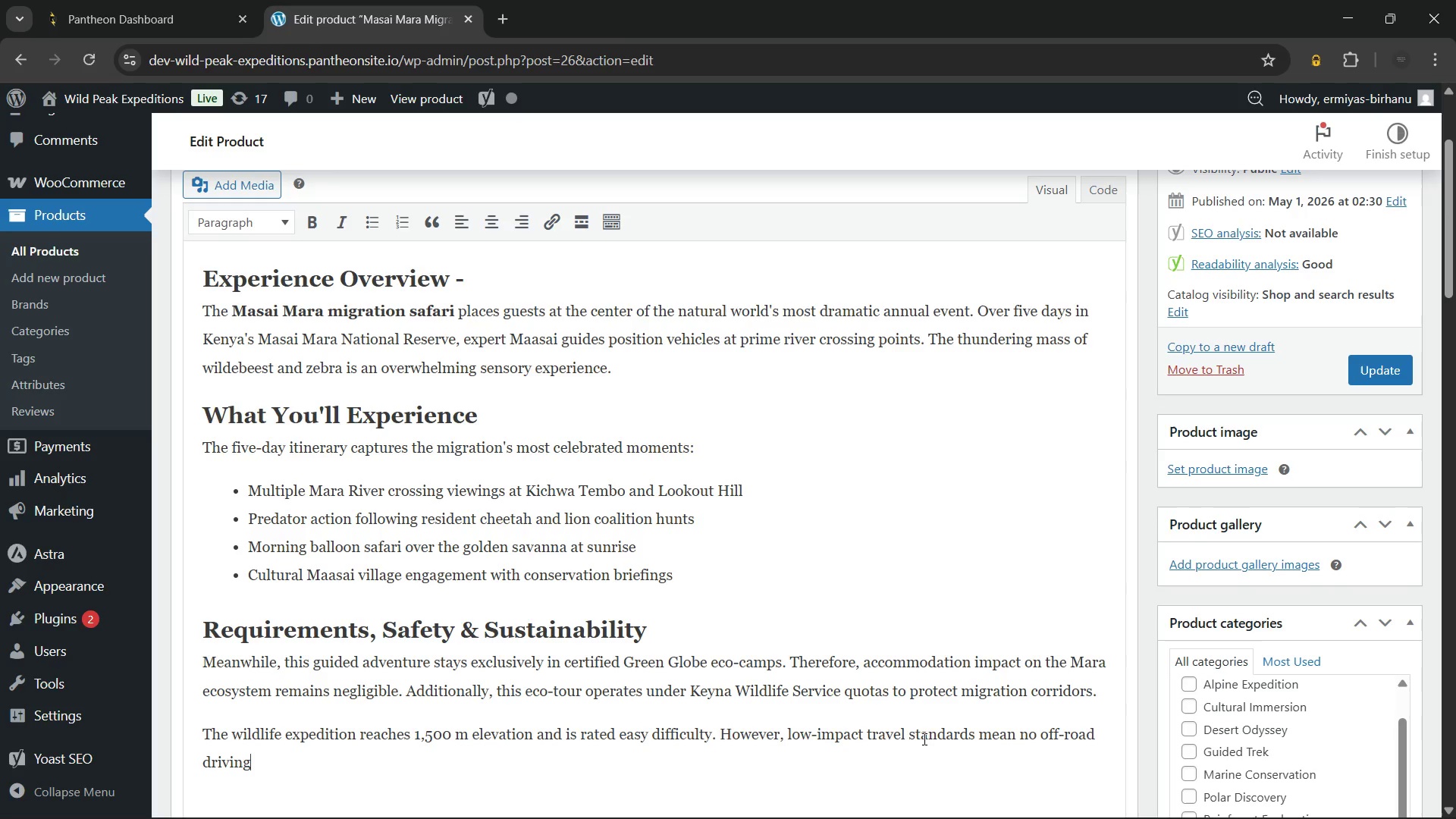 
type( is permitted within the National Reserve boundaries.)
 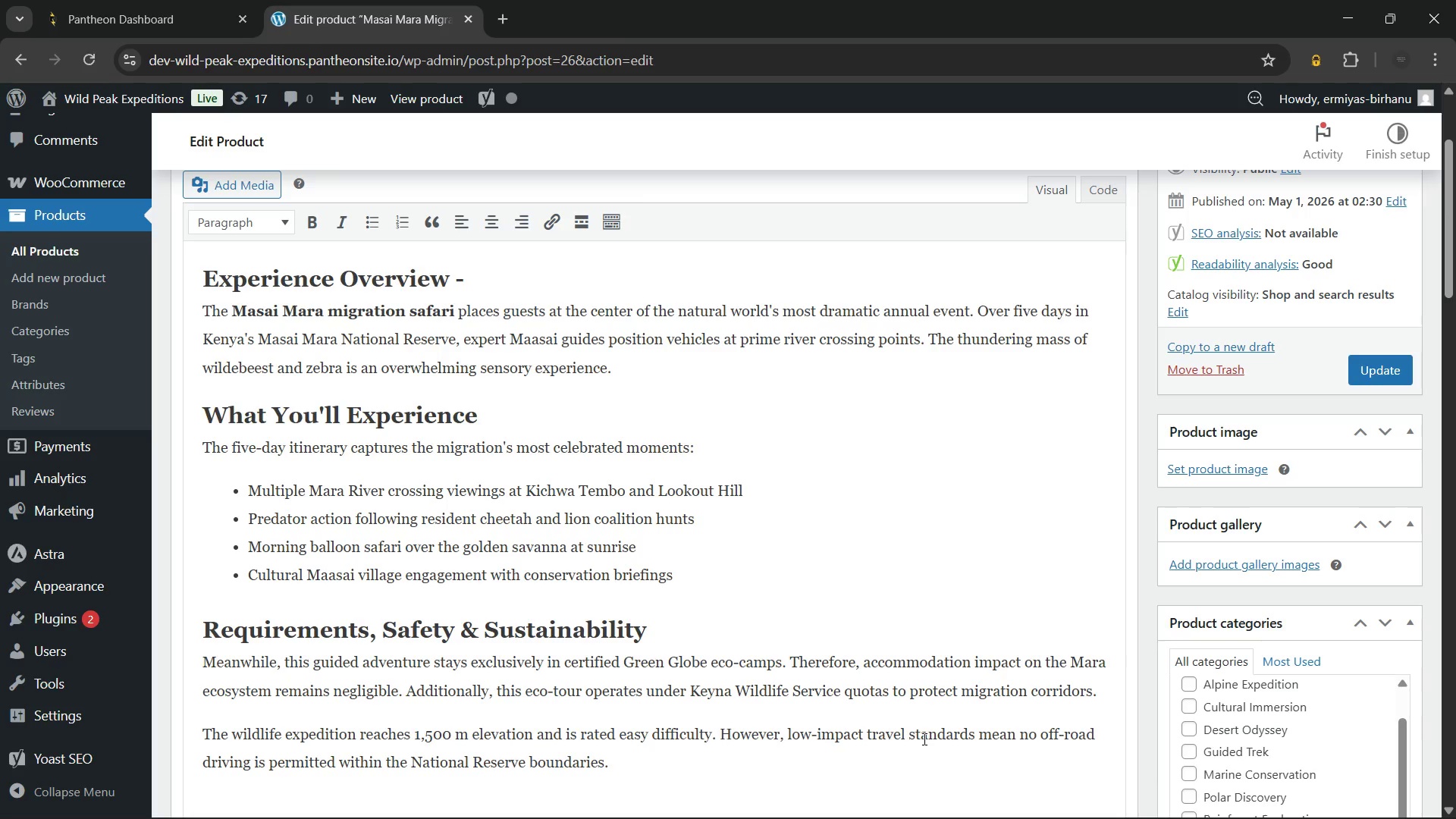 
wait(28.69)
 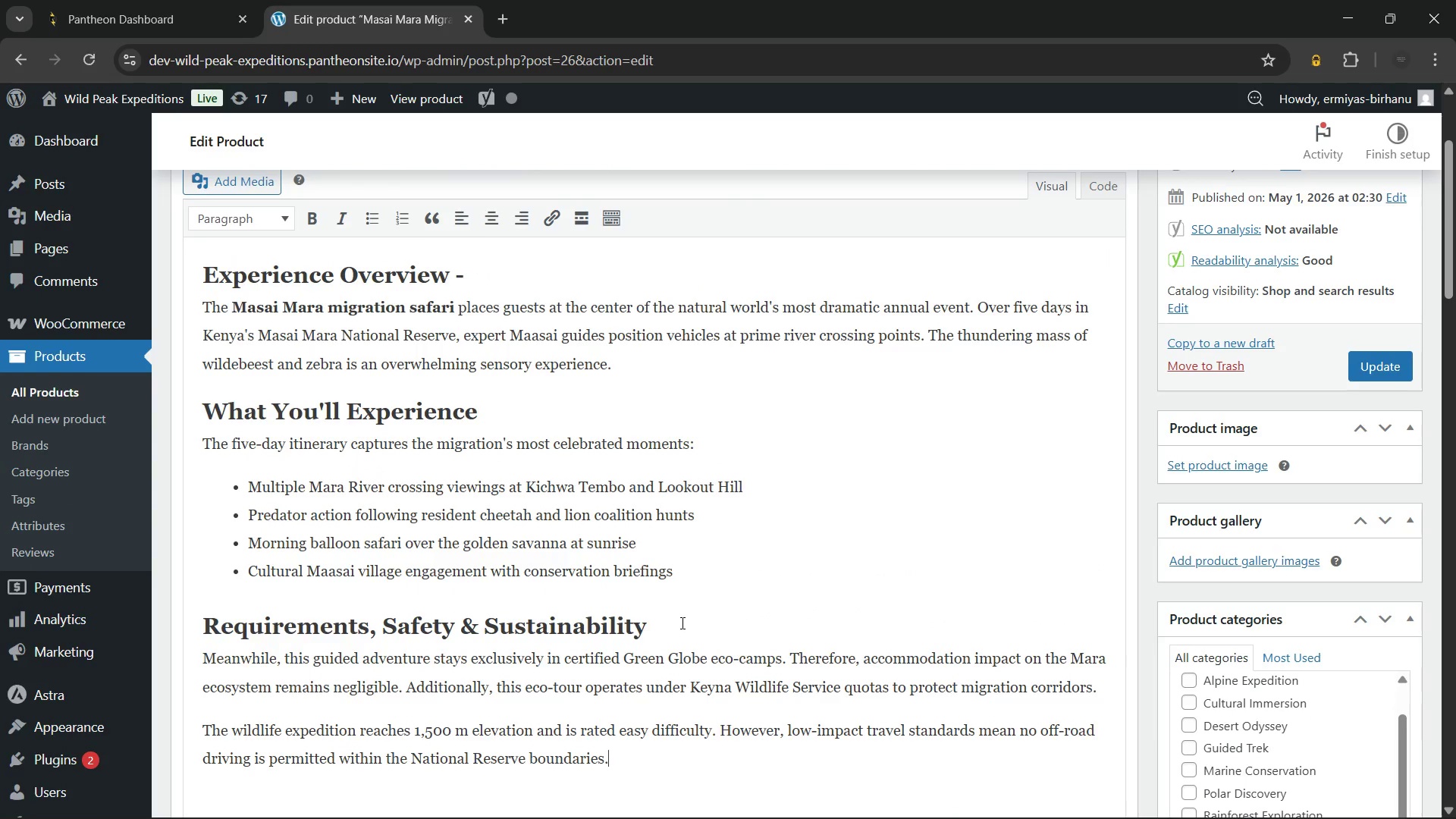 
left_click([1213, 426])
 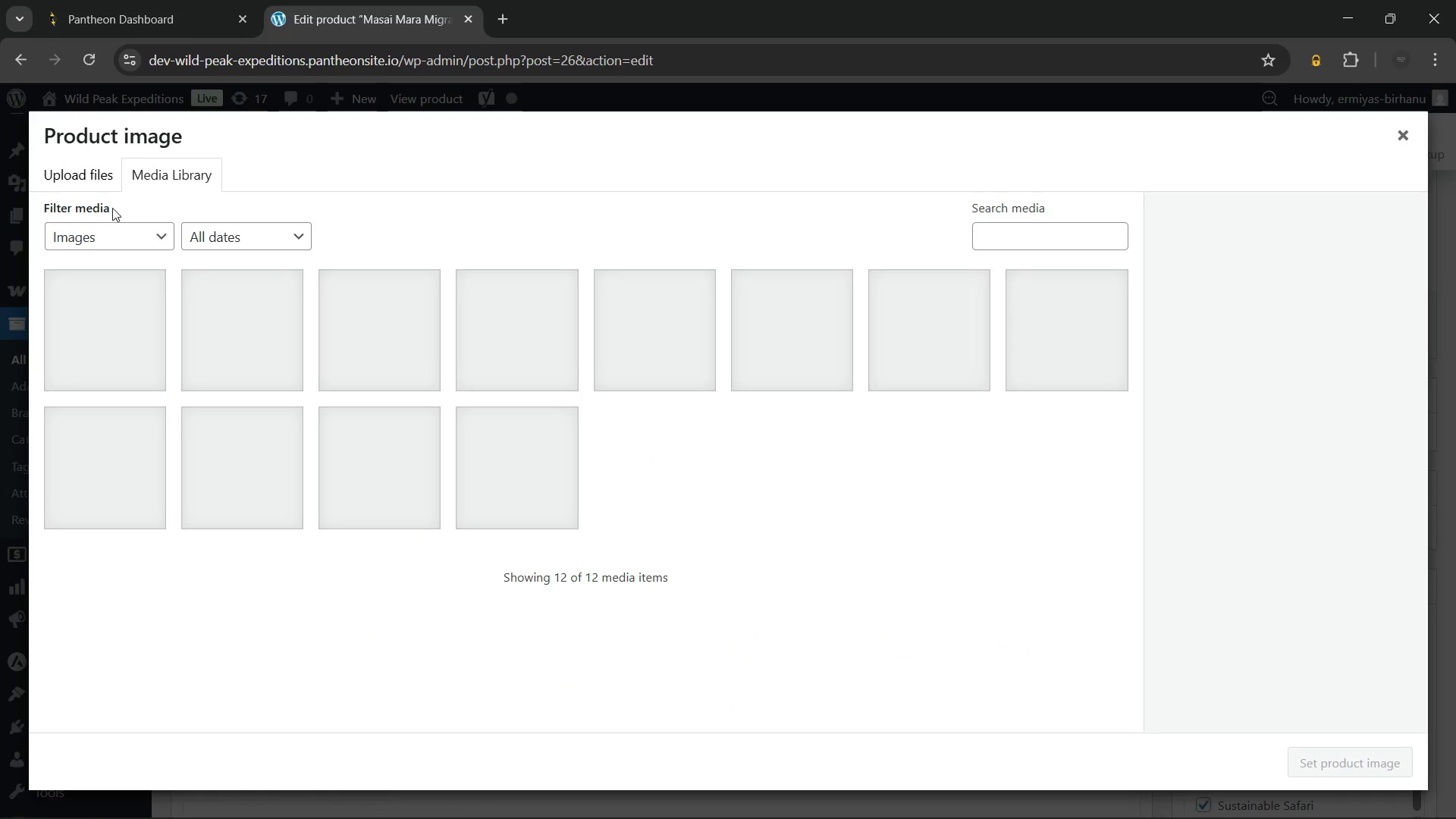 
left_click([91, 171])
 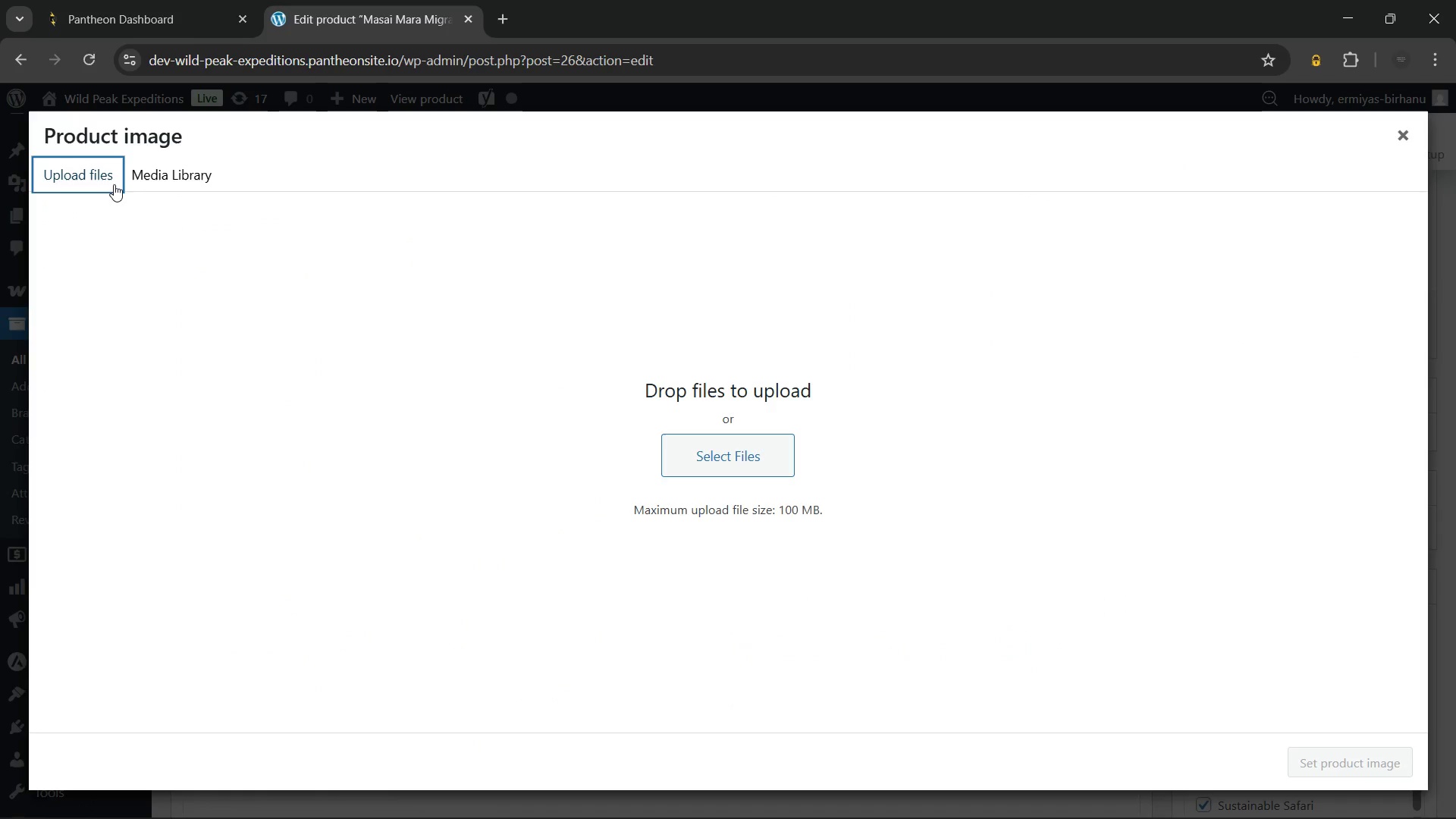 
left_click([162, 177])
 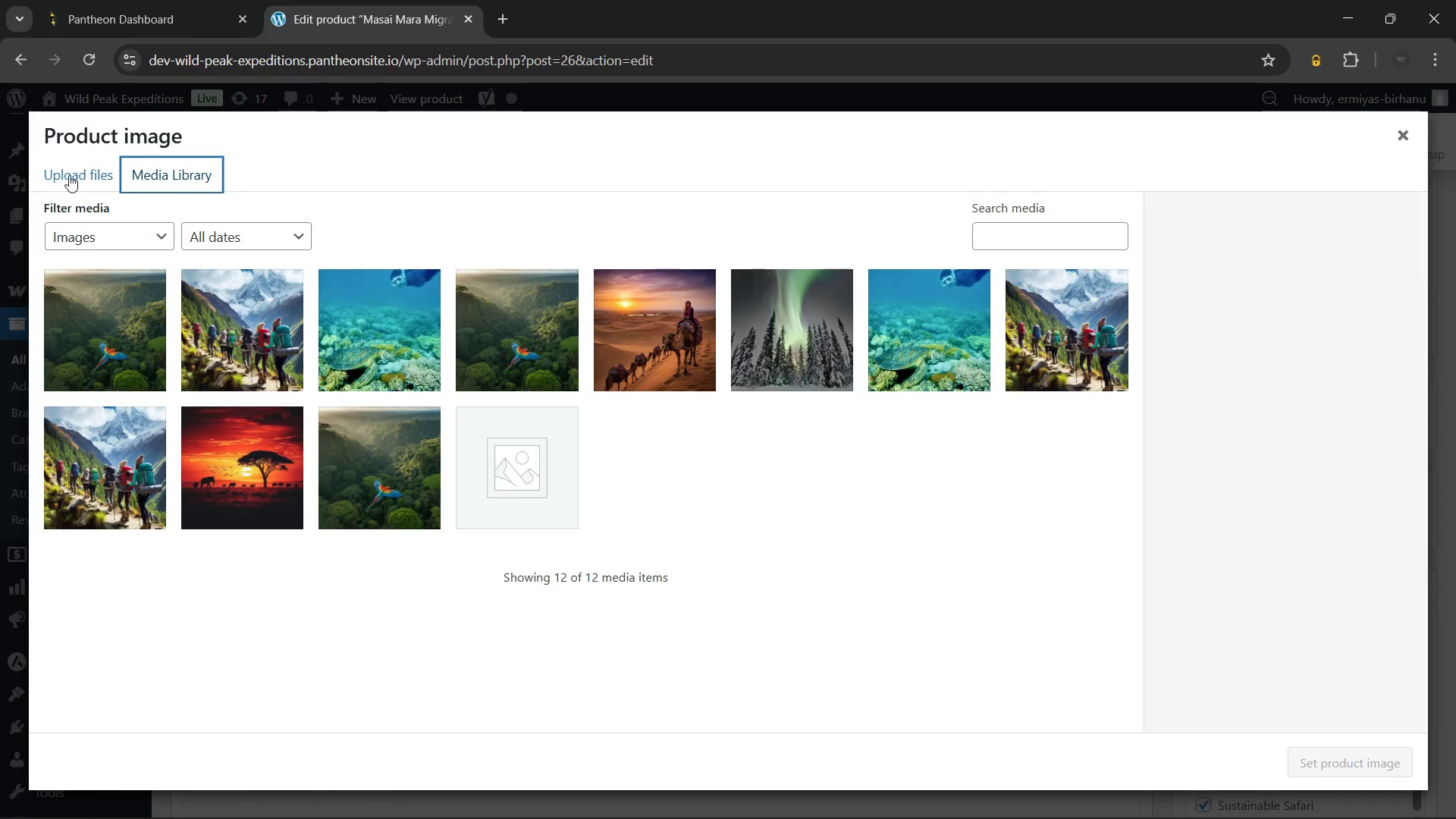 
left_click([63, 175])
 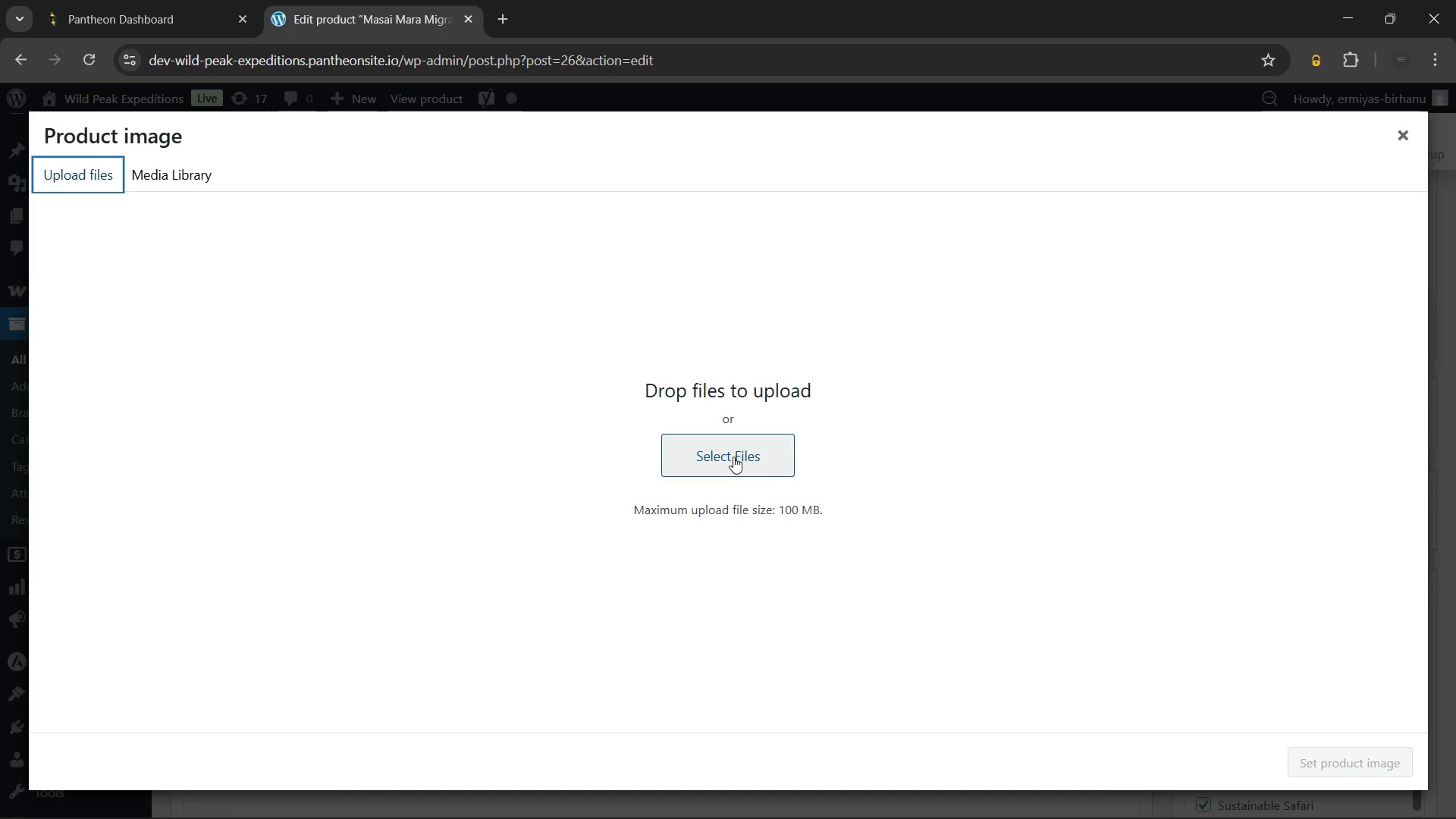 
left_click([733, 457])
 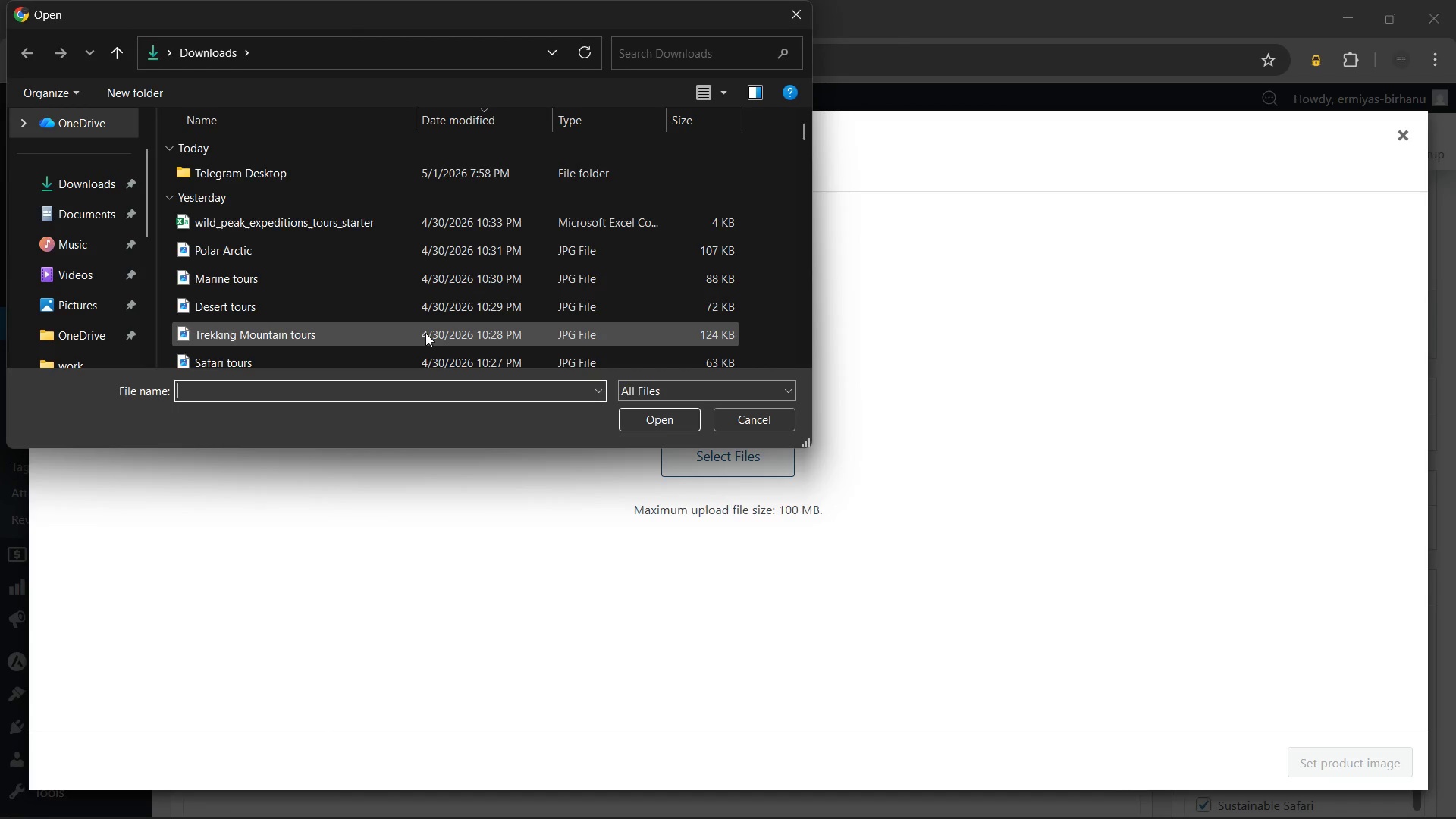 
left_click([387, 354])
 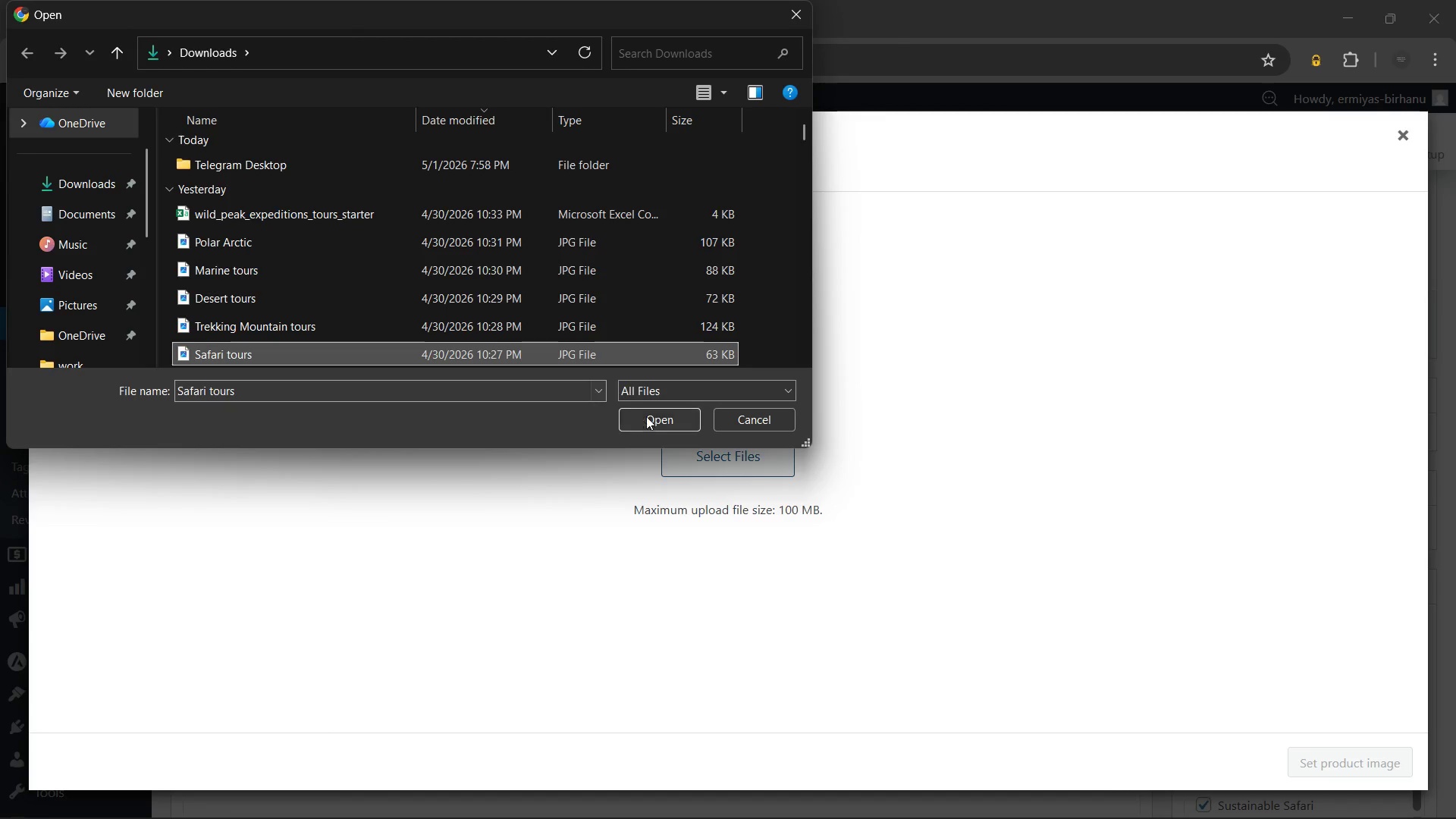 
left_click([651, 419])
 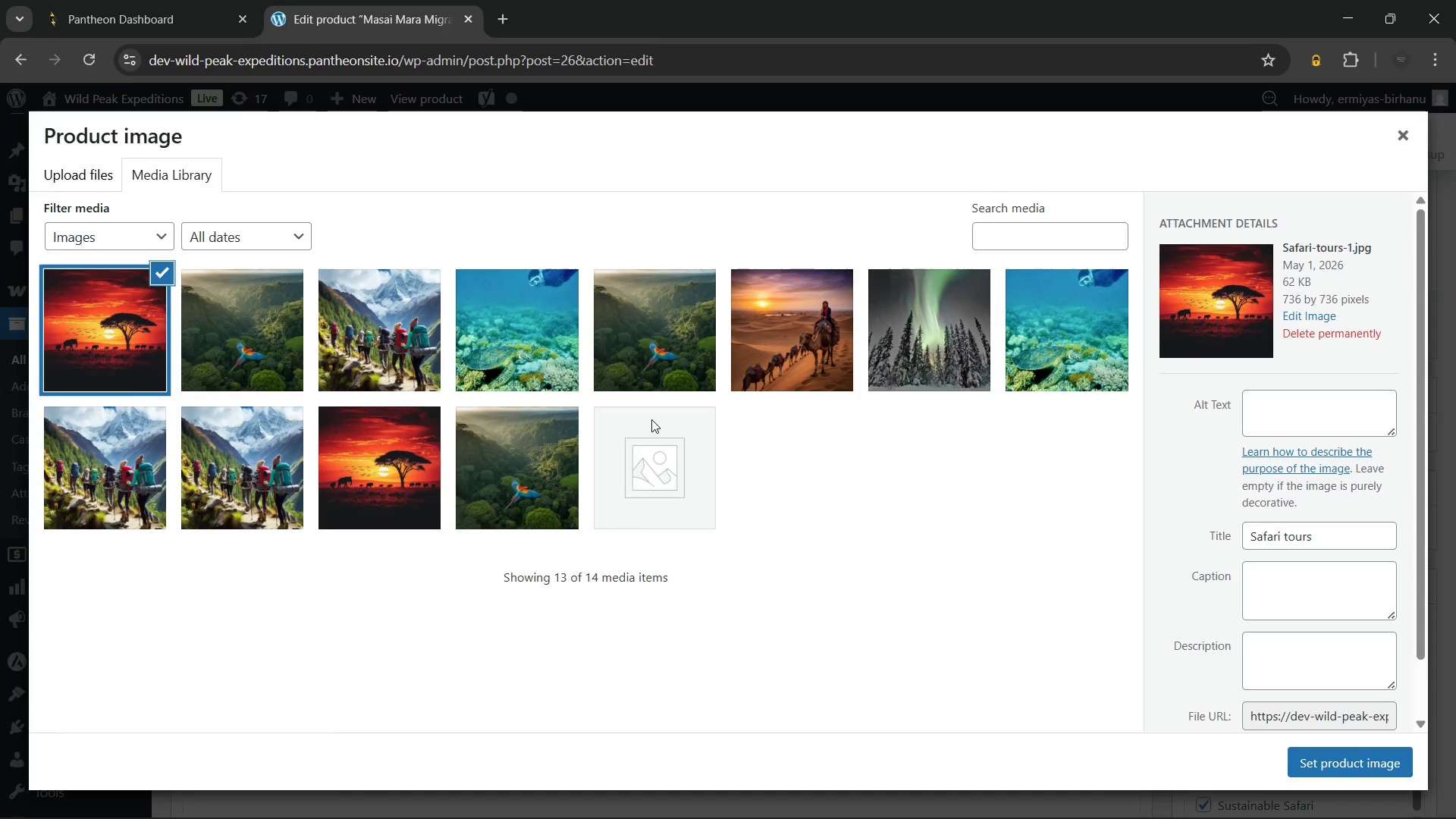 
wait(16.62)
 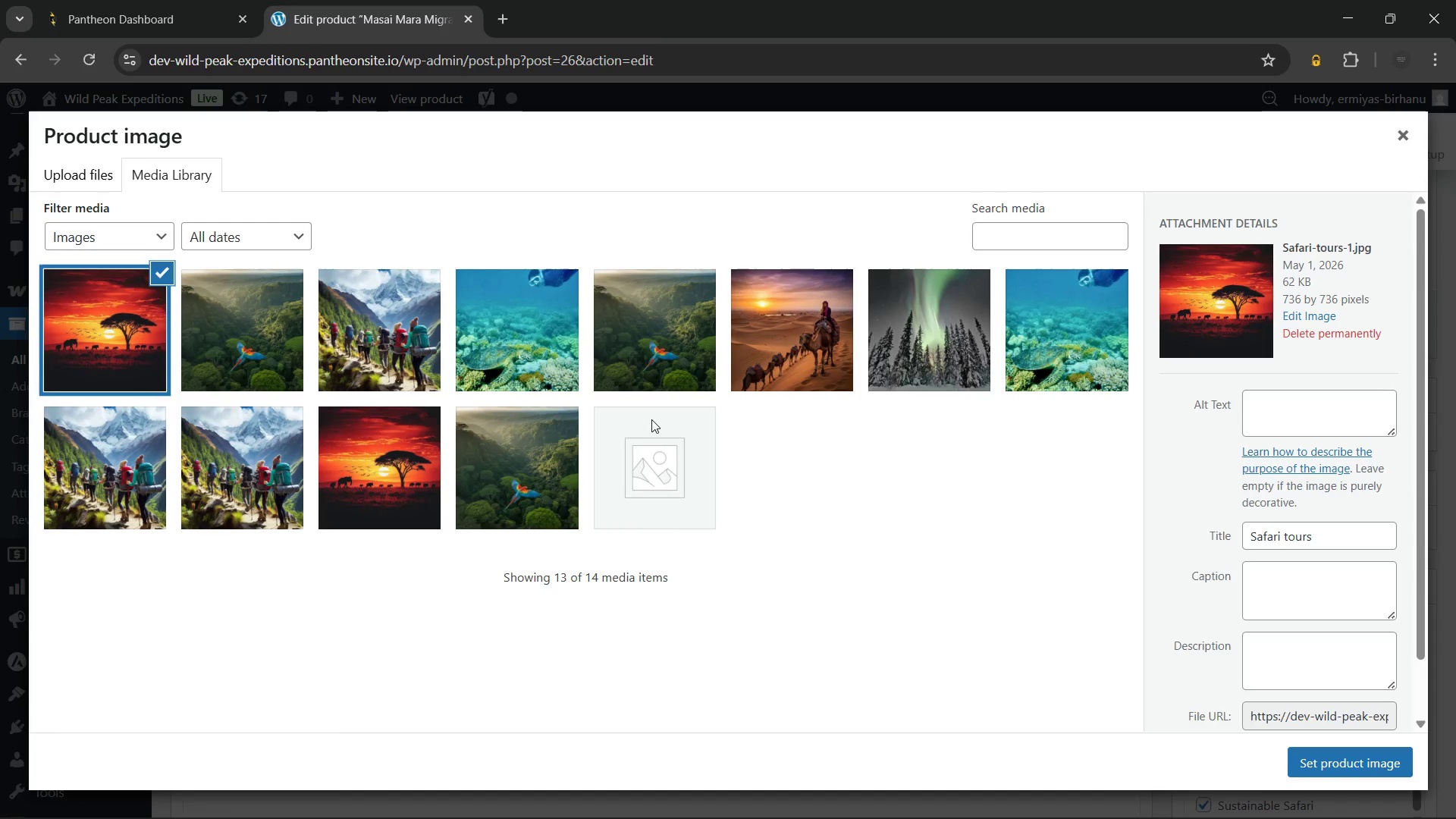 
left_click([1250, 389])
 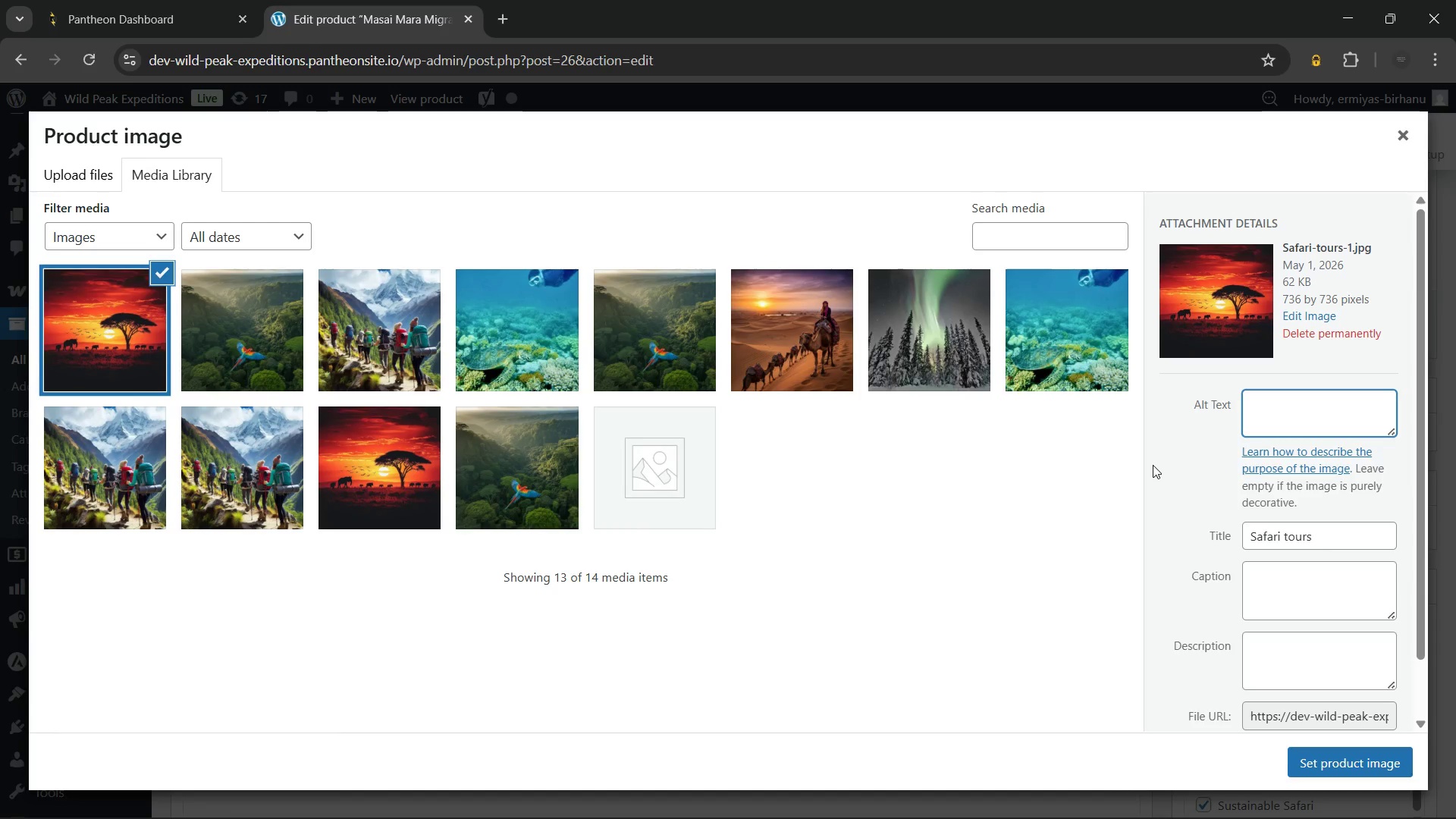 
type(Thoua)
key(Backspace)
type(sands of wildebeest crossing the Mara River during a Masai Mara migration safari at the height of the great migration season)
 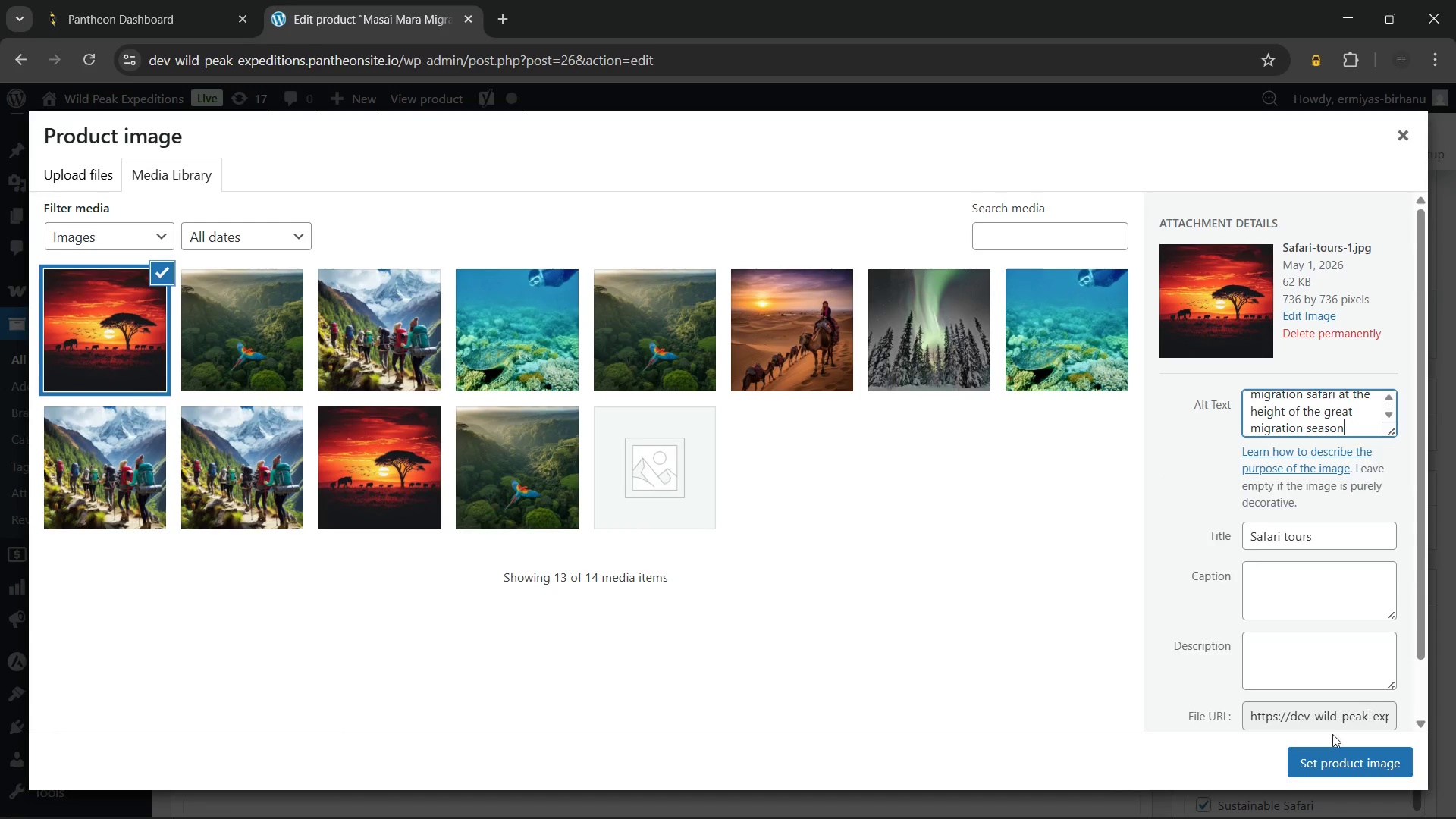 
left_click([1325, 761])
 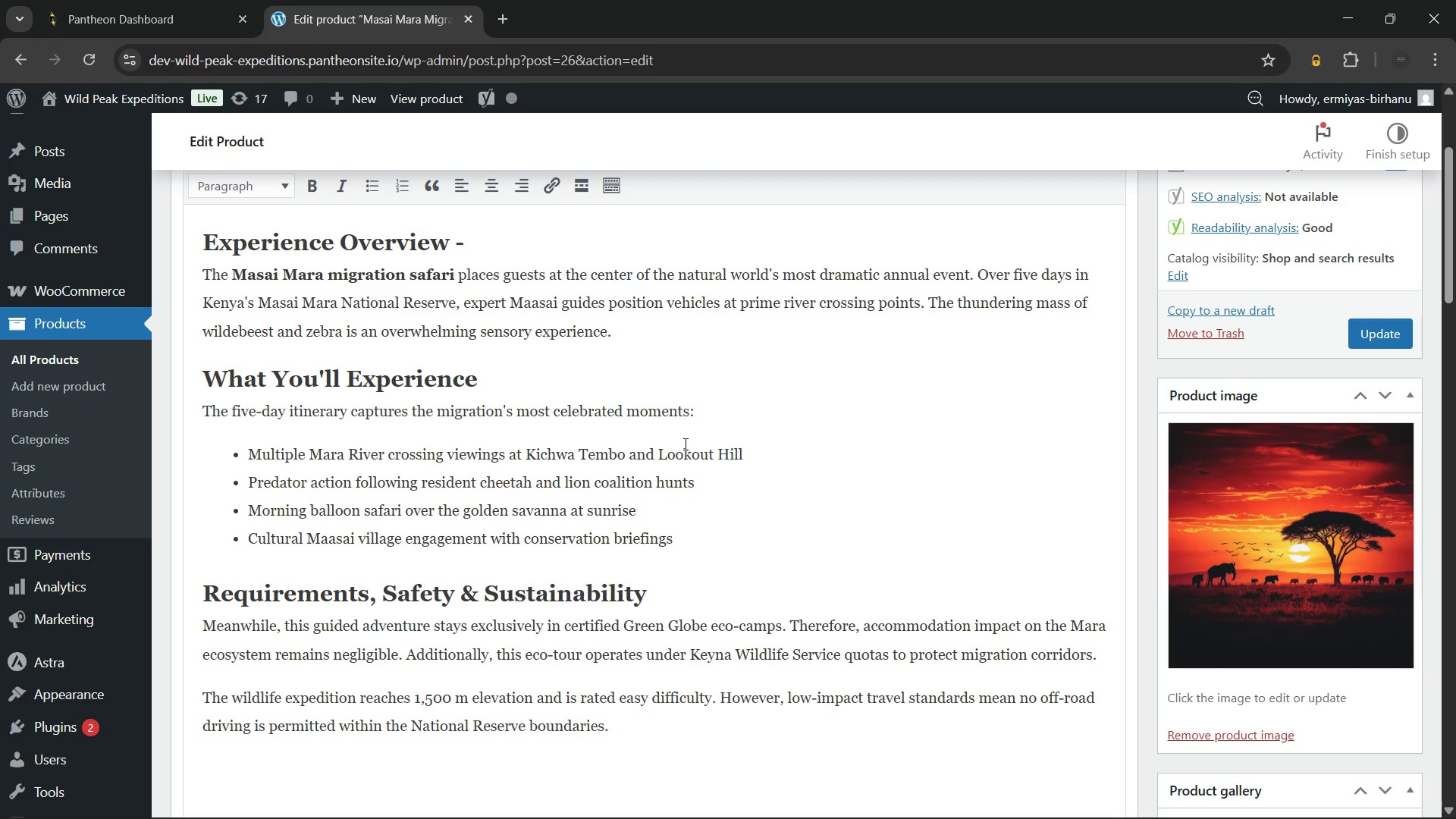 
scroll: coordinate [676, 439], scroll_direction: down, amount: 2.0
 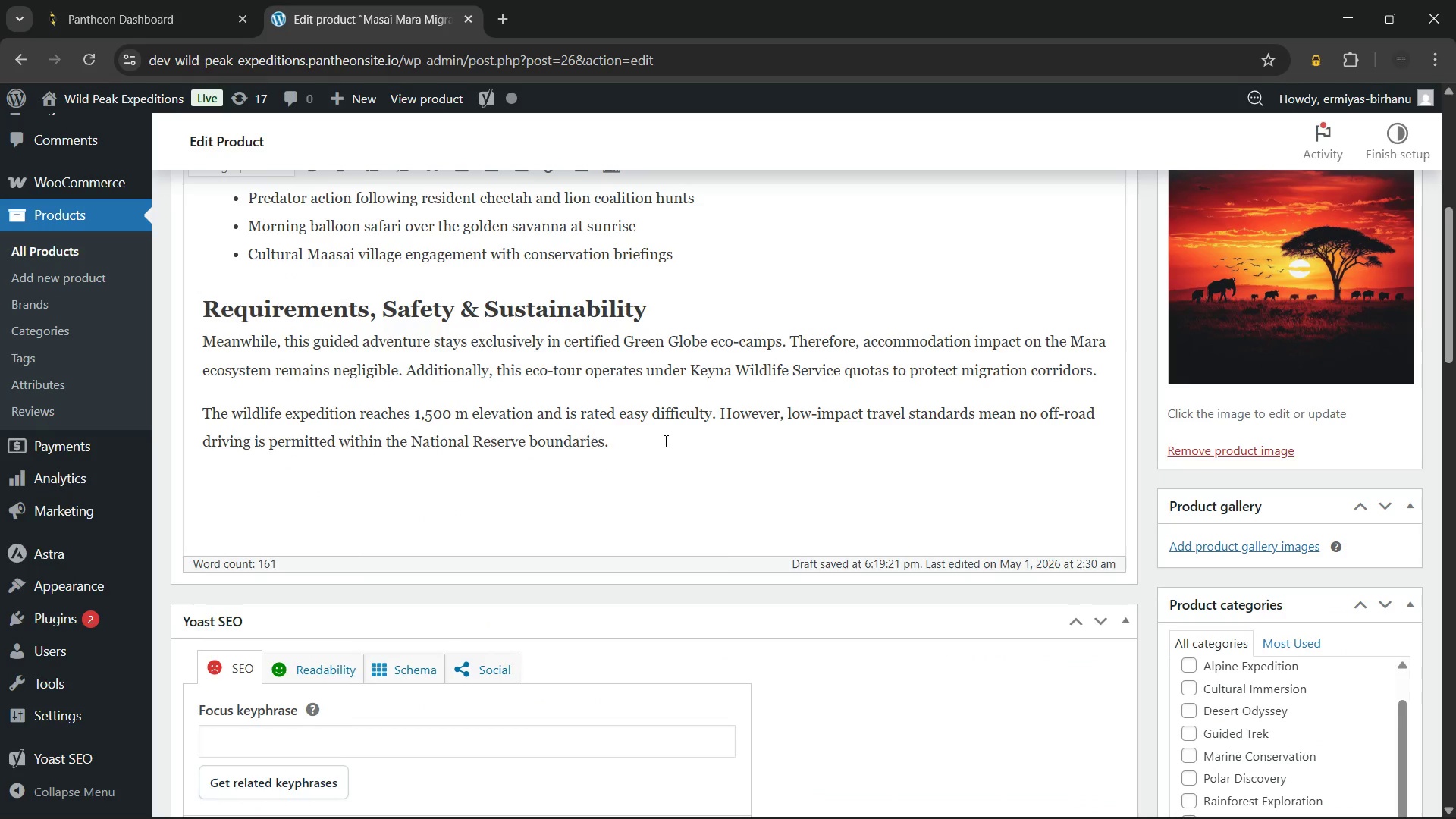 
left_click([664, 441])
 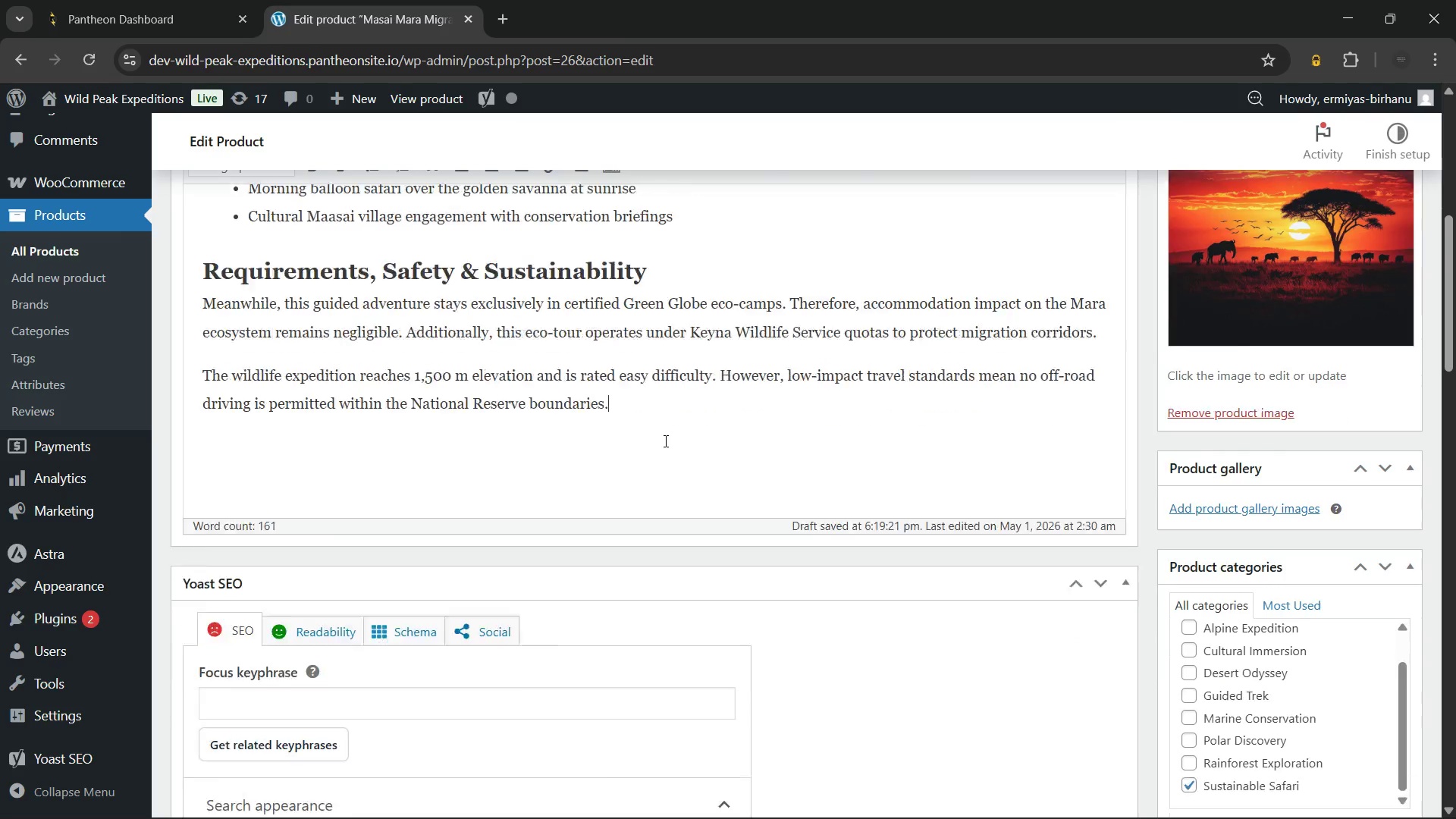 
scroll: coordinate [664, 441], scroll_direction: down, amount: 4.0
 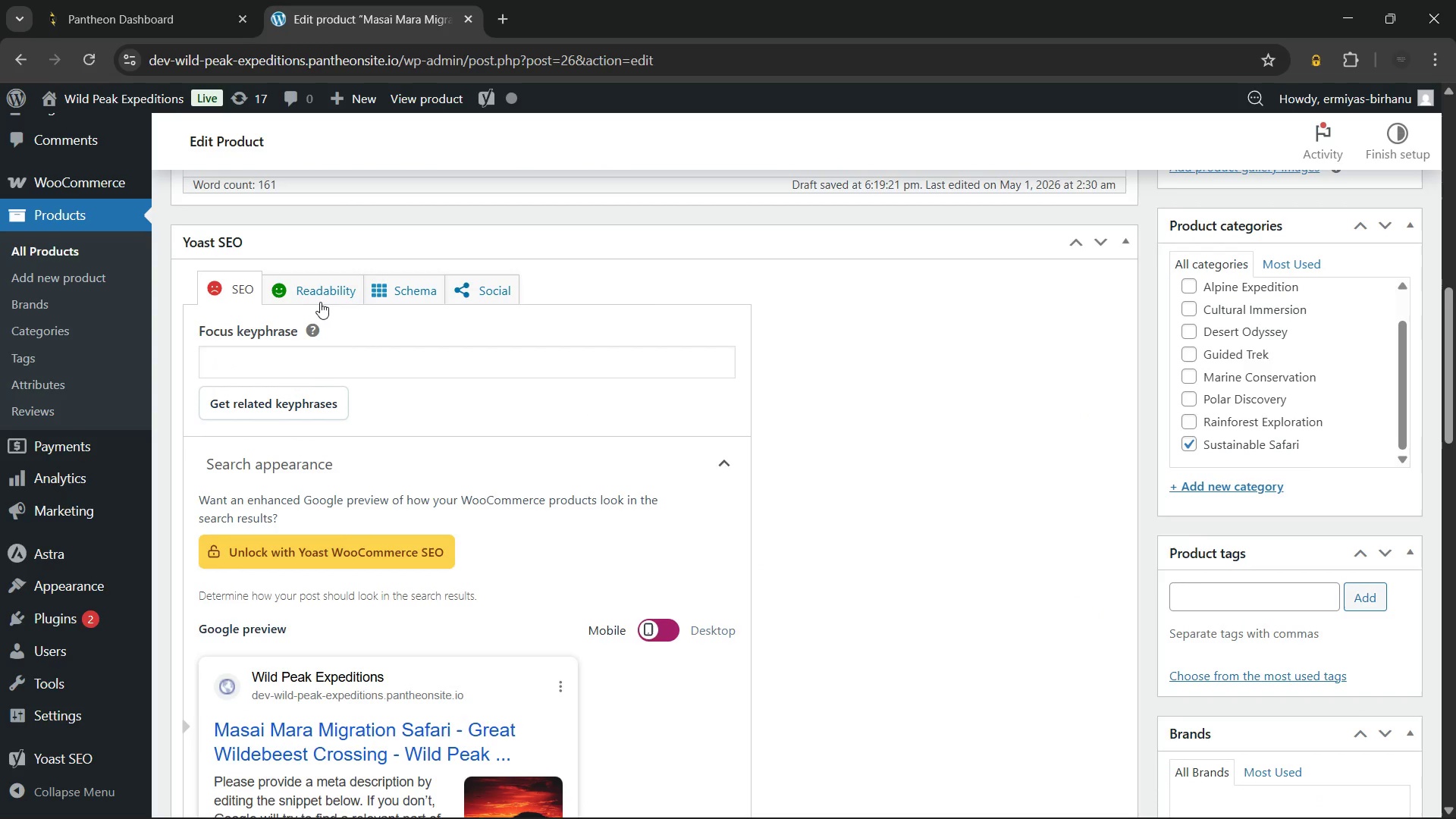 
left_click([317, 299])
 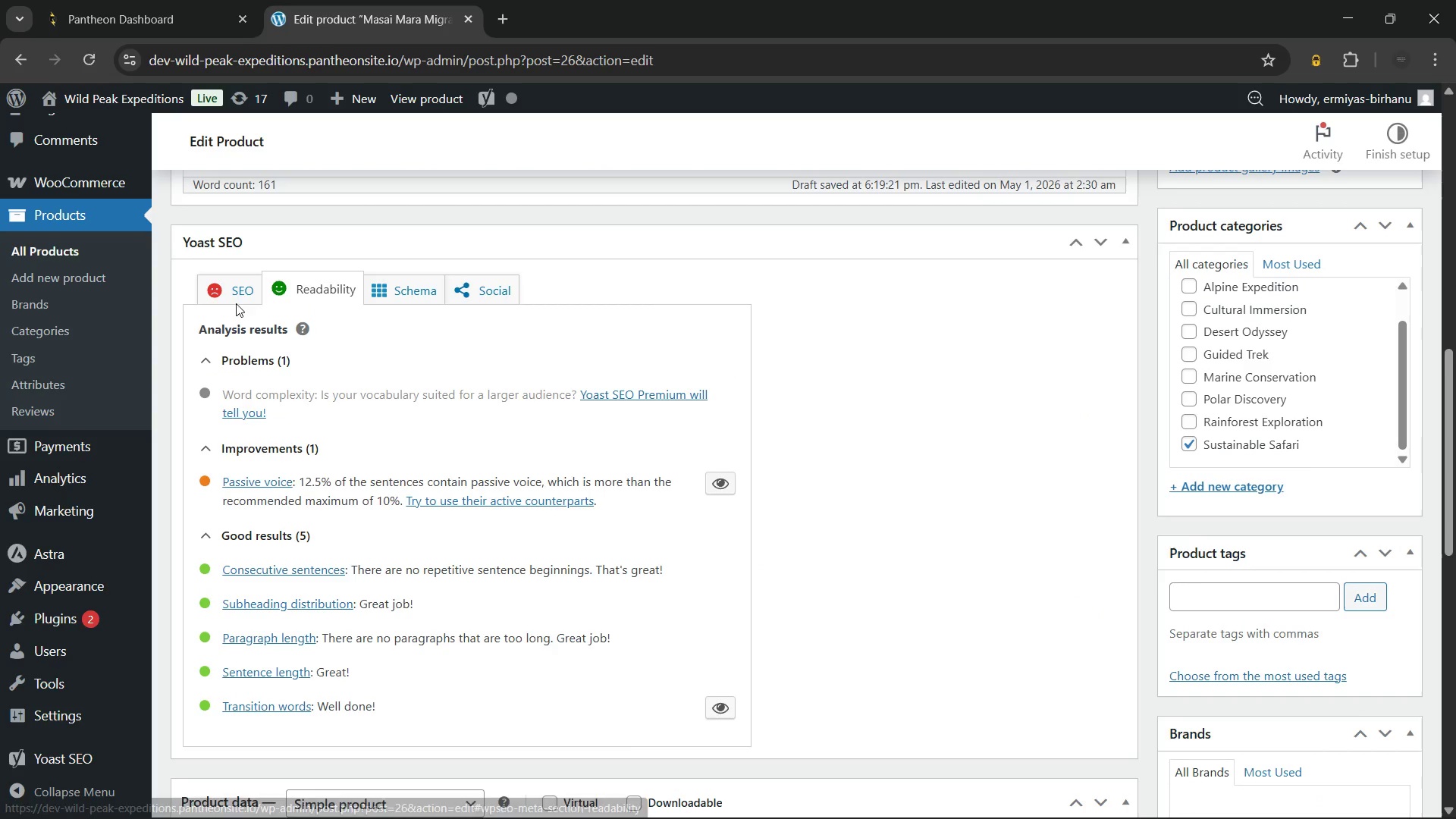 
left_click([234, 295])
 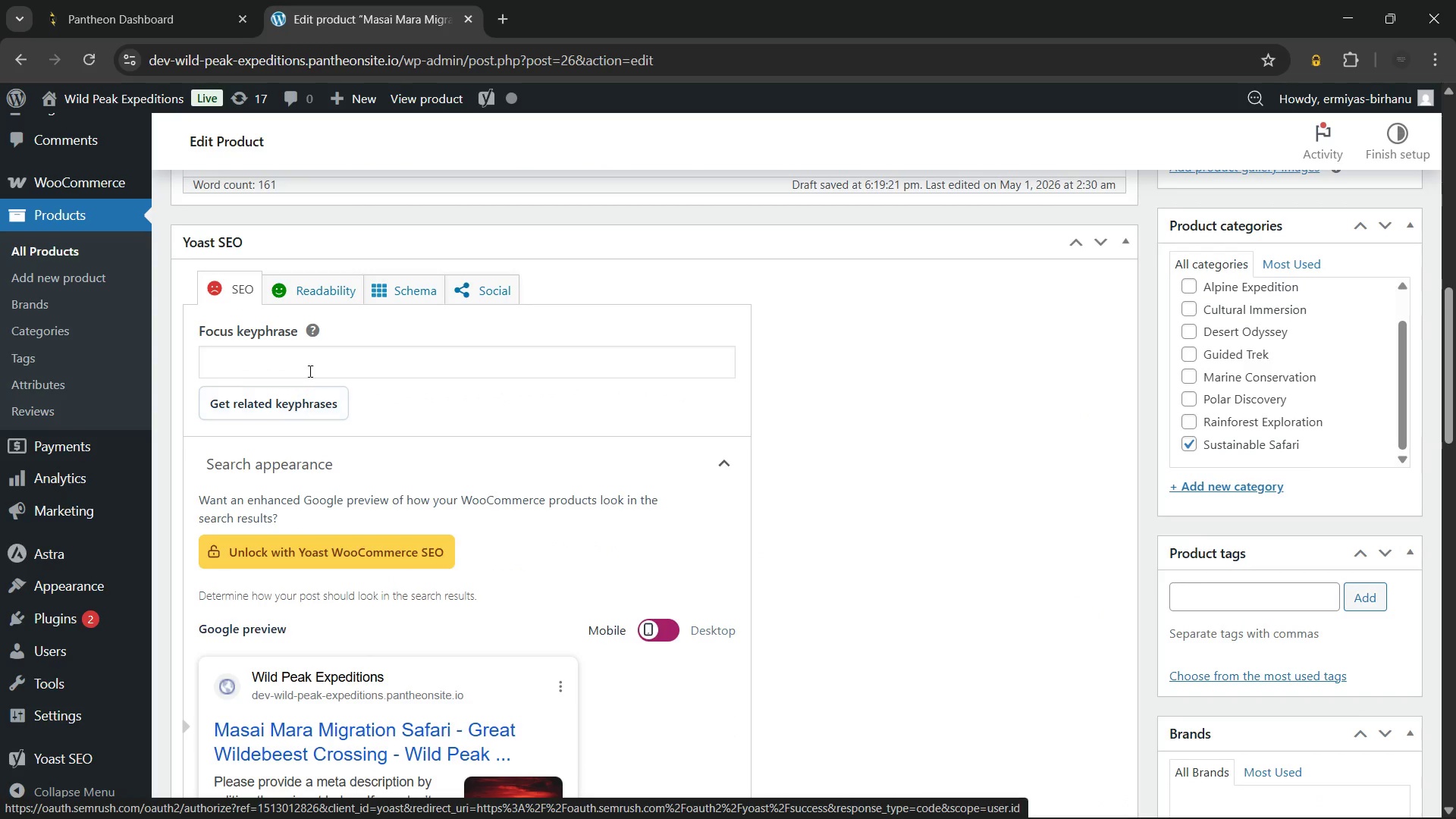 
left_click([309, 369])
 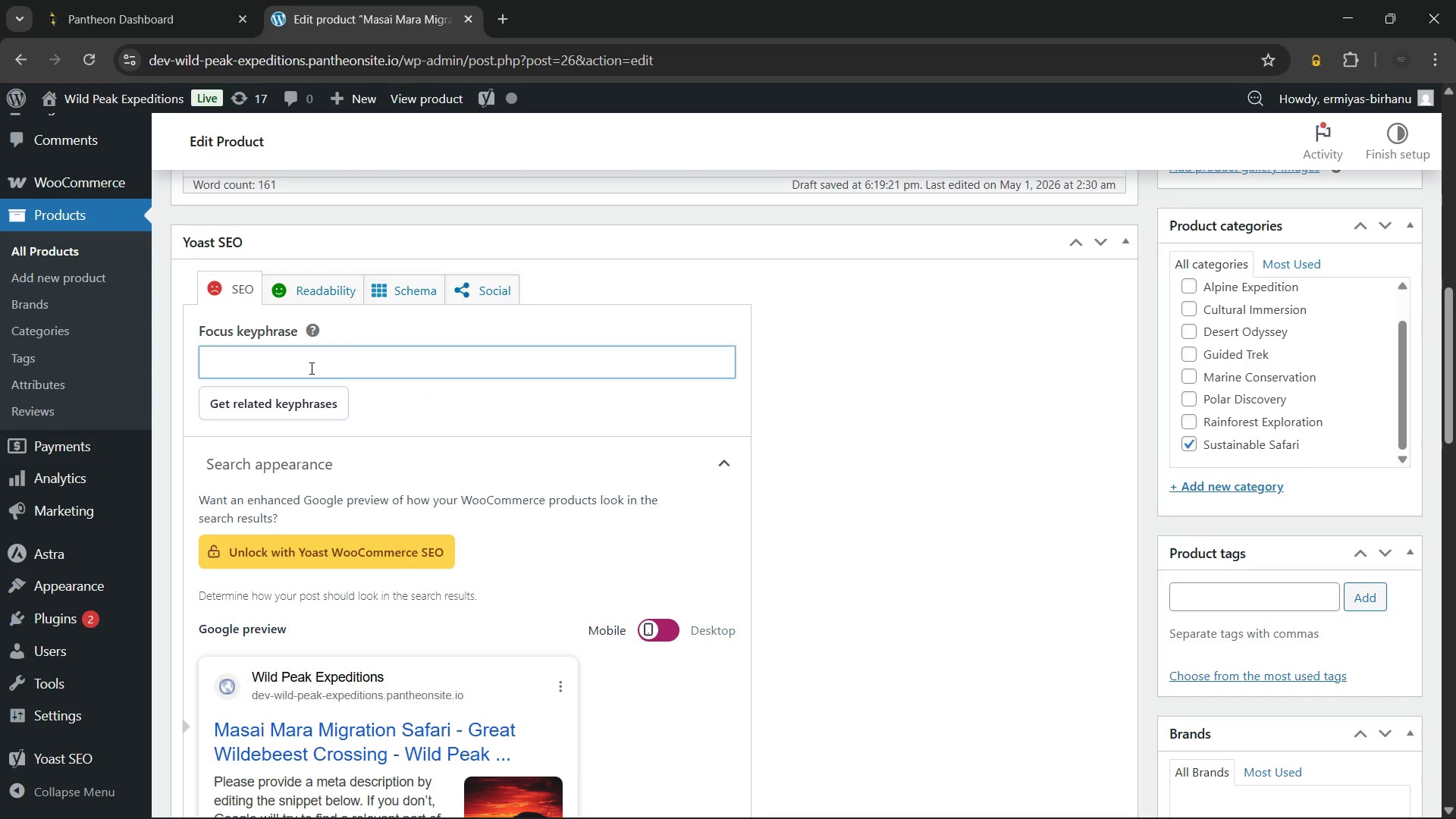 
type(Masai Mara migration safai)
key(Backspace)
type(ri)
 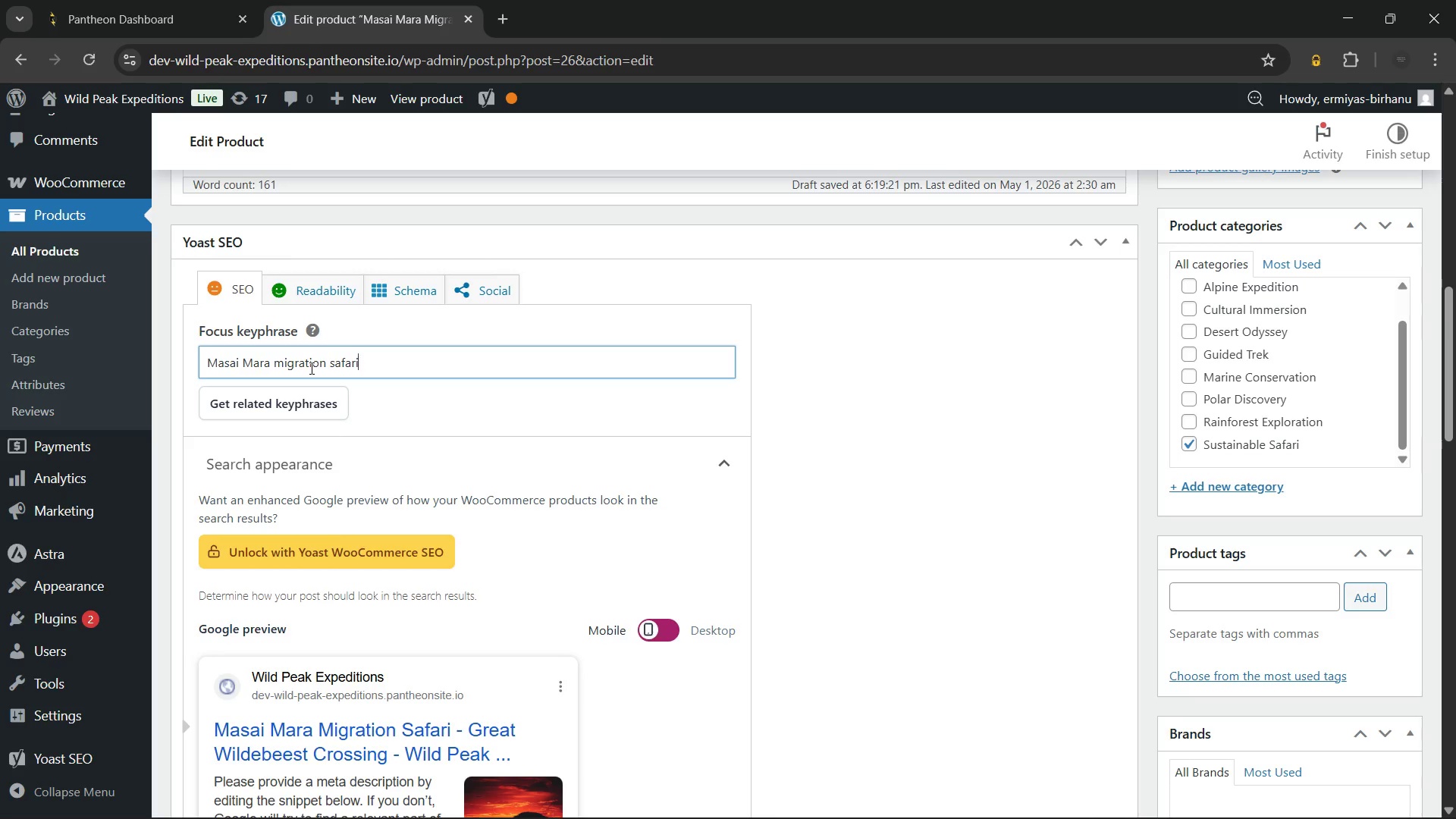 
scroll: coordinate [383, 438], scroll_direction: down, amount: 6.0
 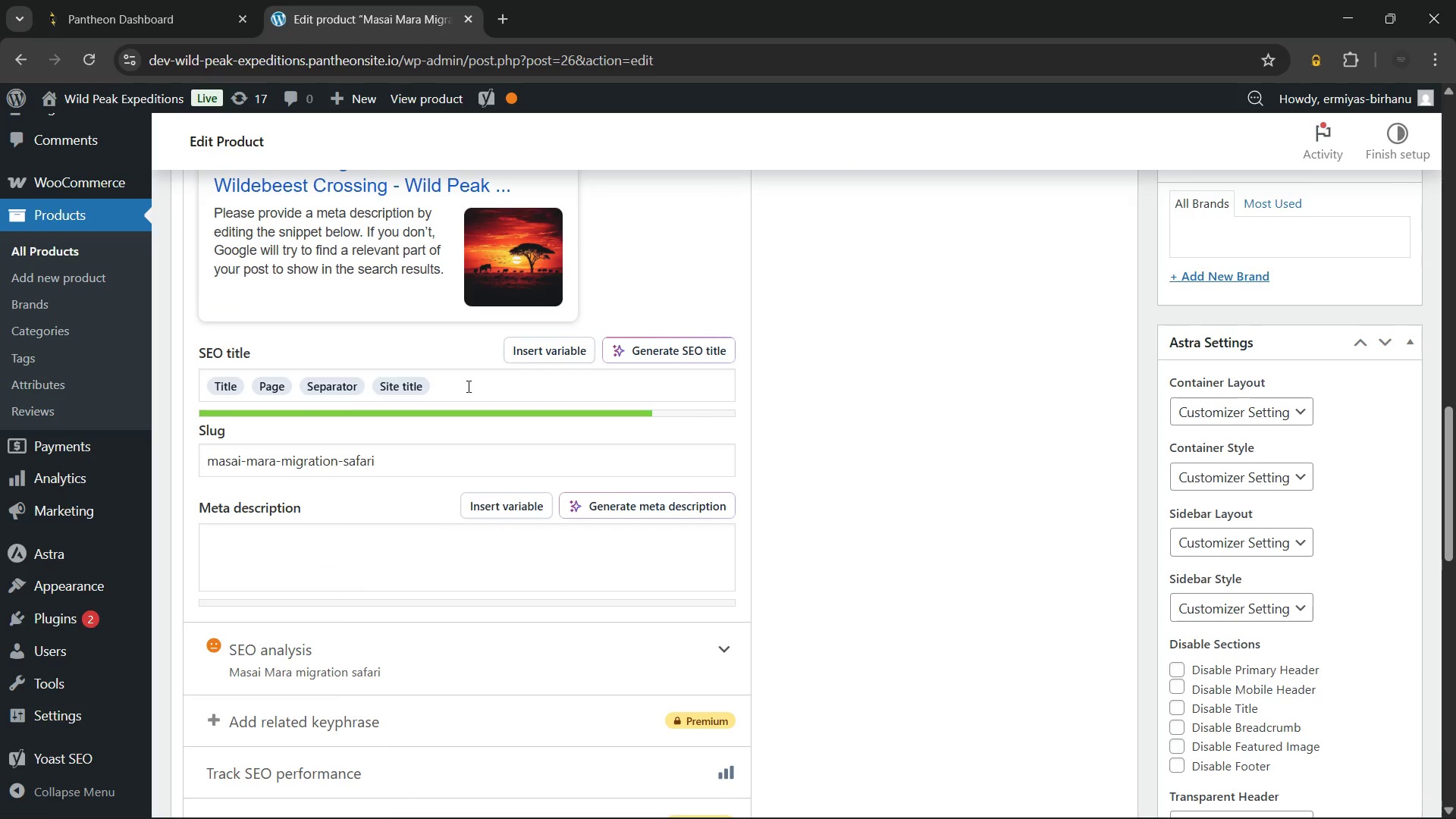 
left_click([469, 385])
 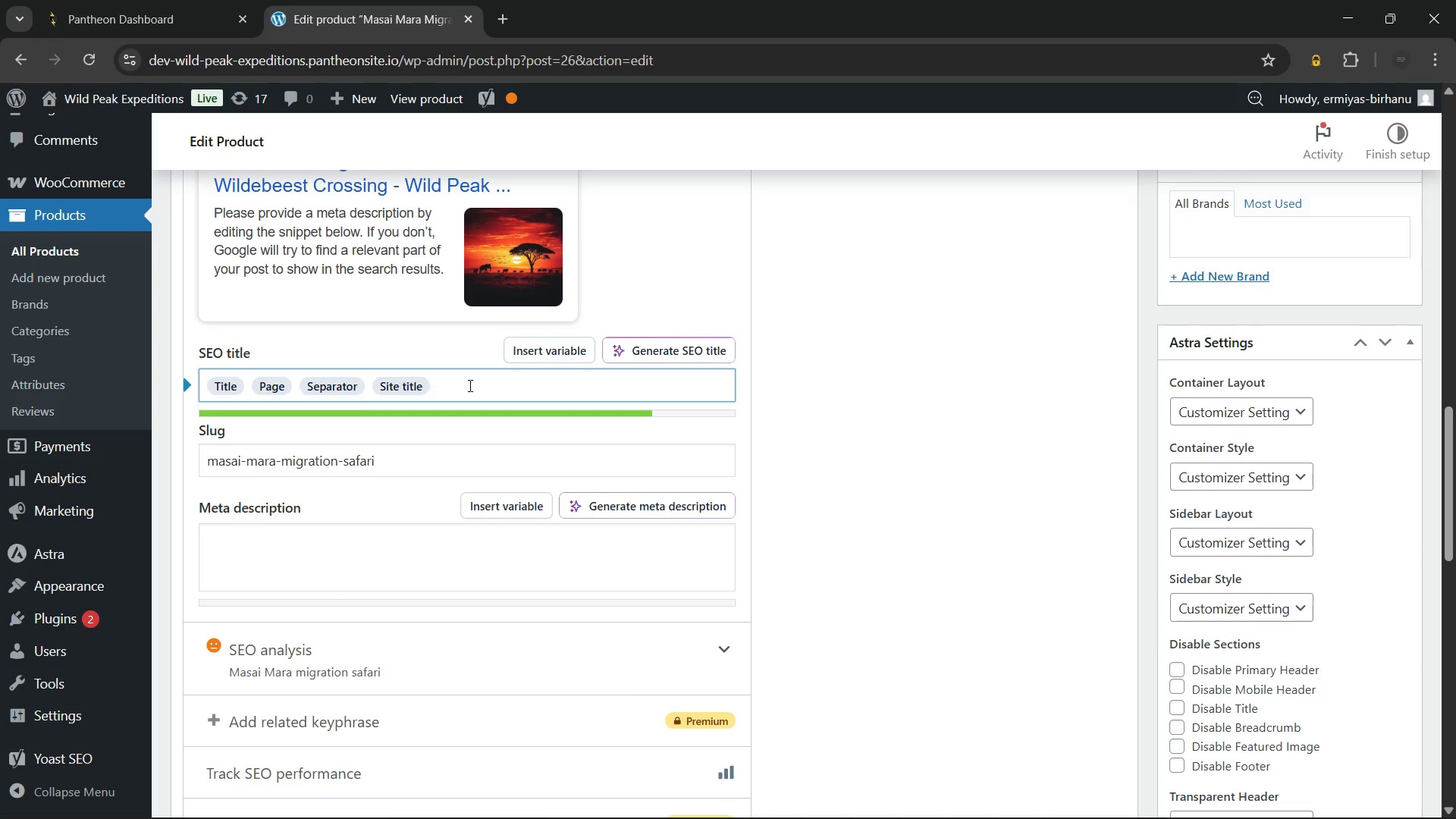 
key(Backspace)
key(Backspace)
key(Backspace)
key(Backspace)
key(Backspace)
key(Backspace)
key(Backspace)
key(Backspace)
type(Masai Mara Migration Safari | Great w)
key(Backspace)
type(Wildebeest)
 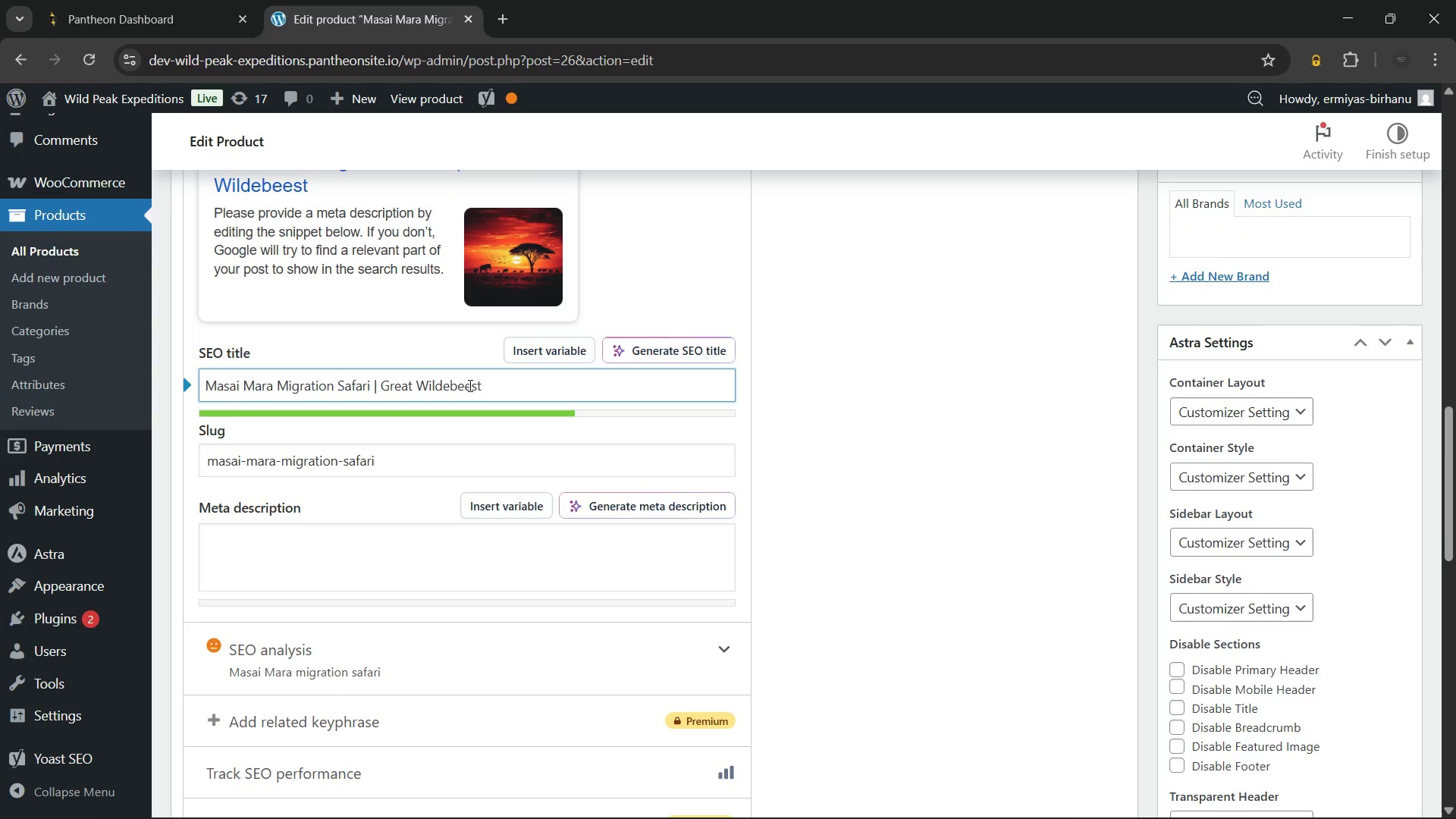 
wait(6.44)
 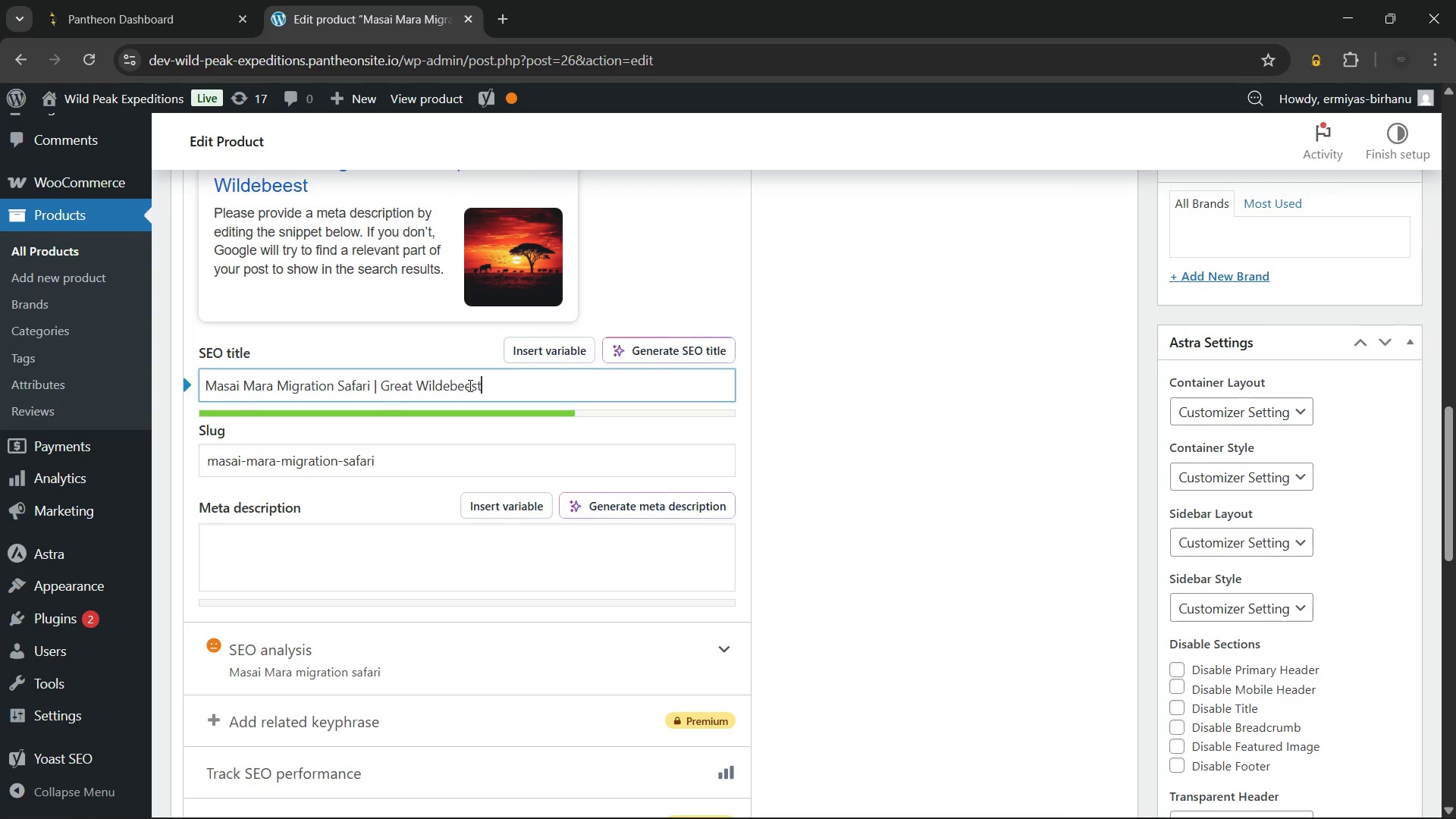 
key(Backspace)
 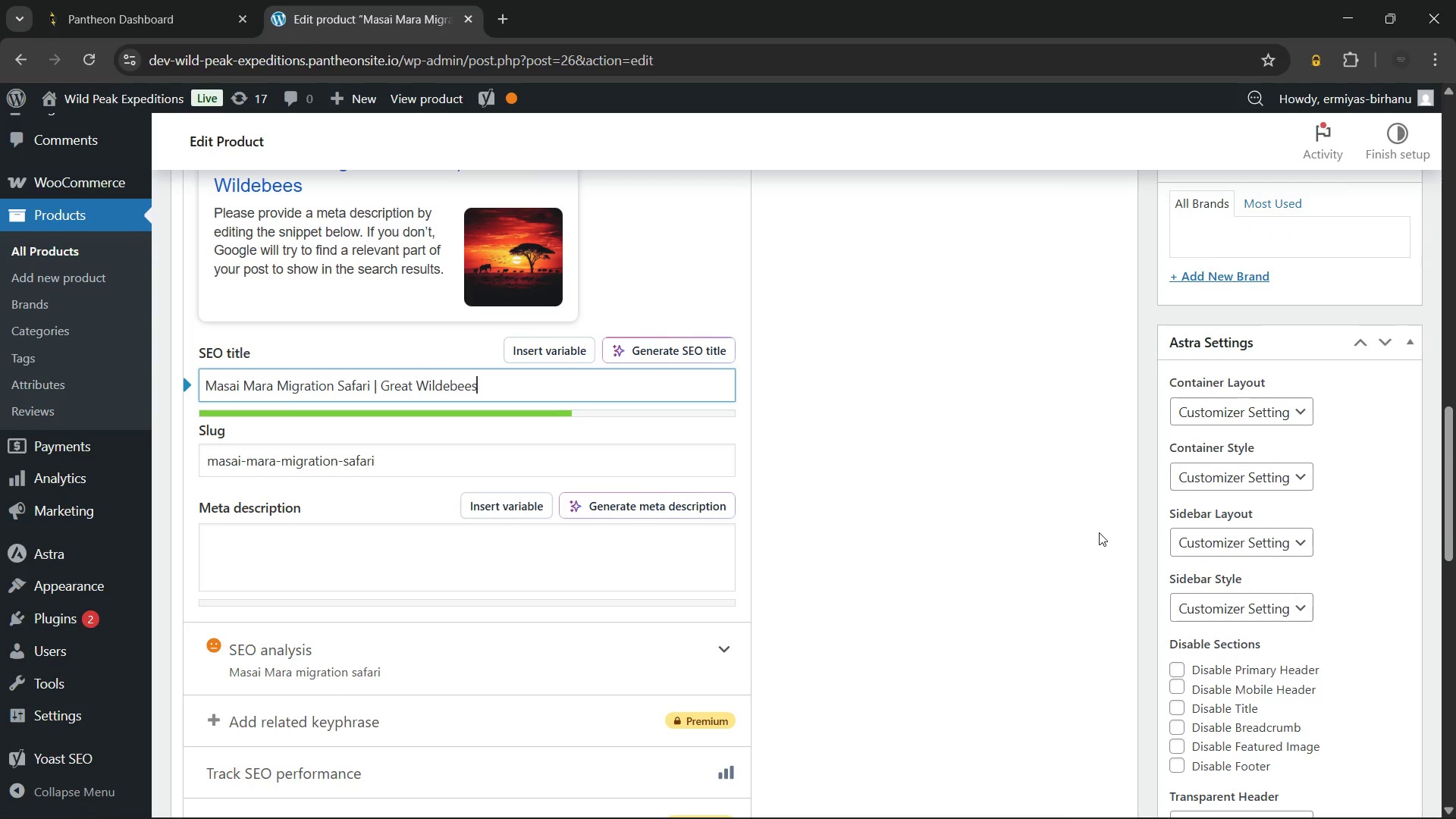 
key(Backspace)
 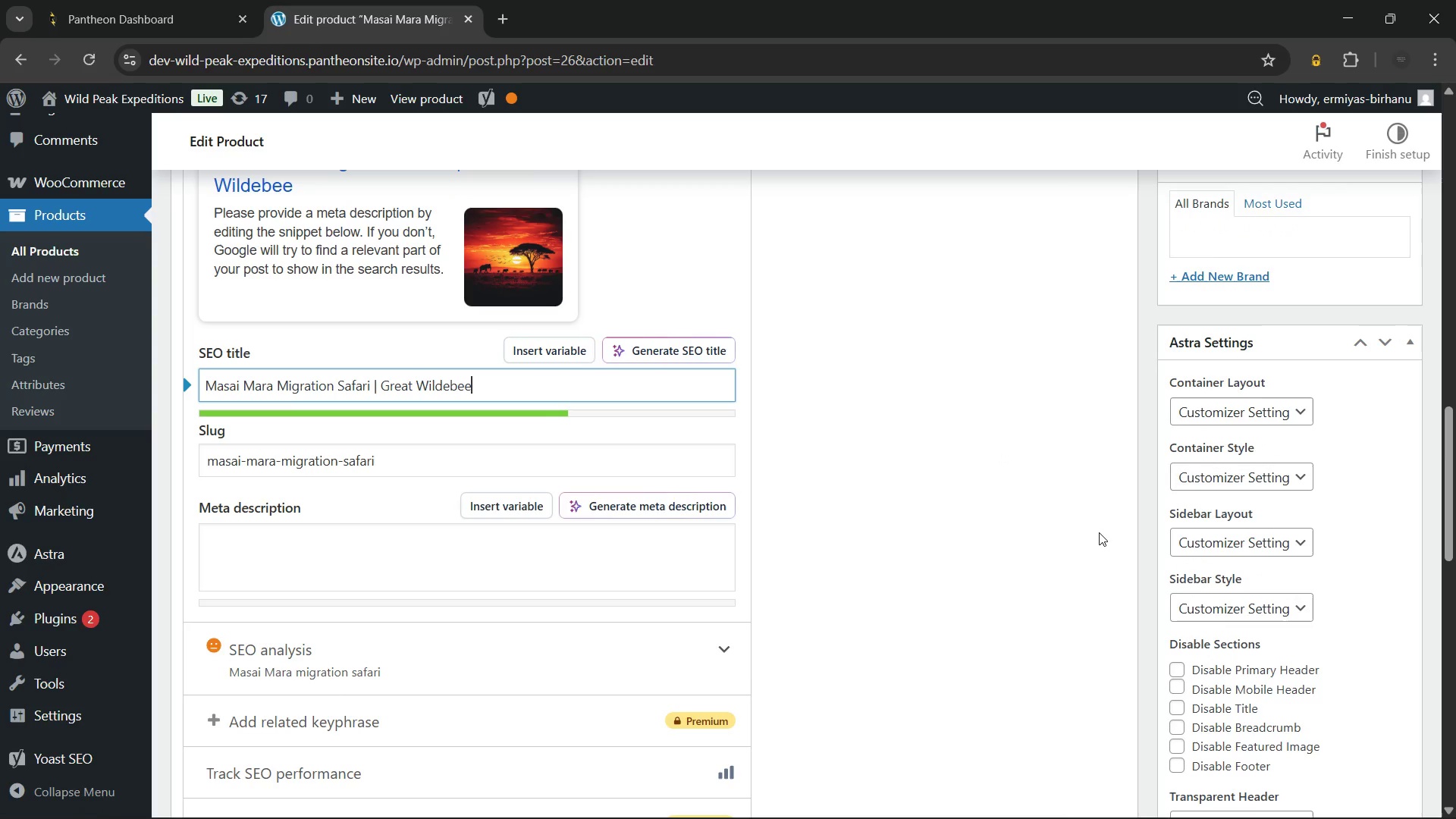 
key(Backspace)
 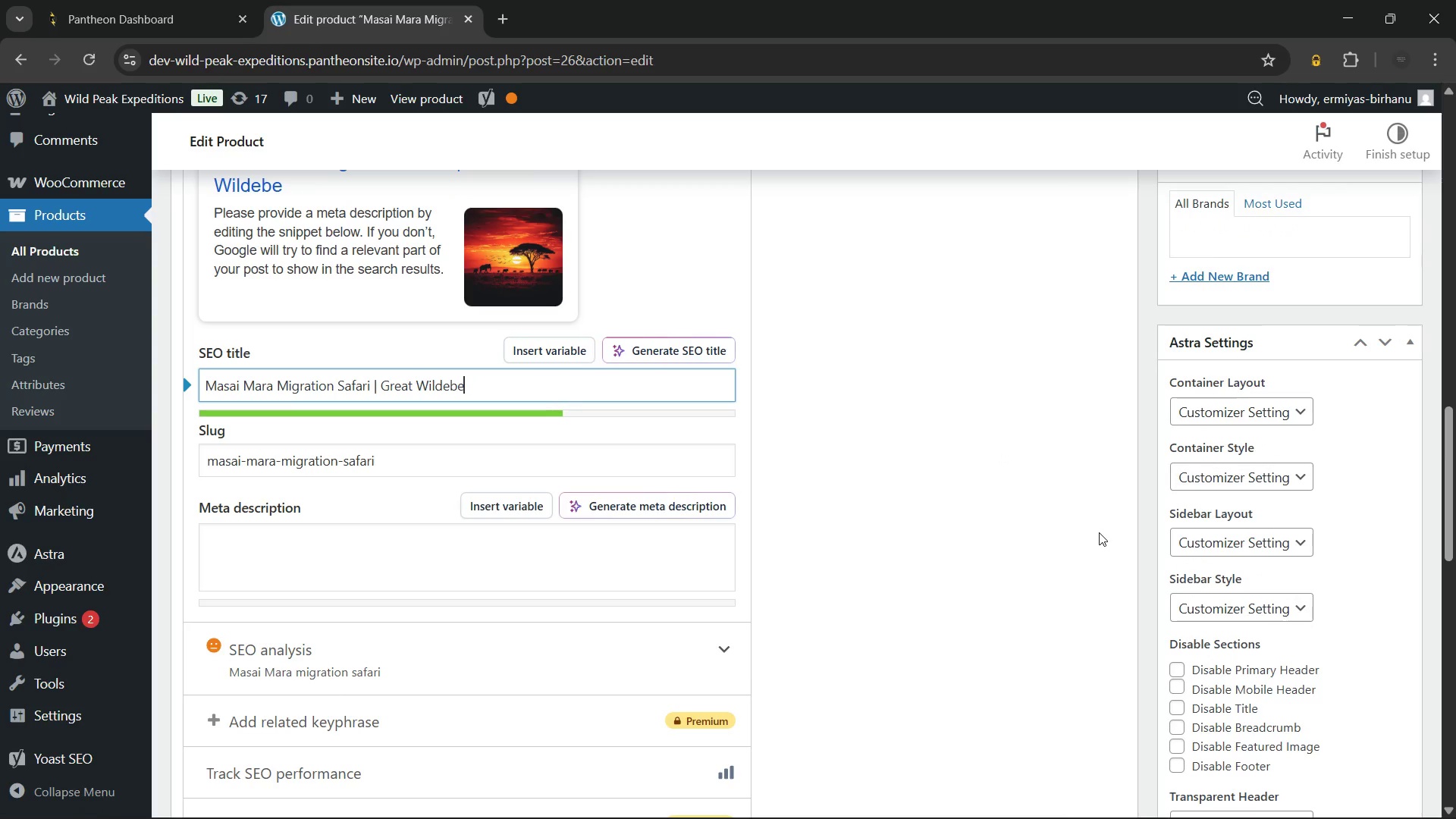 
key(Backspace)
 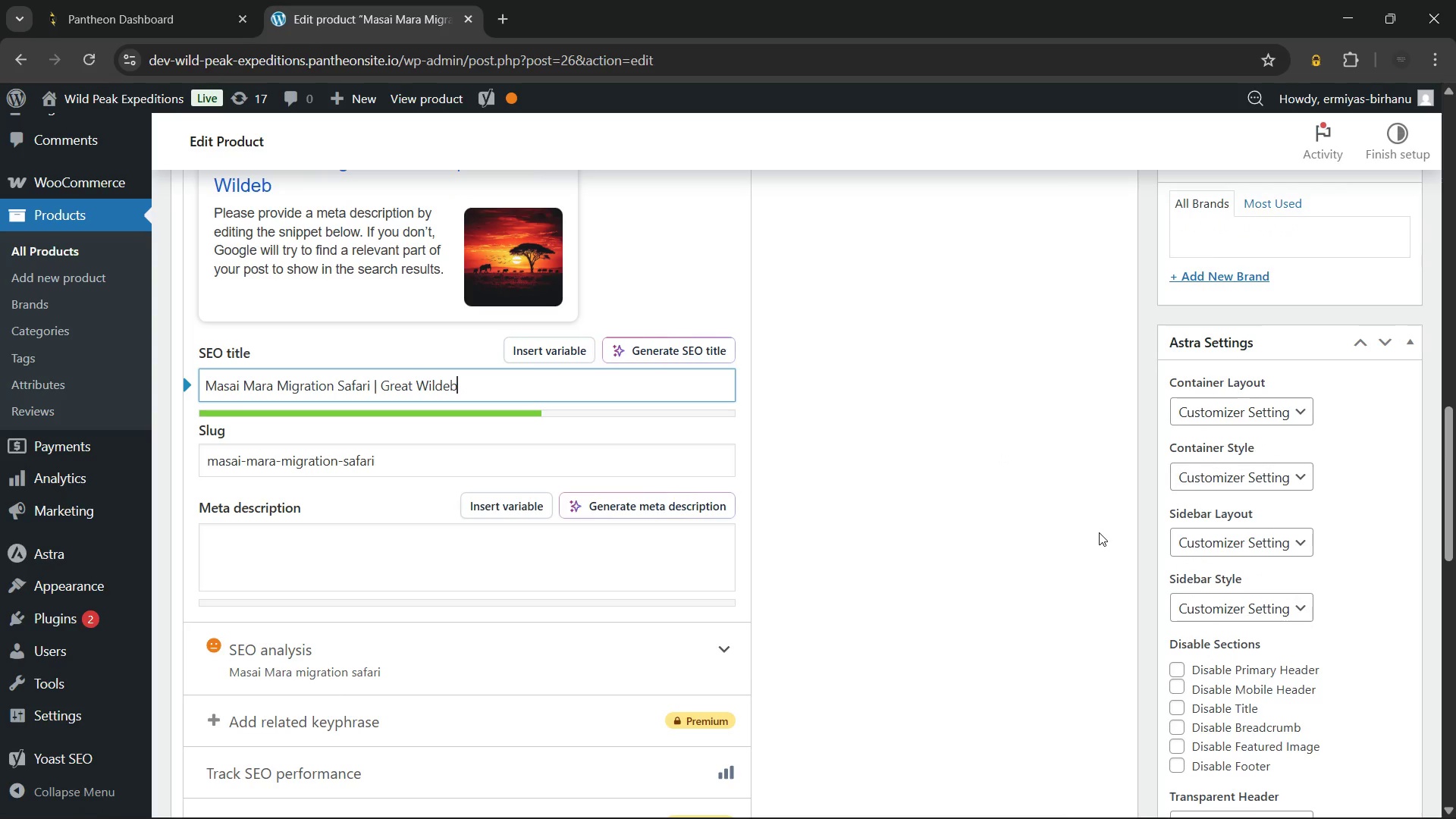 
key(Backspace)
 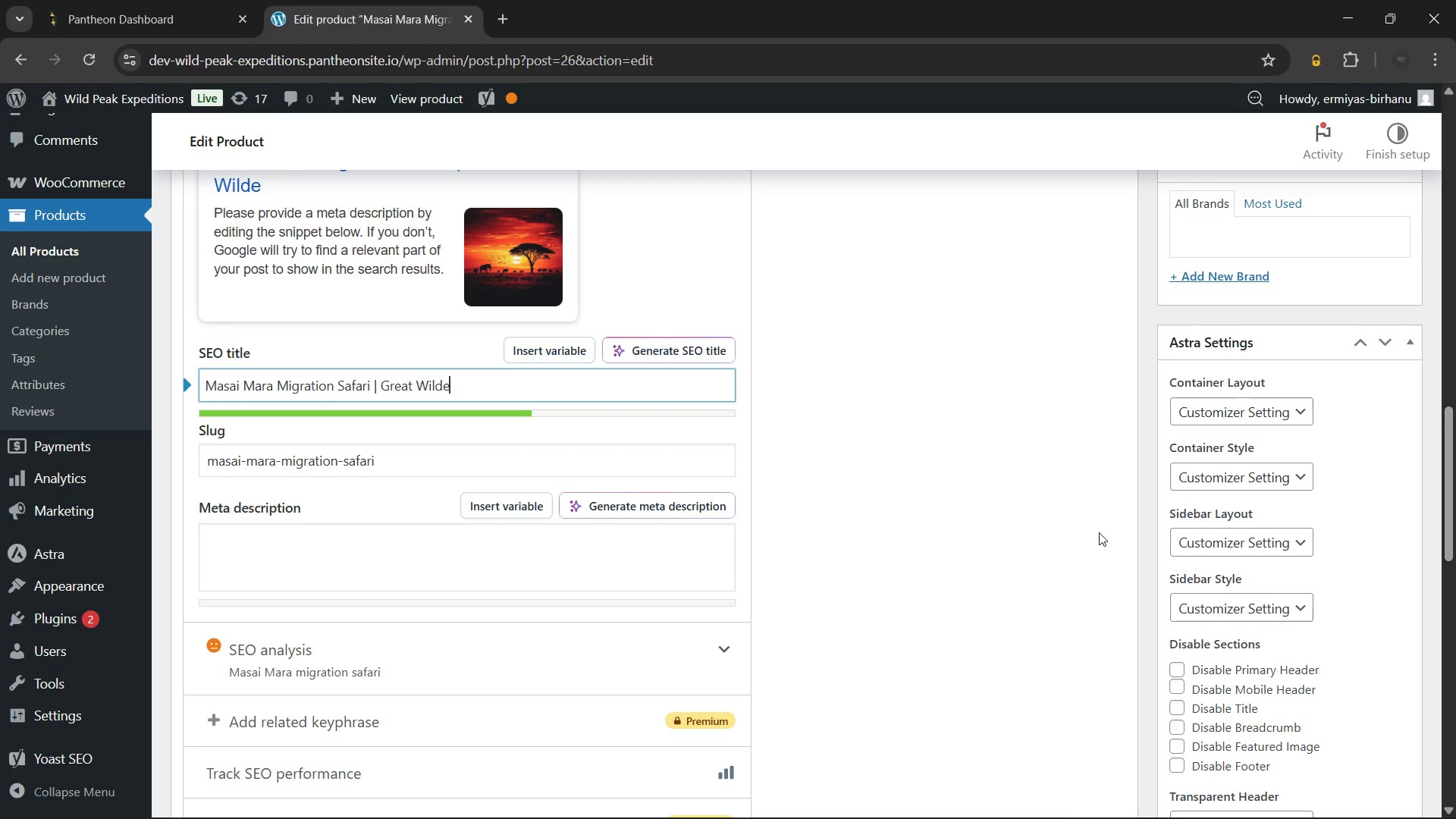 
type(beest Crossing | wild peak)
key(Backspace)
key(Backspace)
key(Backspace)
key(Backspace)
key(Backspace)
key(Backspace)
key(Backspace)
key(Backspace)
key(Backspace)
key(Backspace)
key(Backspace)
key(Backspace)
 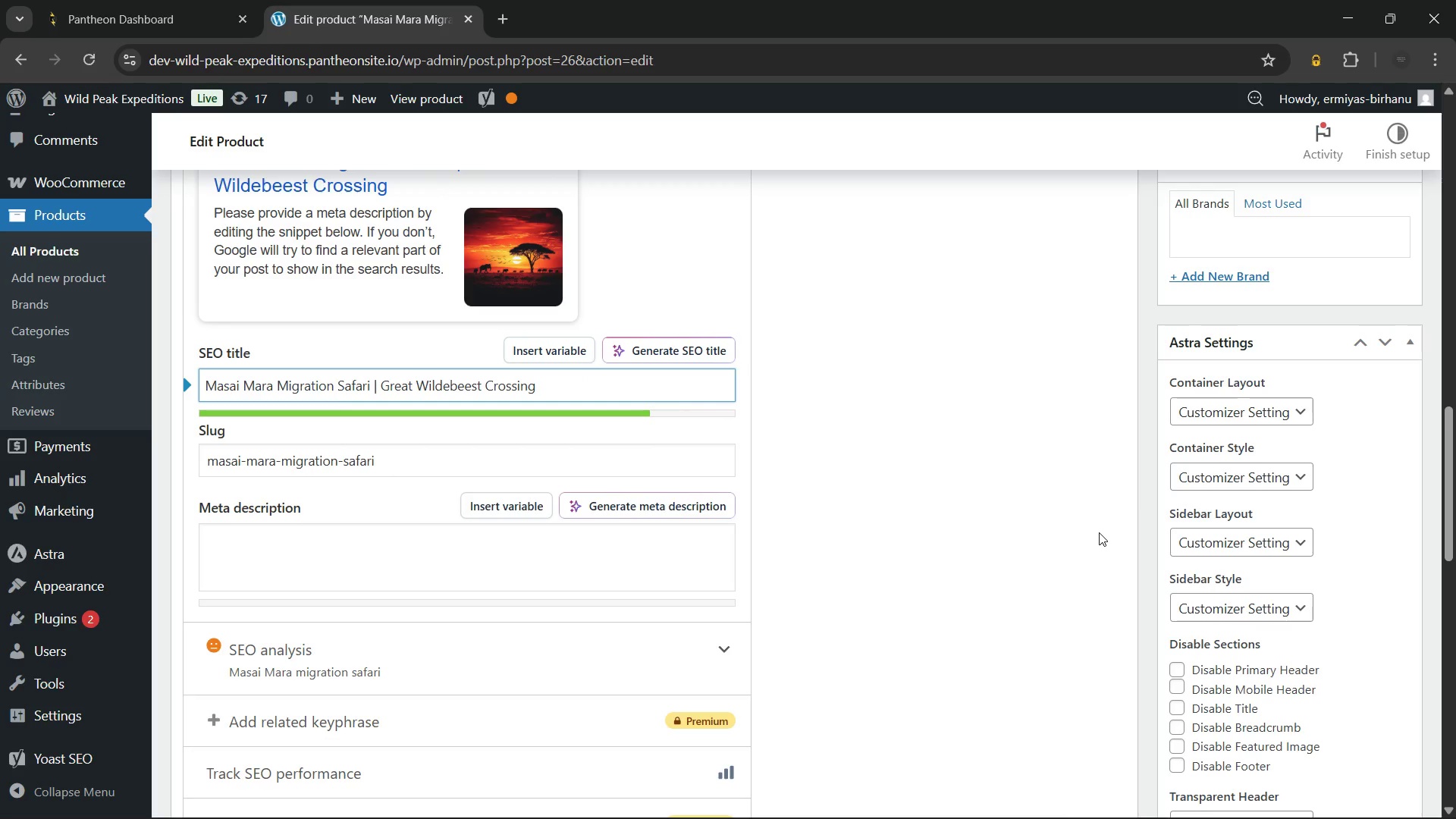 
left_click([775, 322])
 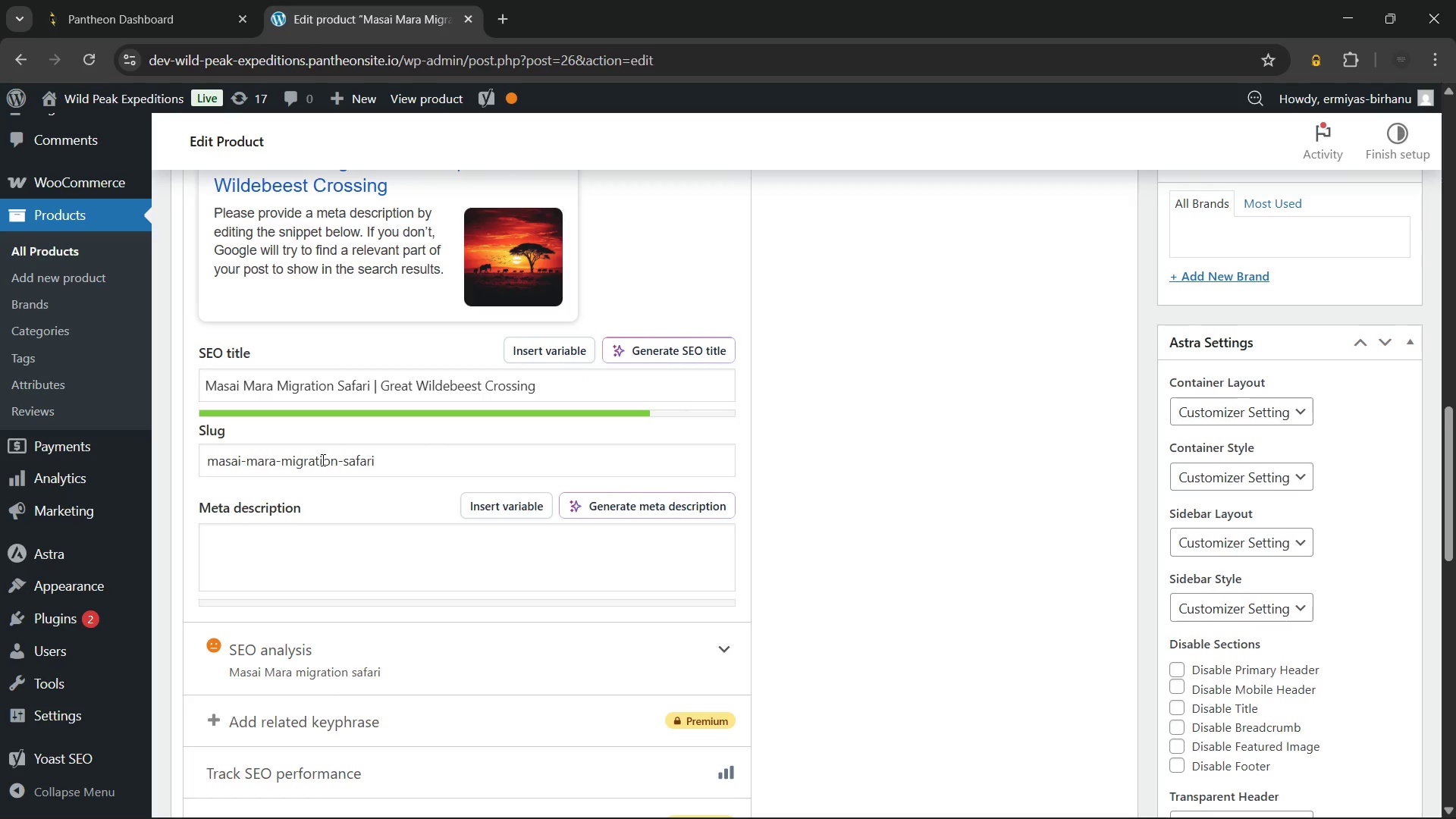 
wait(5.03)
 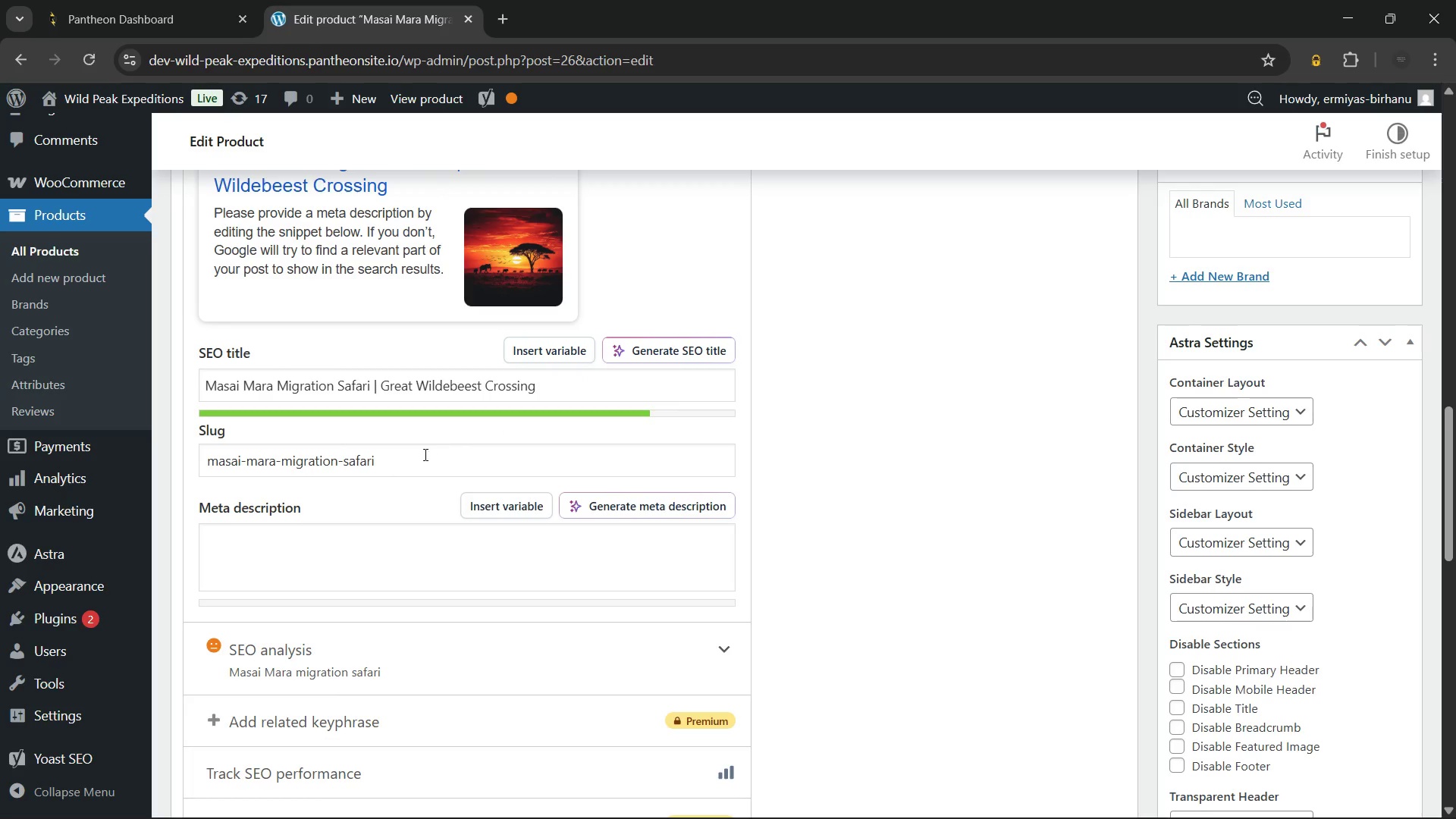 
left_click([325, 568])
 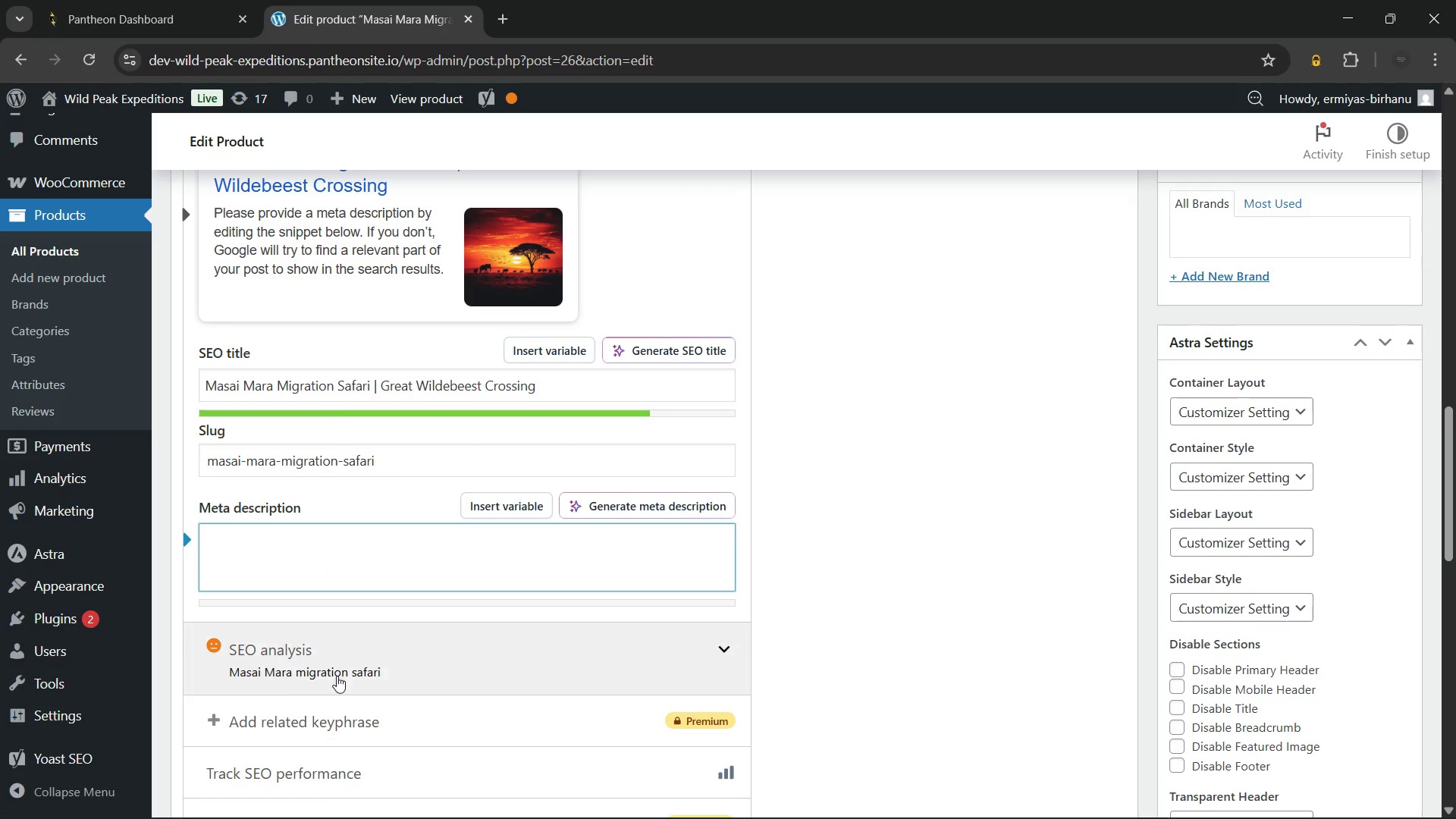 
left_click([334, 681])
 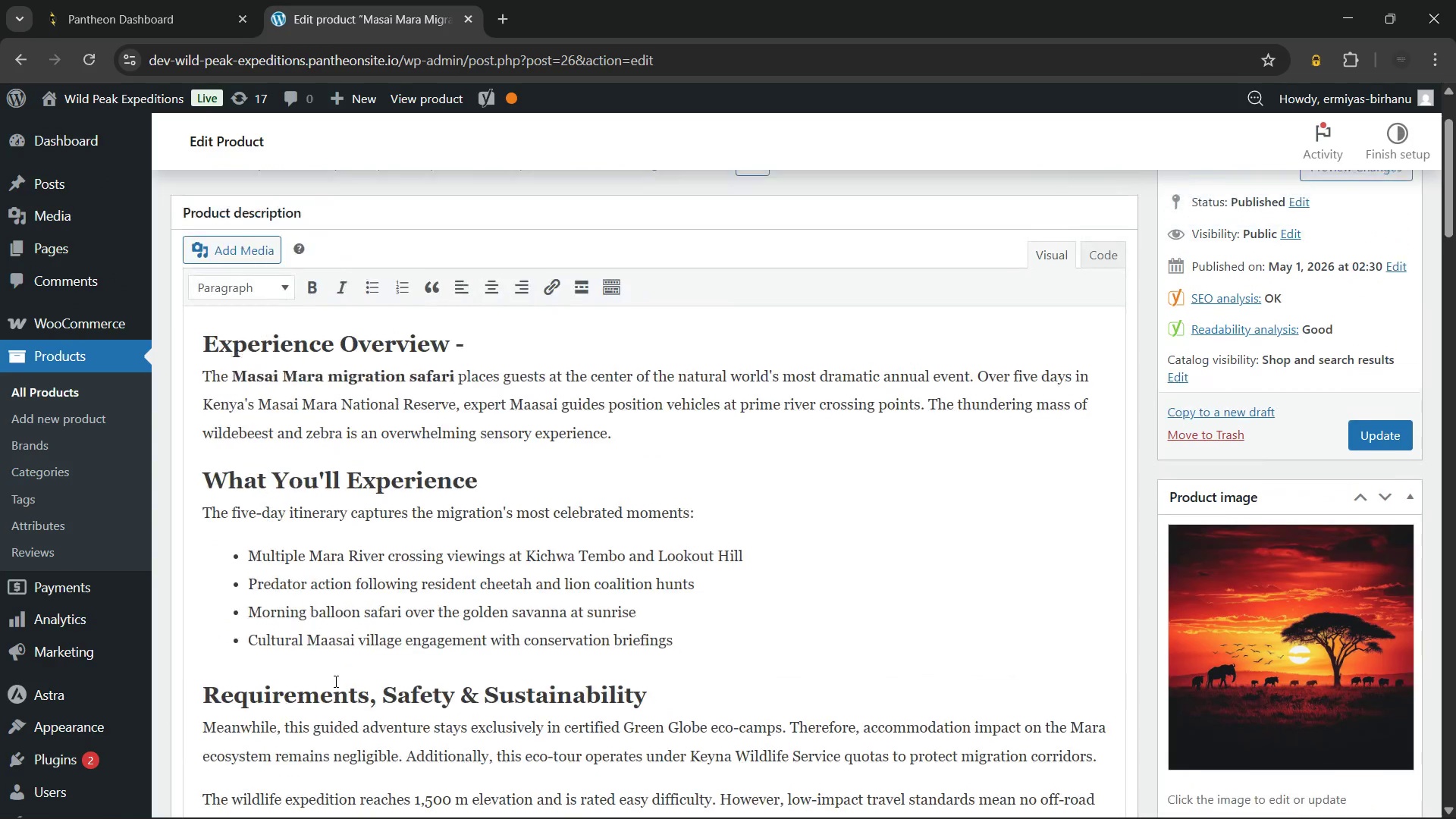 
wait(7.09)
 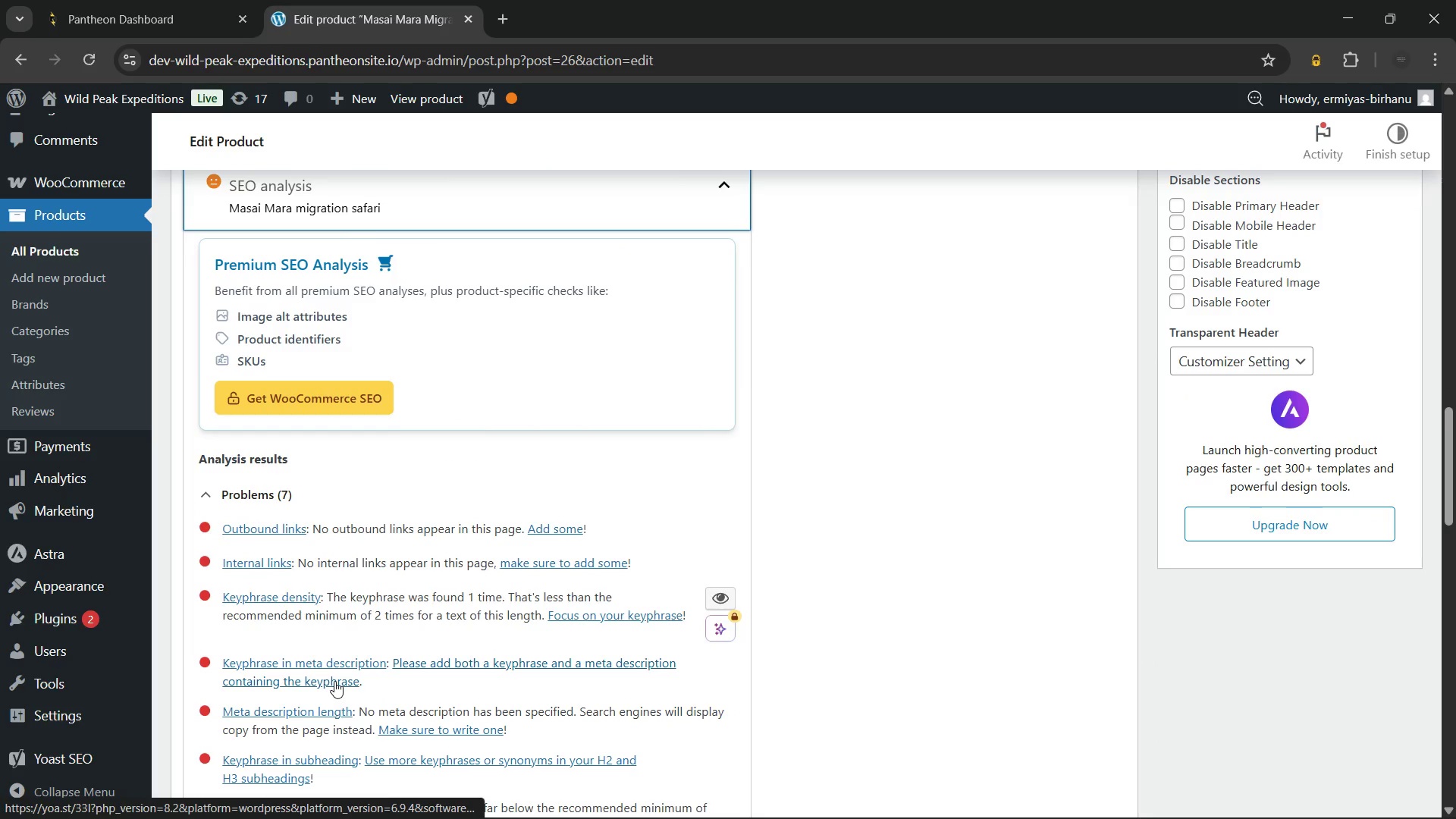 
left_click_drag(start_coordinate=[456, 378], to_coordinate=[238, 393])
 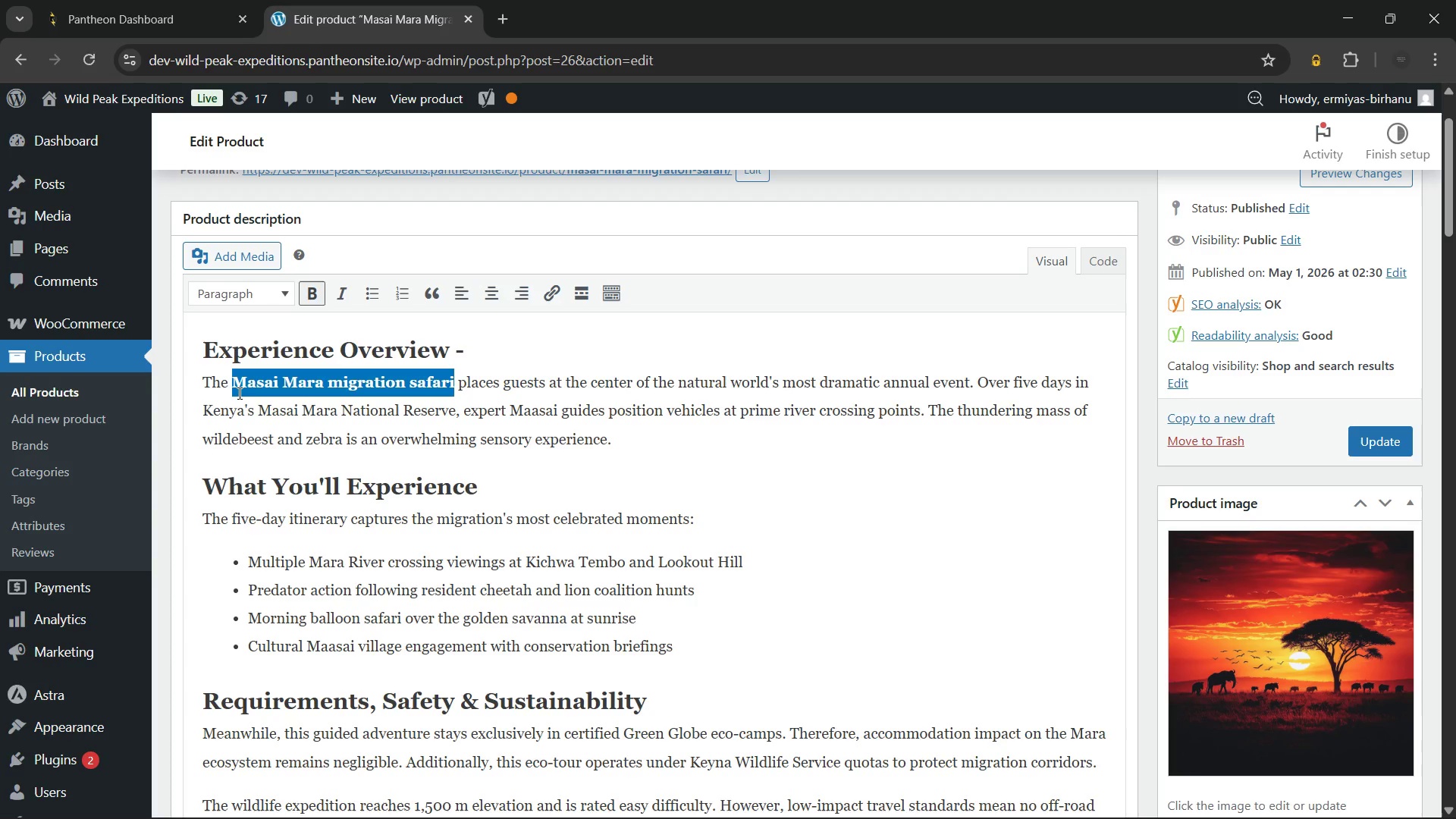 
key(Control+ControlLeft)
 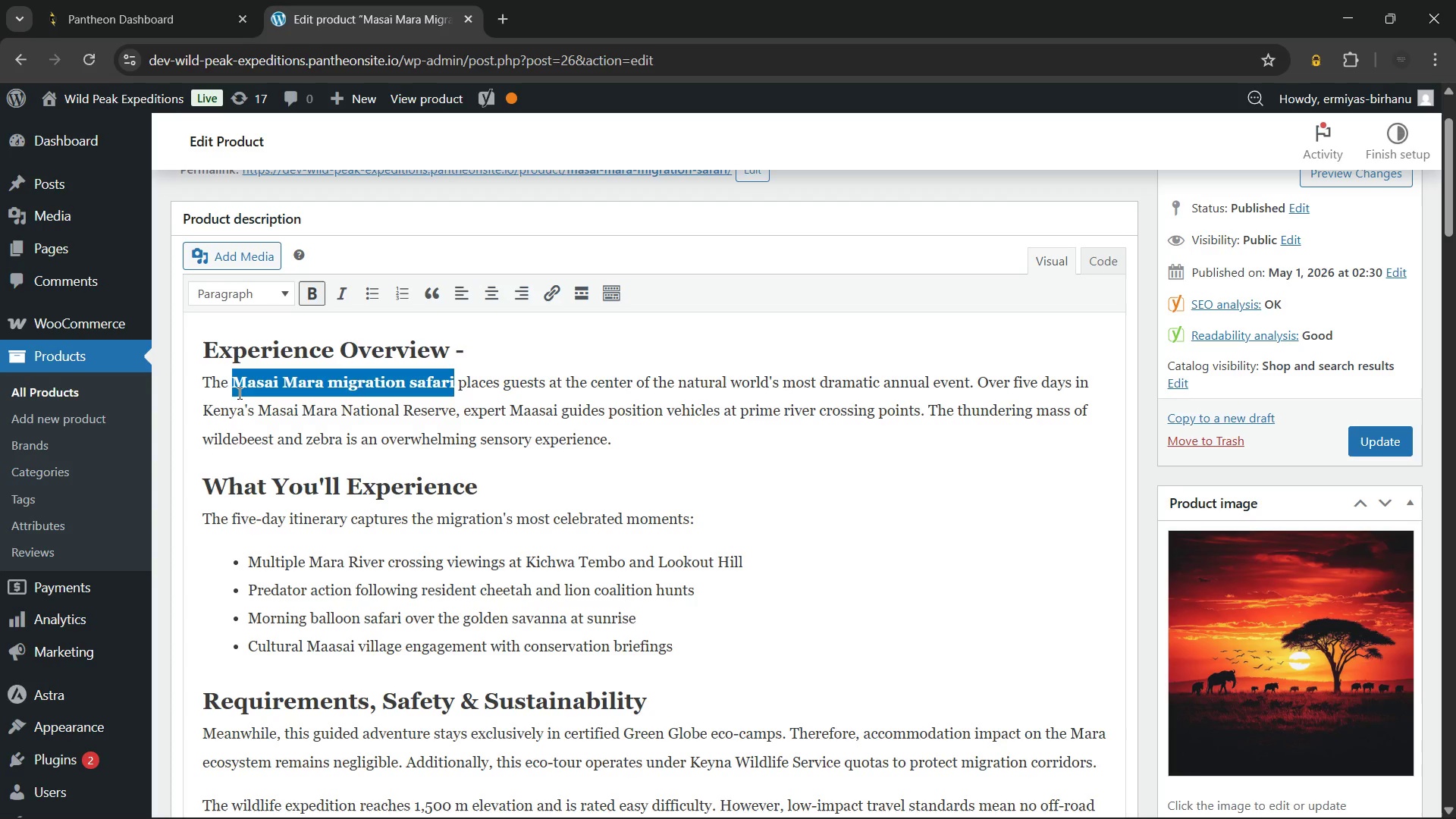 
key(Control+C)
 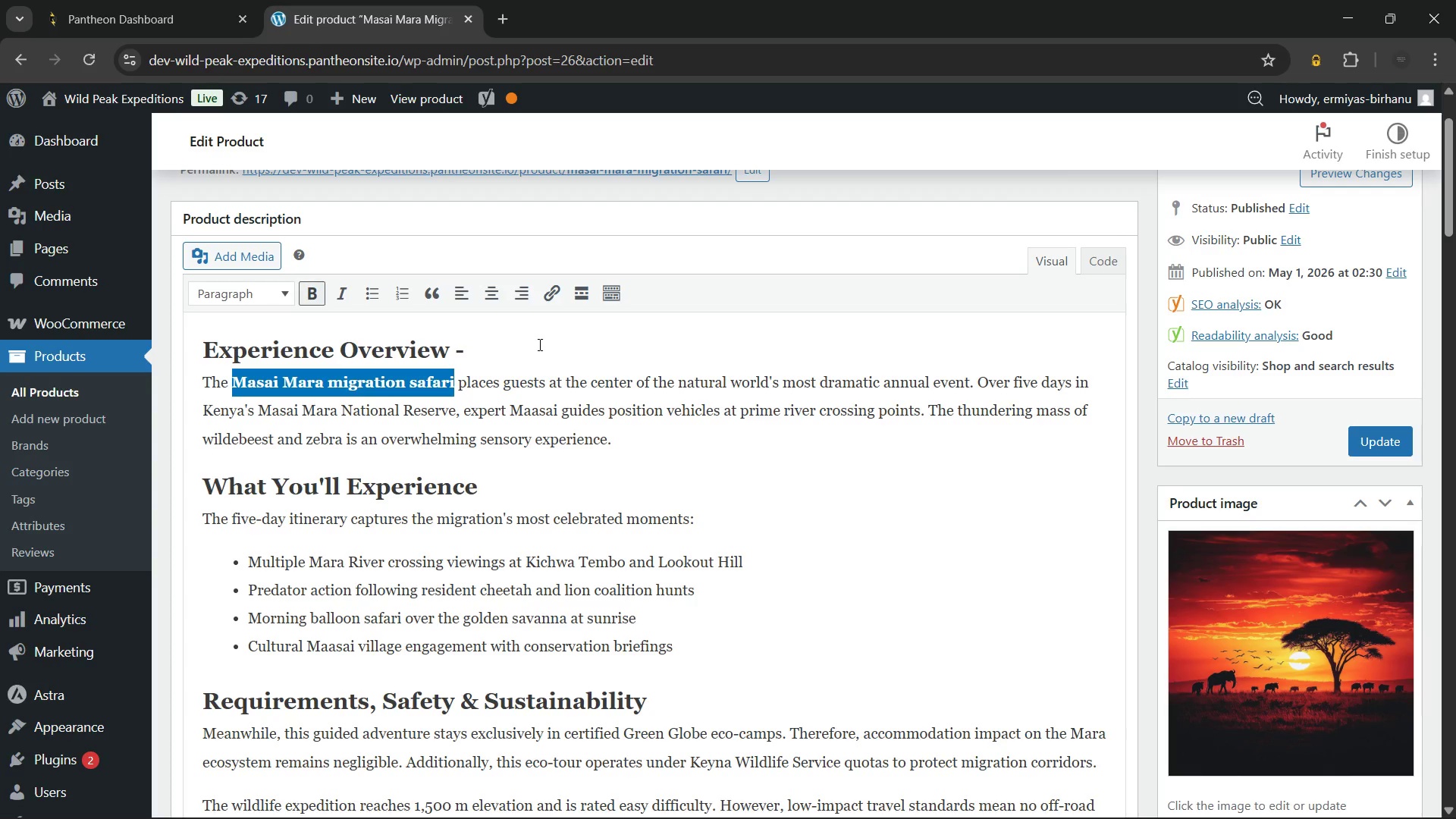 
left_click([538, 344])
 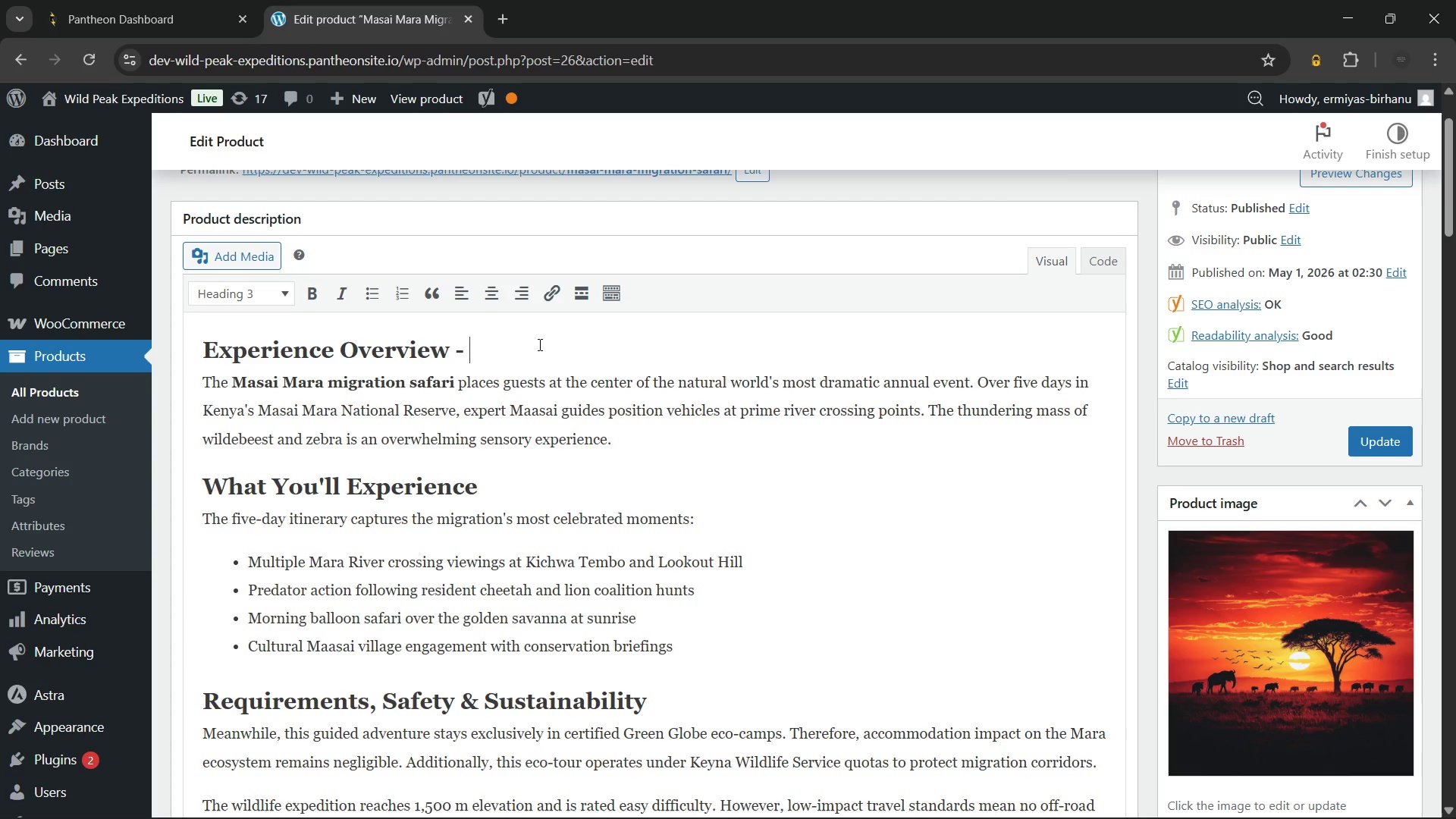 
key(Control+V)
 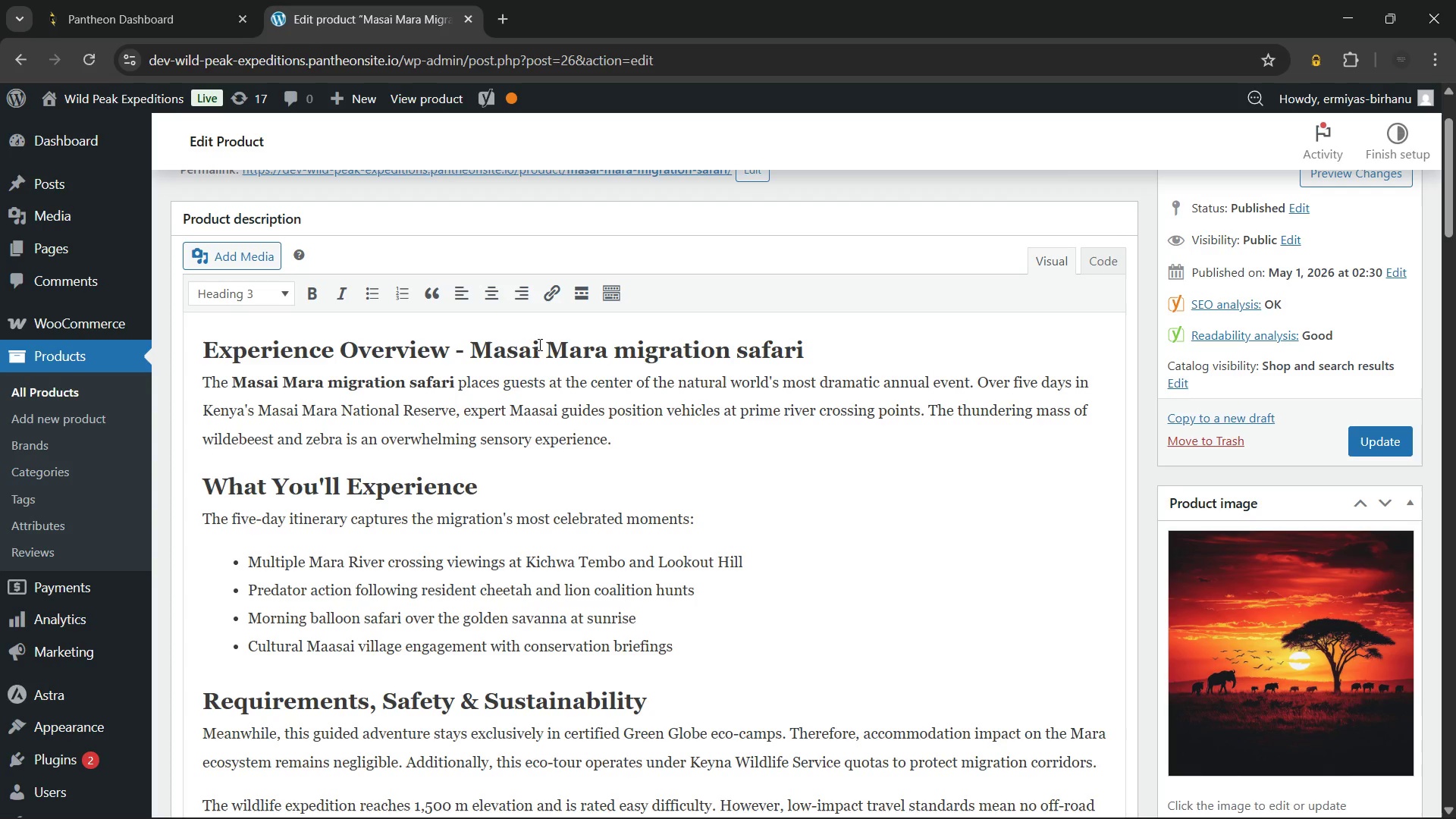 
wait(38.45)
 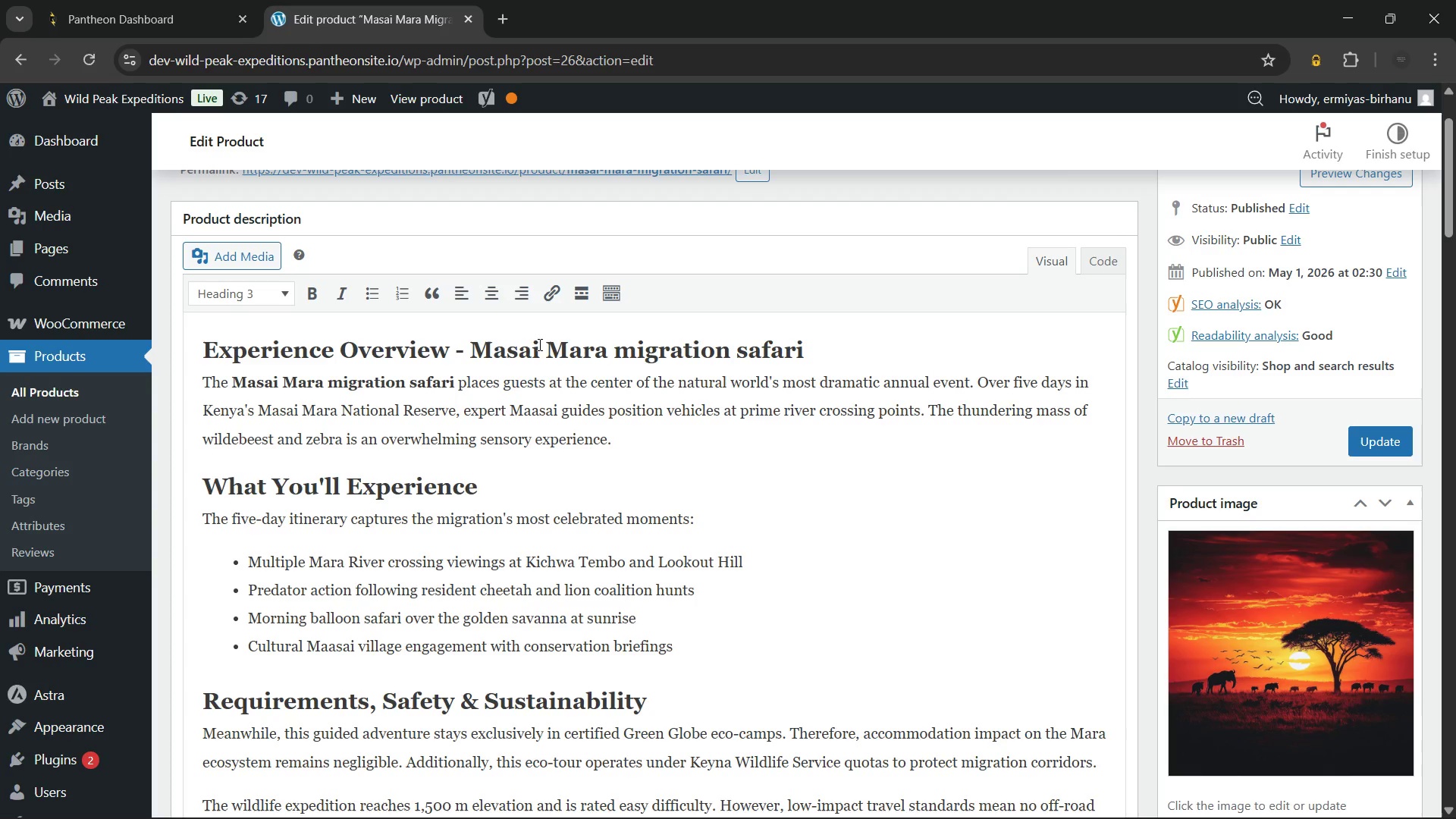 
left_click([502, 475])
 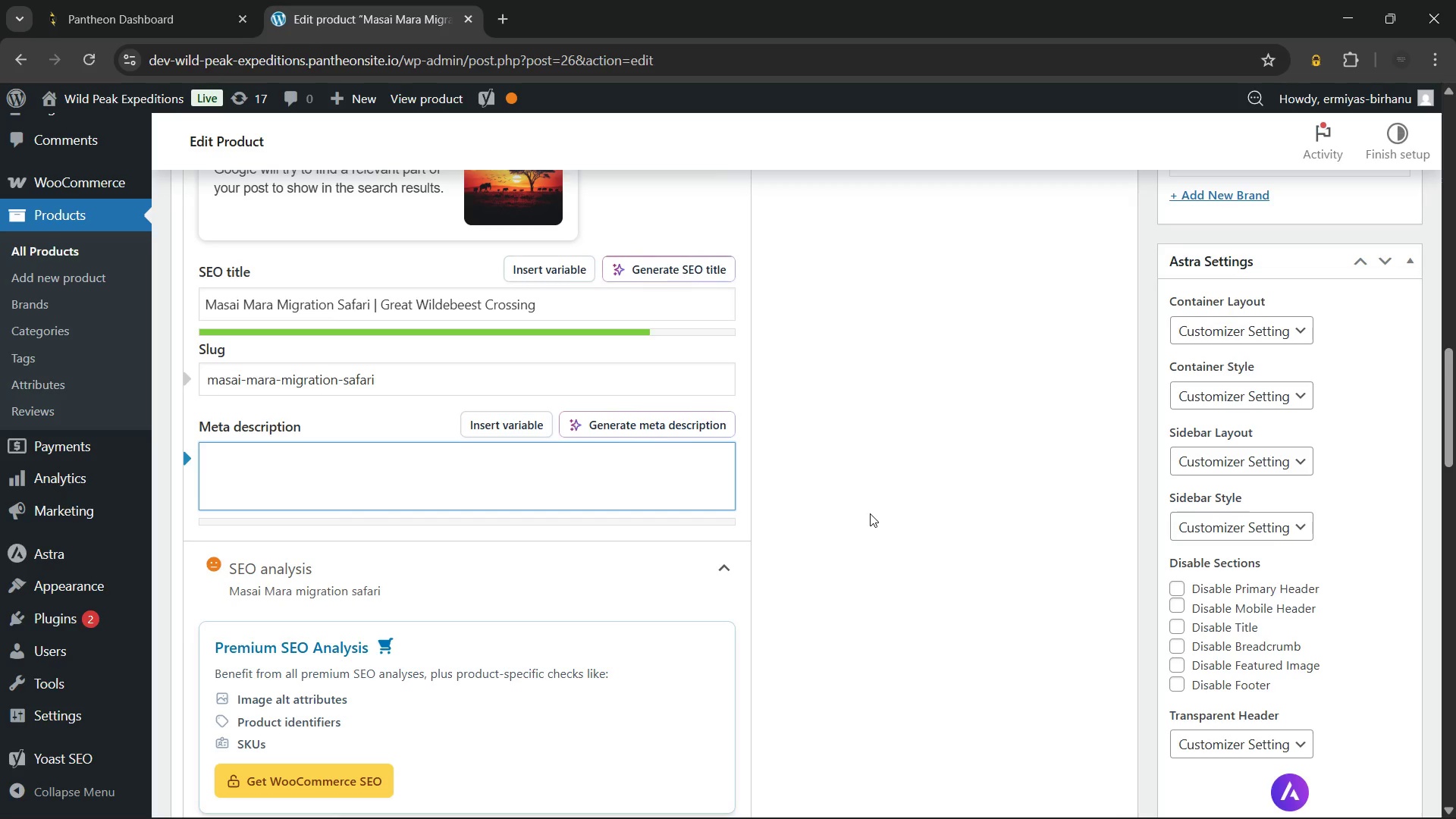 
wait(19.78)
 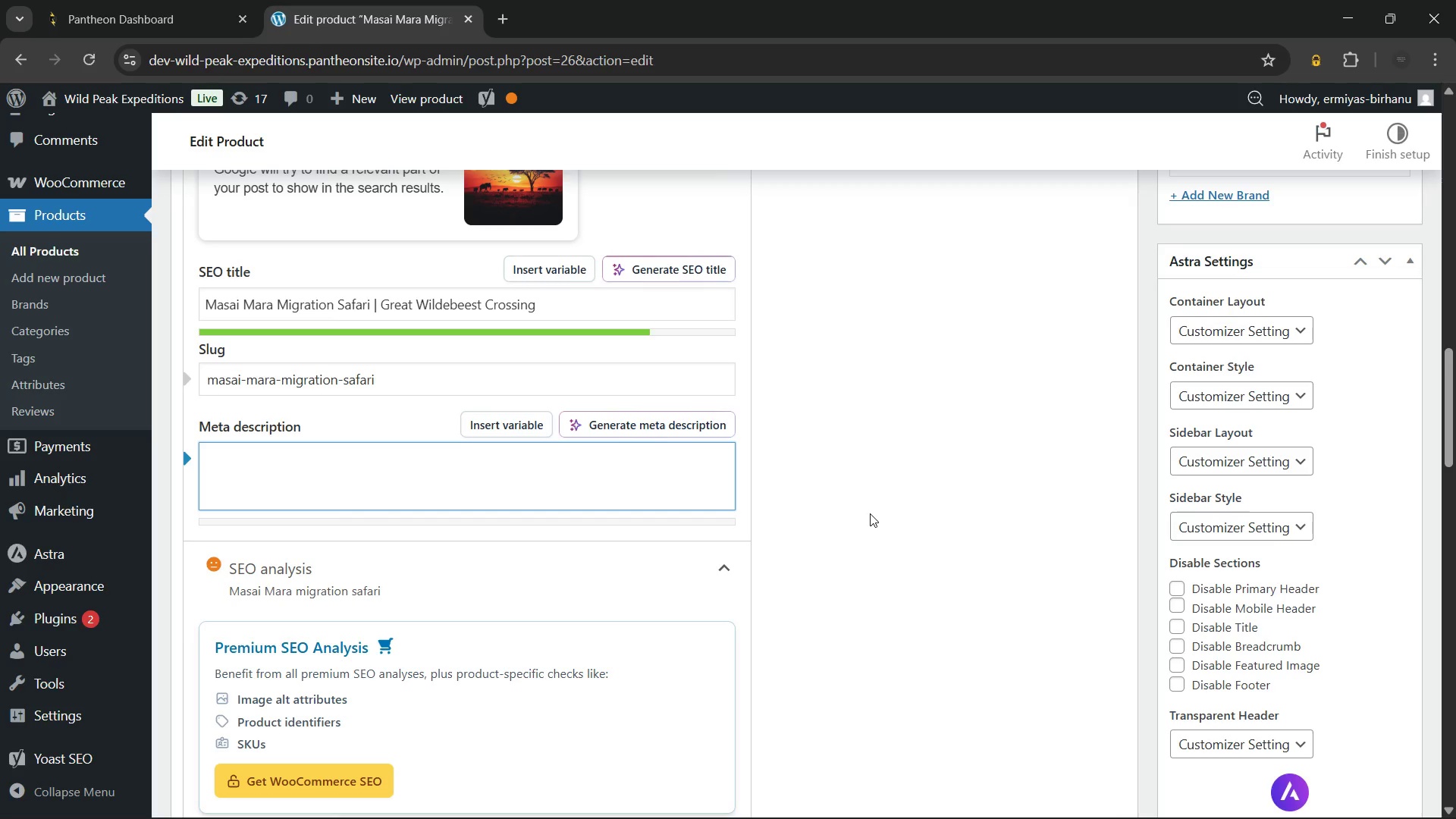 
type(See the Masai)
 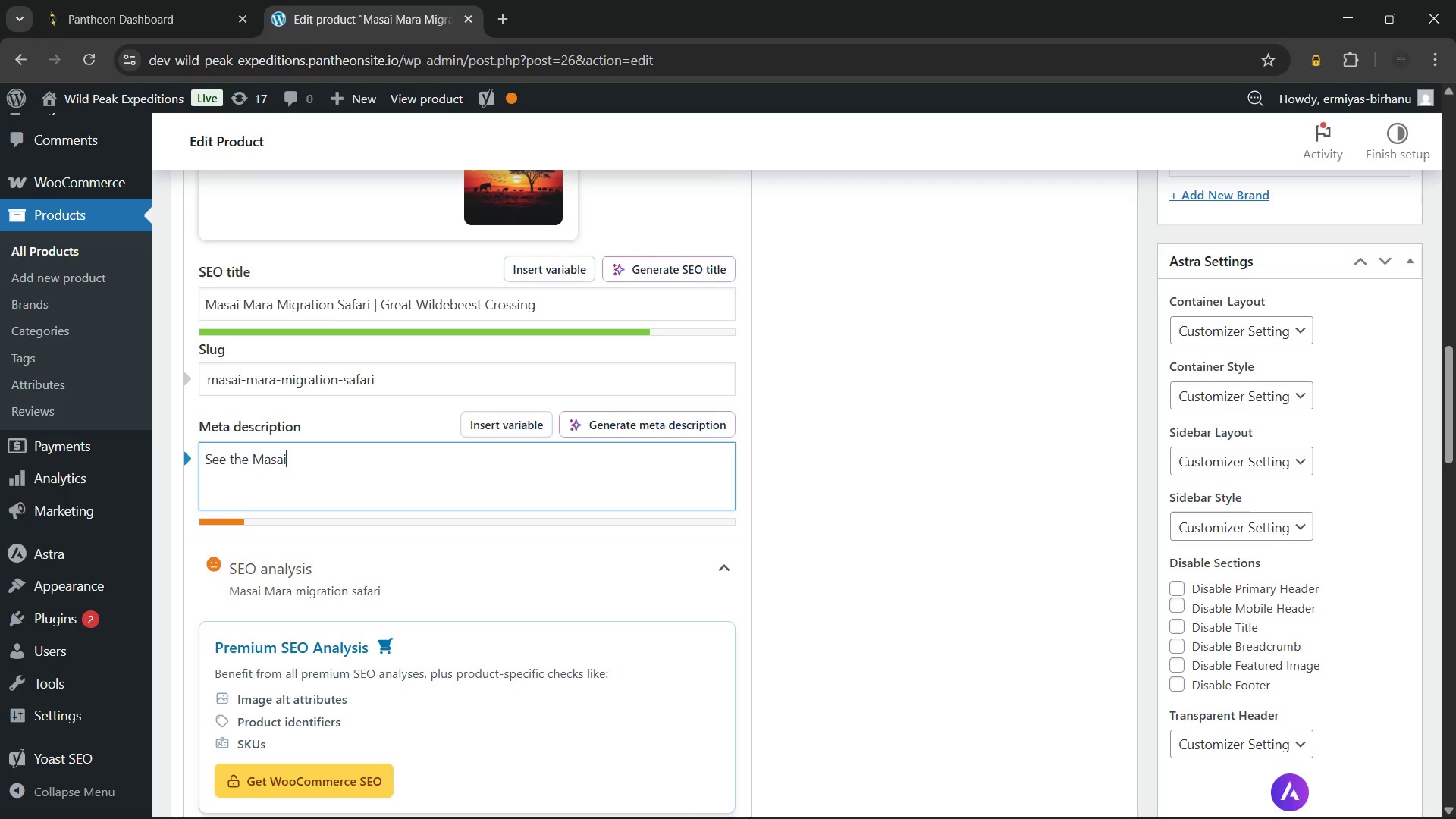 
mouse_move([692, 779])
 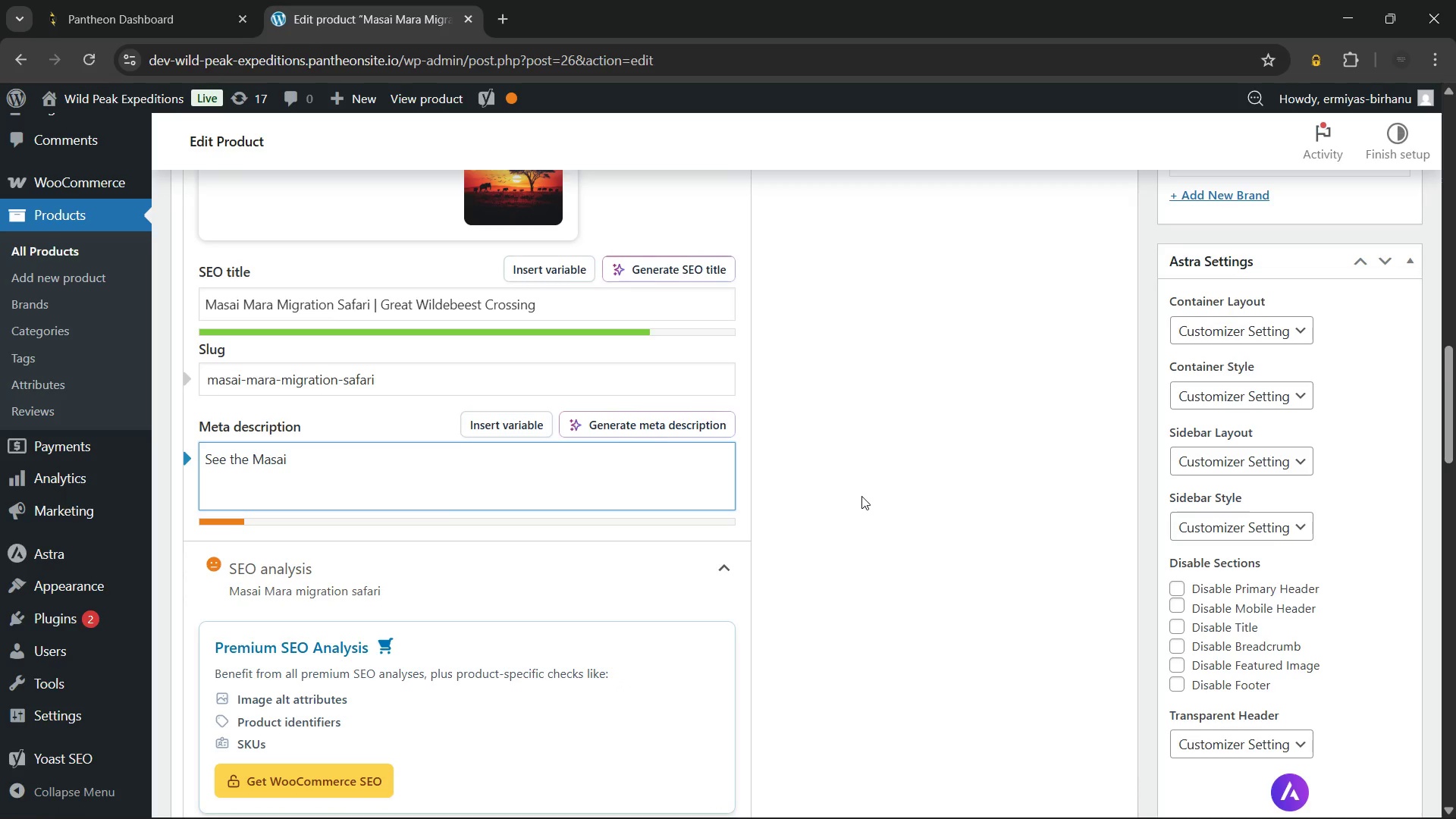 
wait(5.33)
 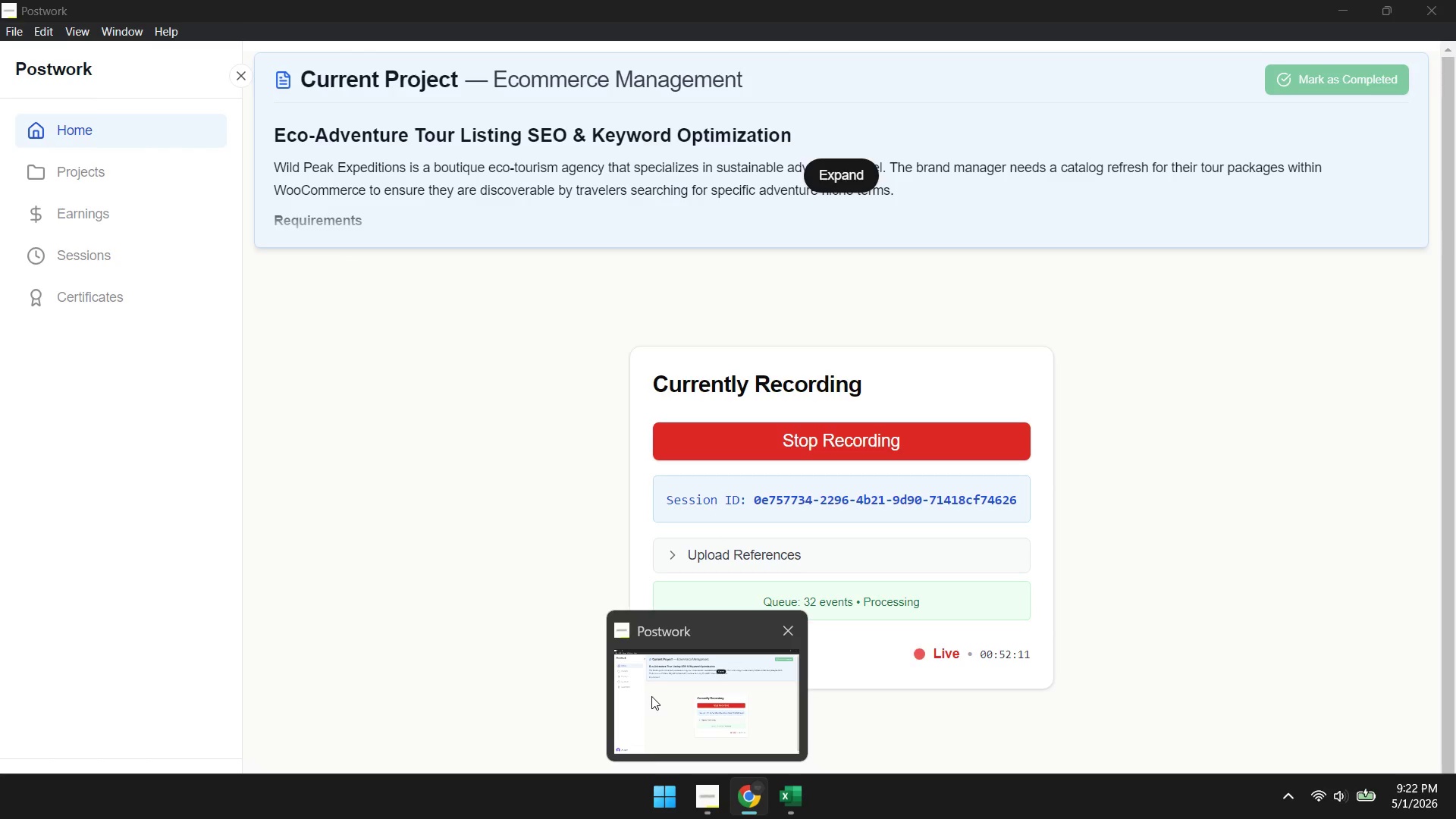 
type( Mara migration safari over 5 incredible days in Keyna. Wildebeest crossings, eco-camps, expert guides. Book your safari adventure.)
 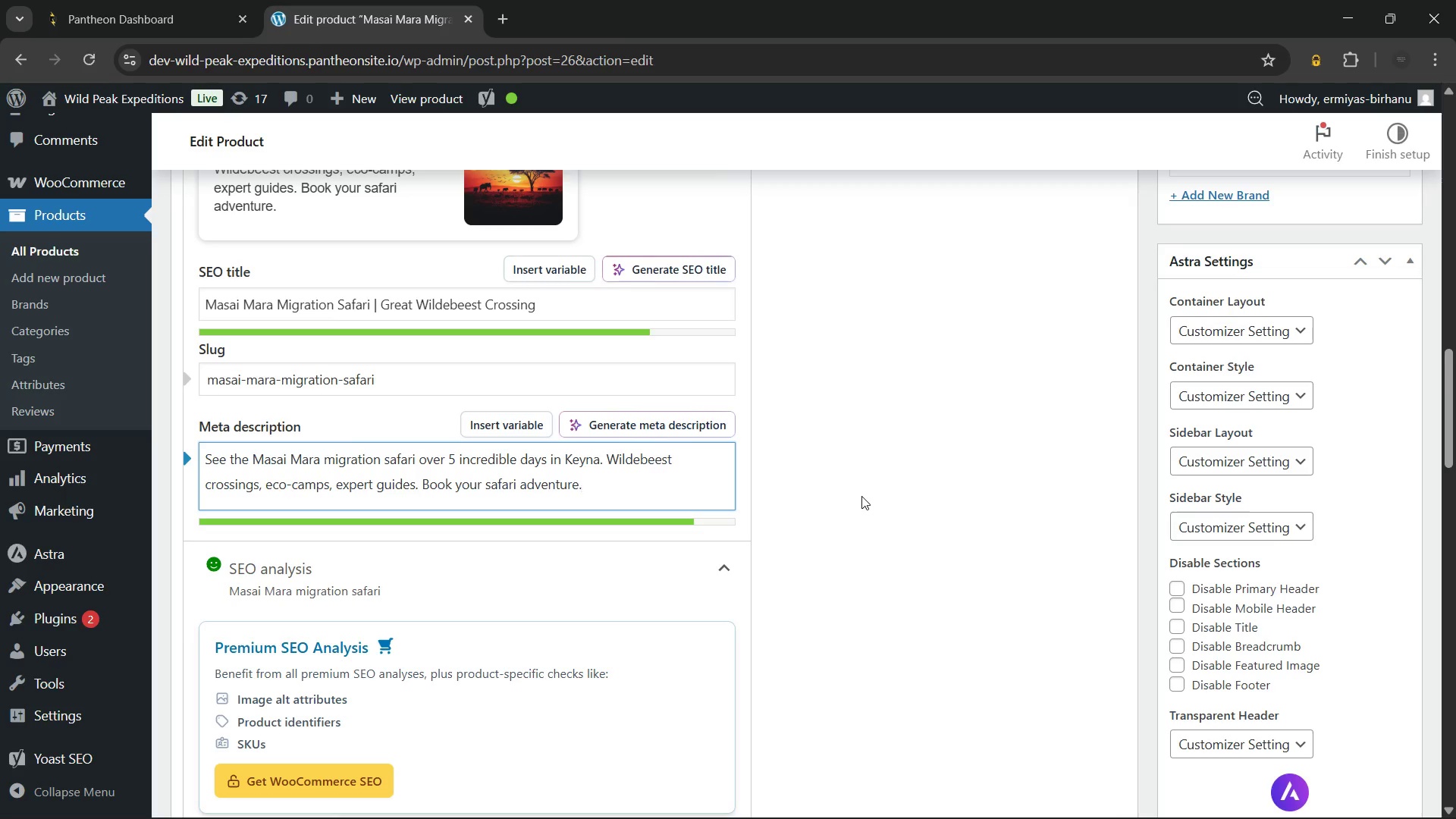 
left_click([861, 496])
 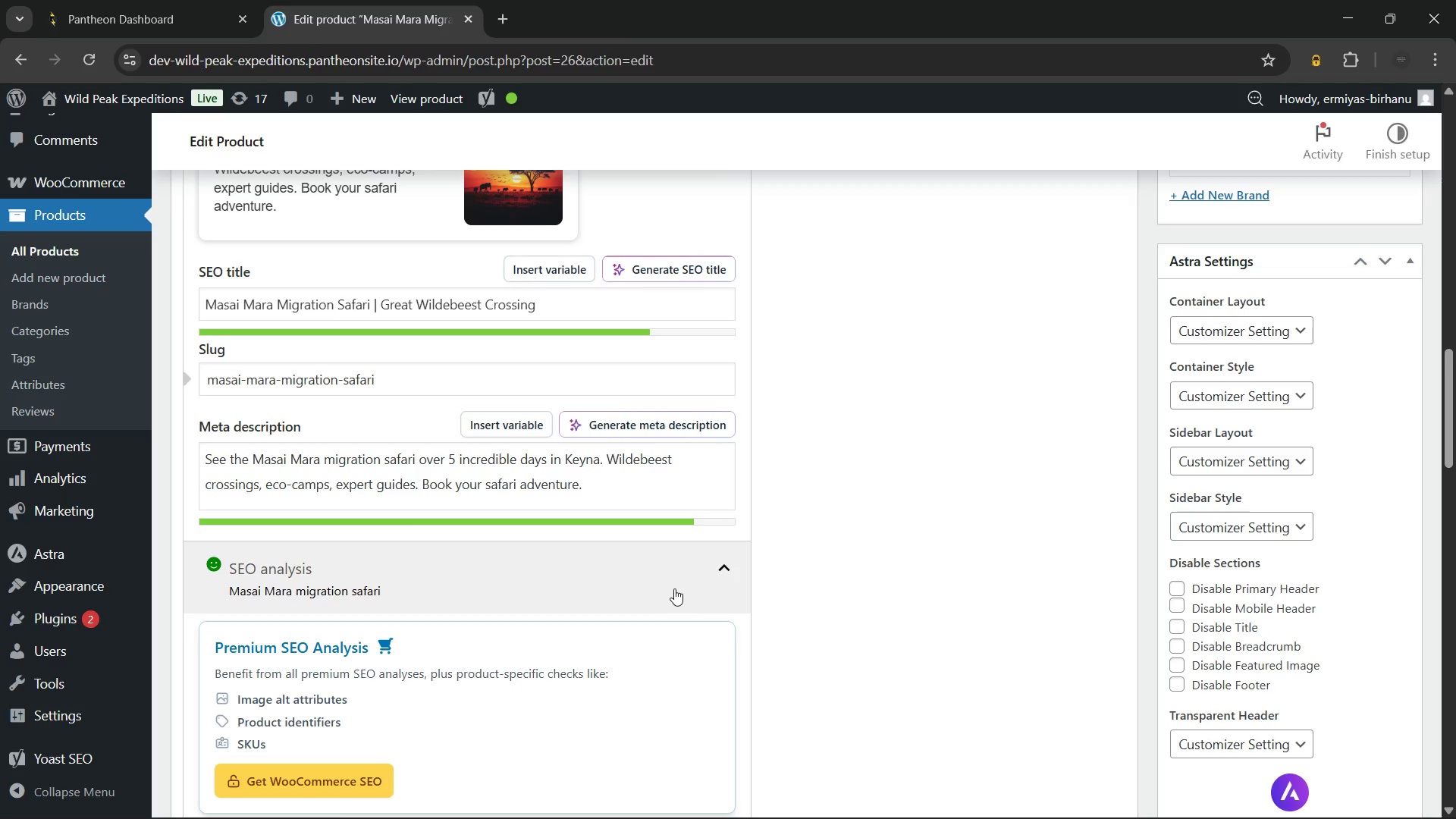 
left_click([669, 585])
 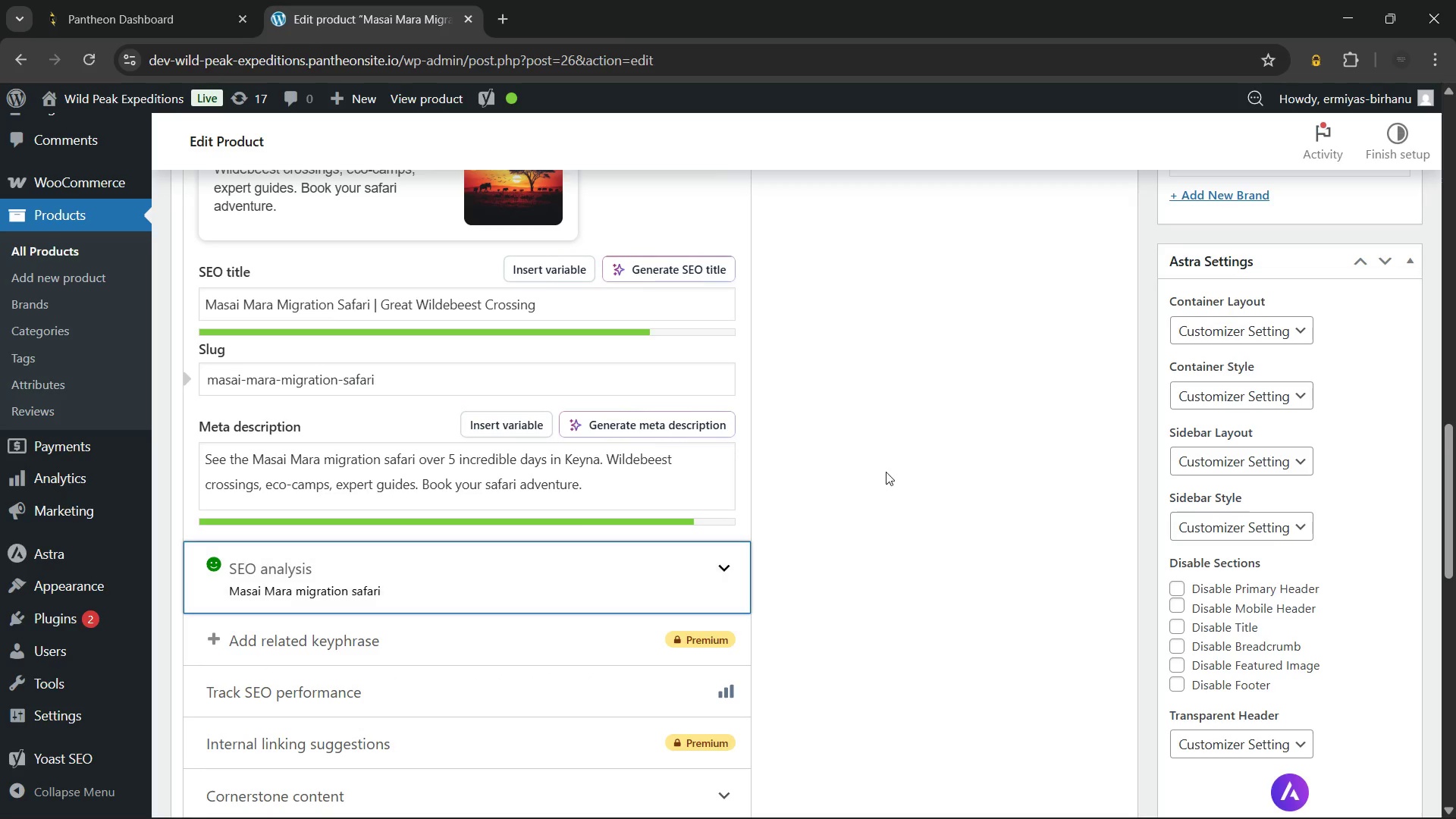 
left_click([896, 472])
 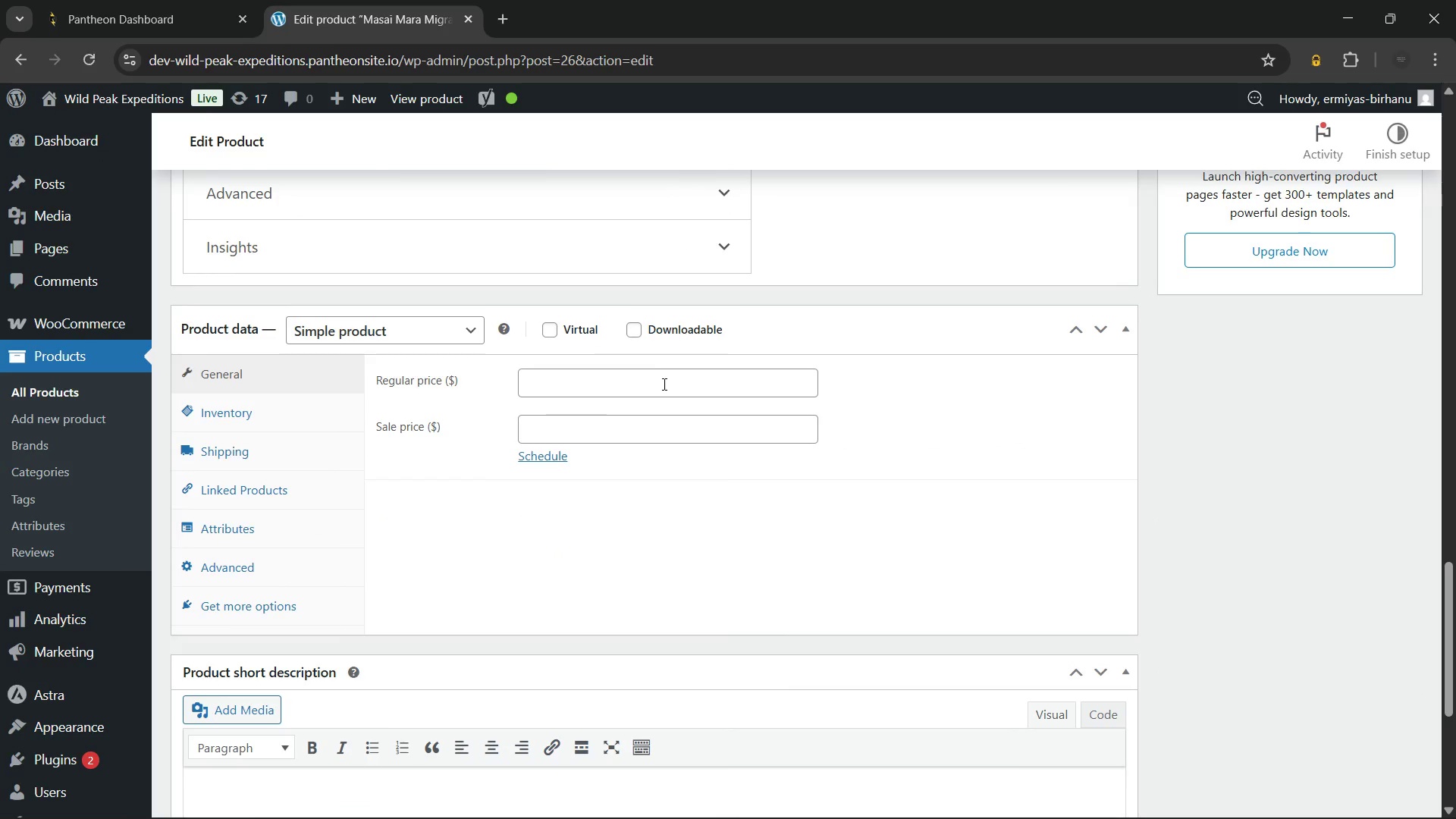 
left_click([551, 331])
 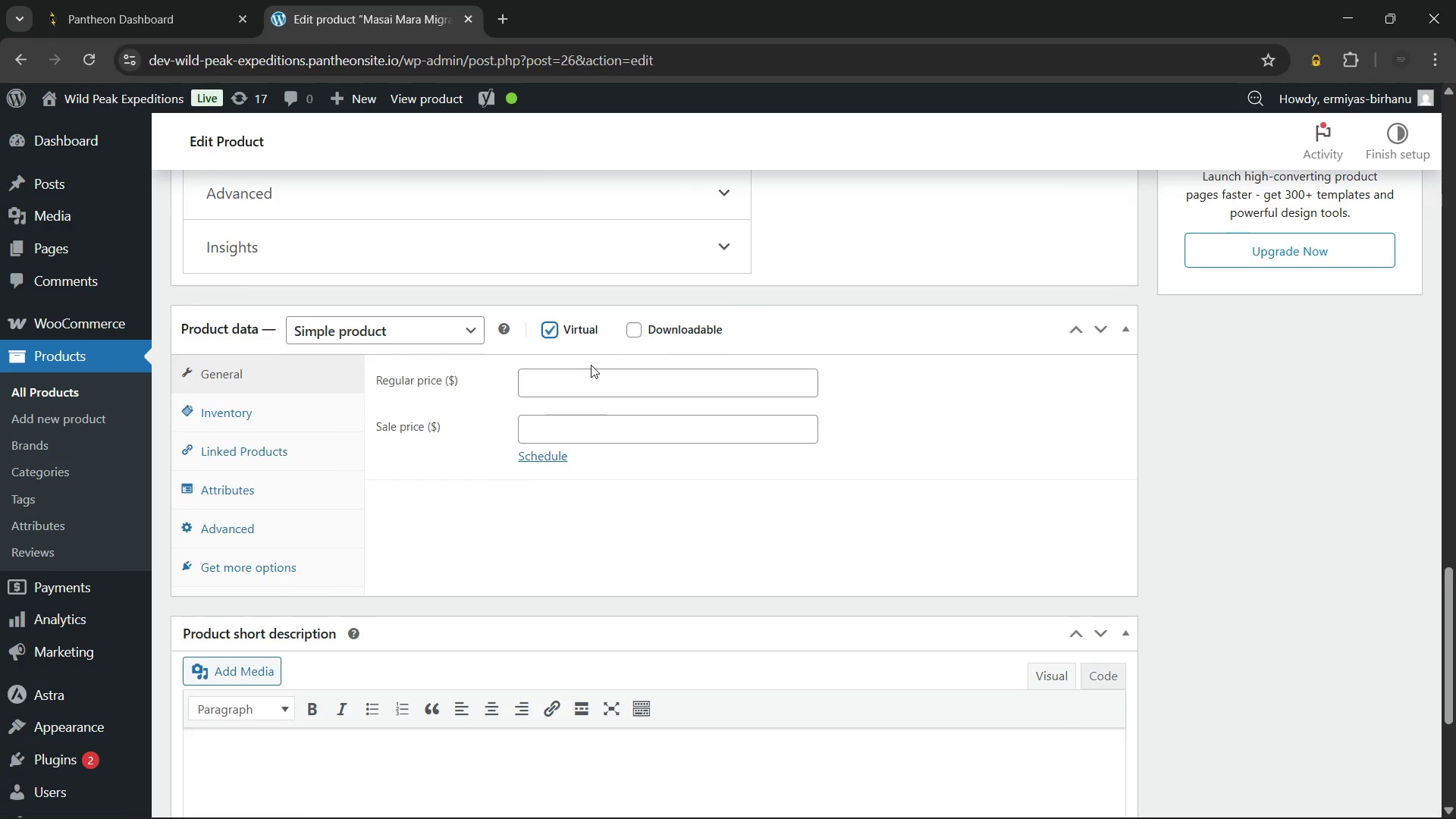 
left_click([588, 367])
 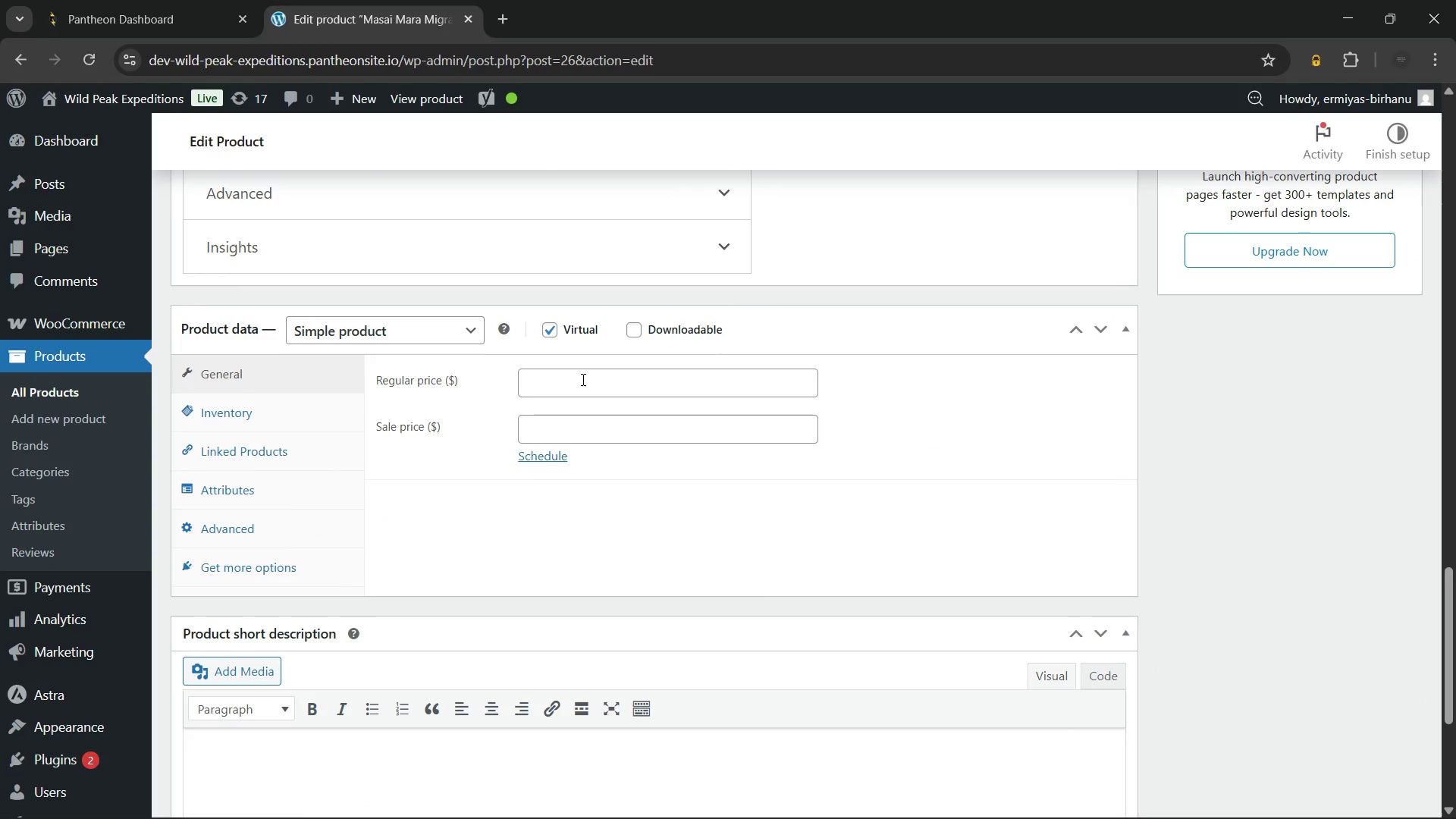 
left_click([582, 379])
 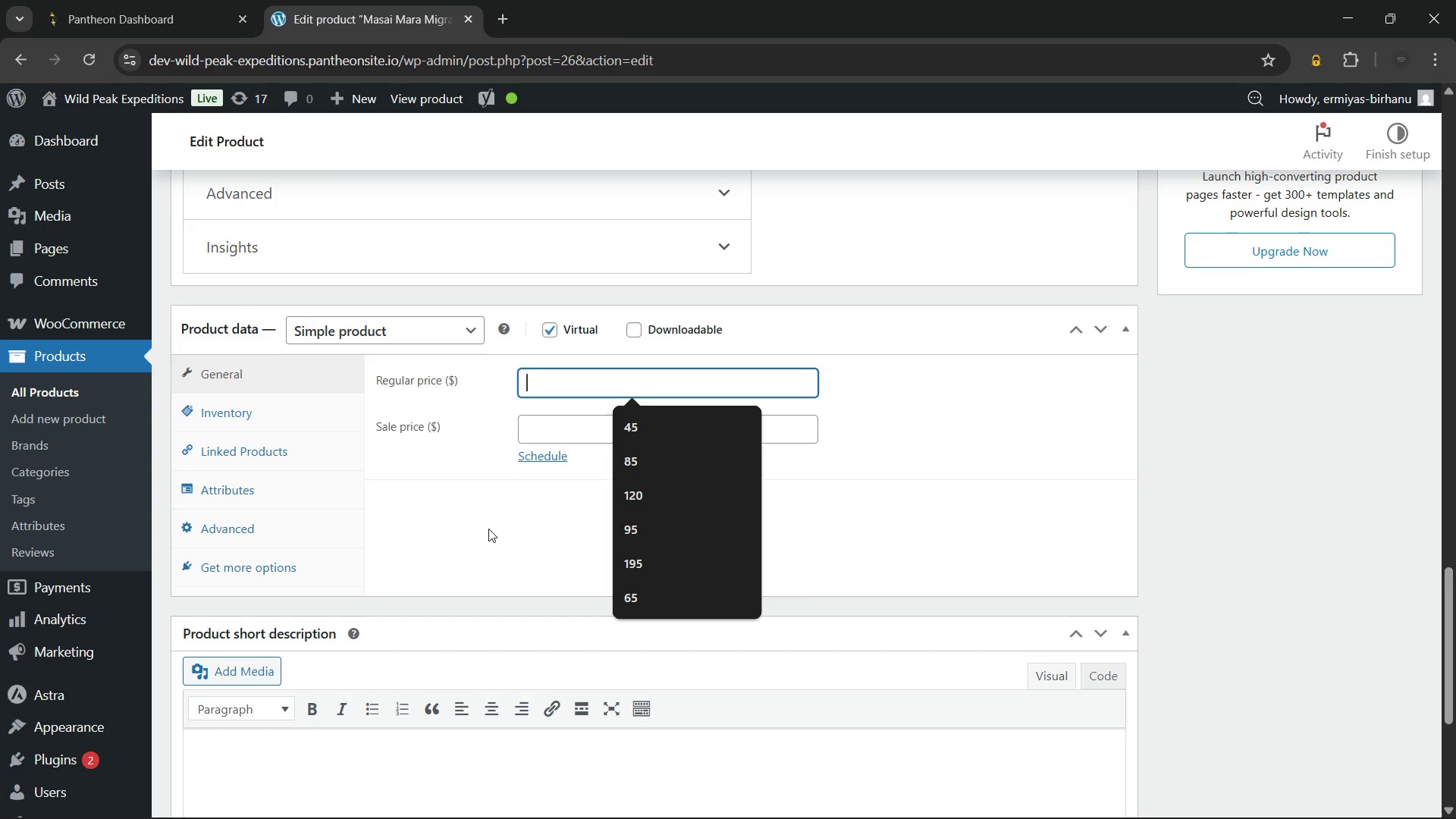 
wait(5.89)
 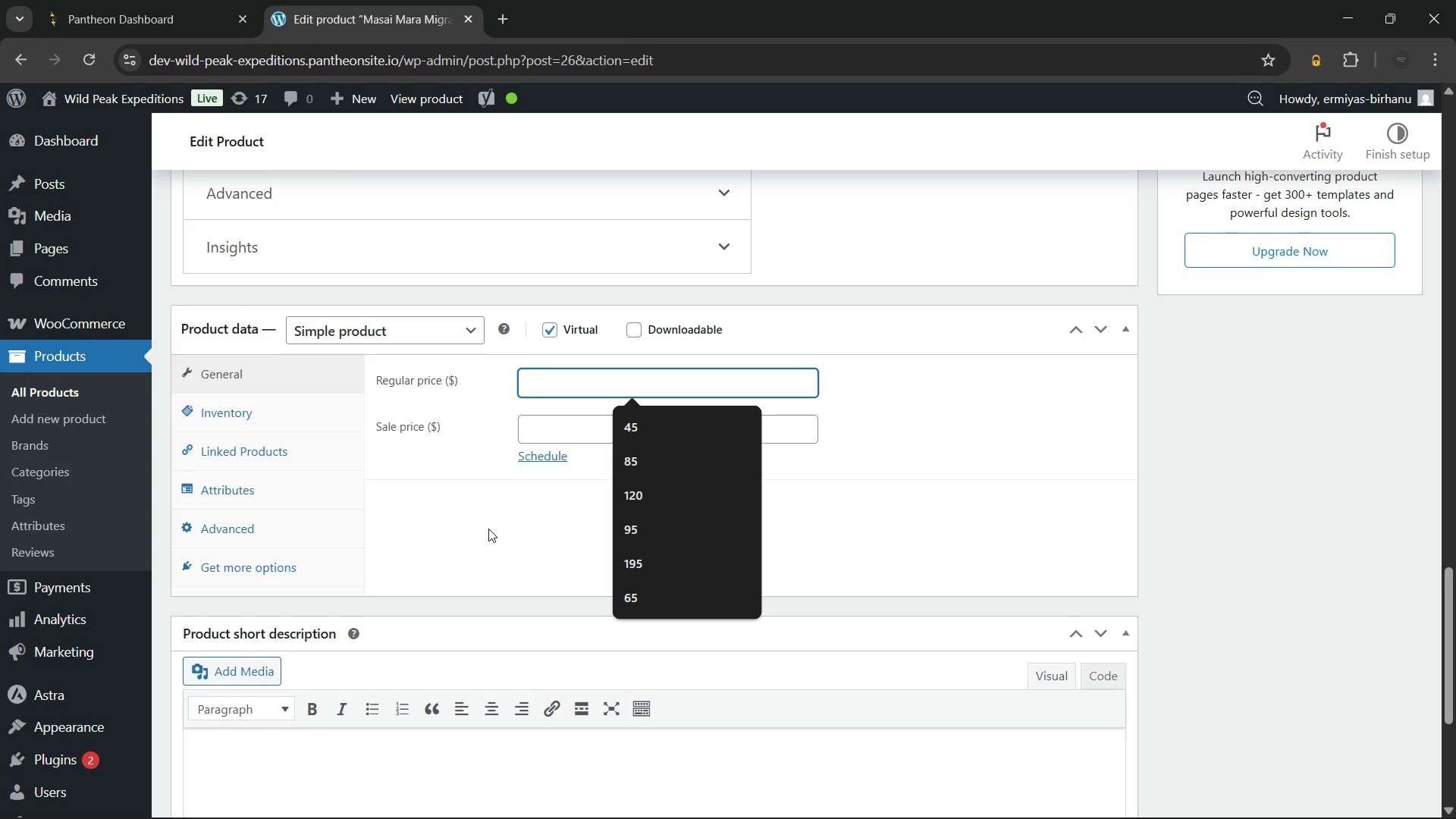 
left_click([947, 397])
 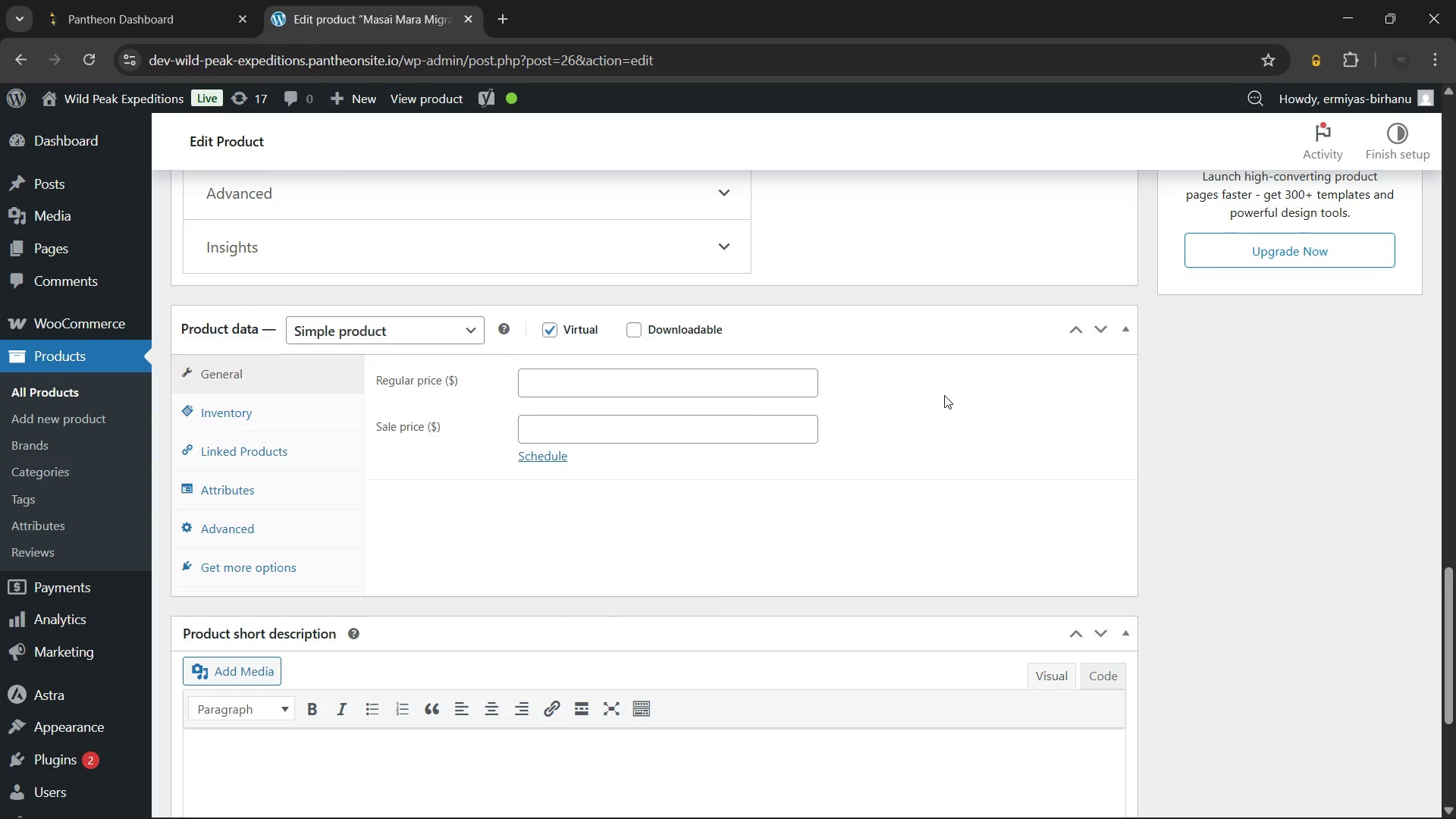 
scroll: coordinate [1169, 320], scroll_direction: up, amount: 11.0
 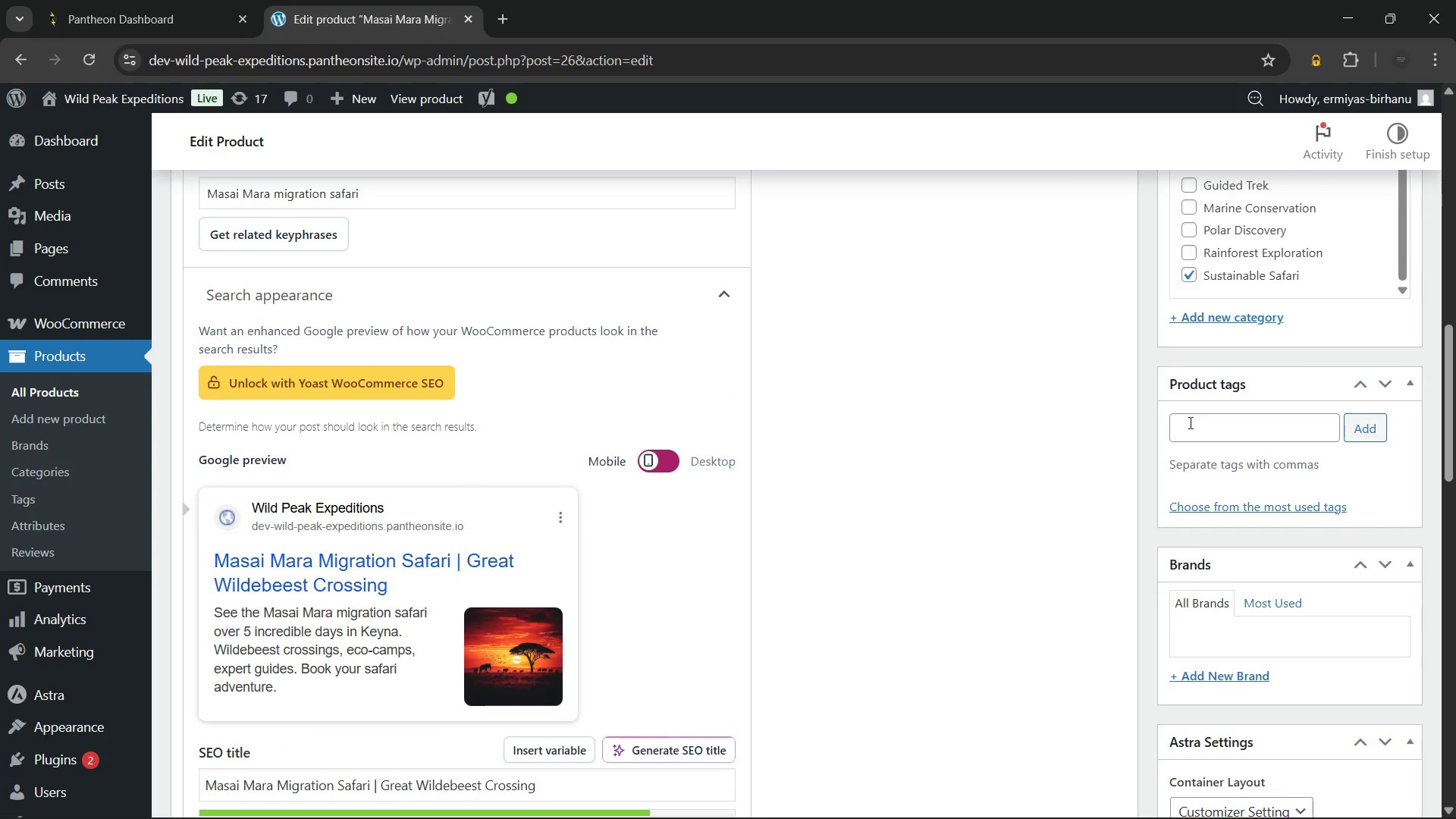 
left_click([1189, 422])
 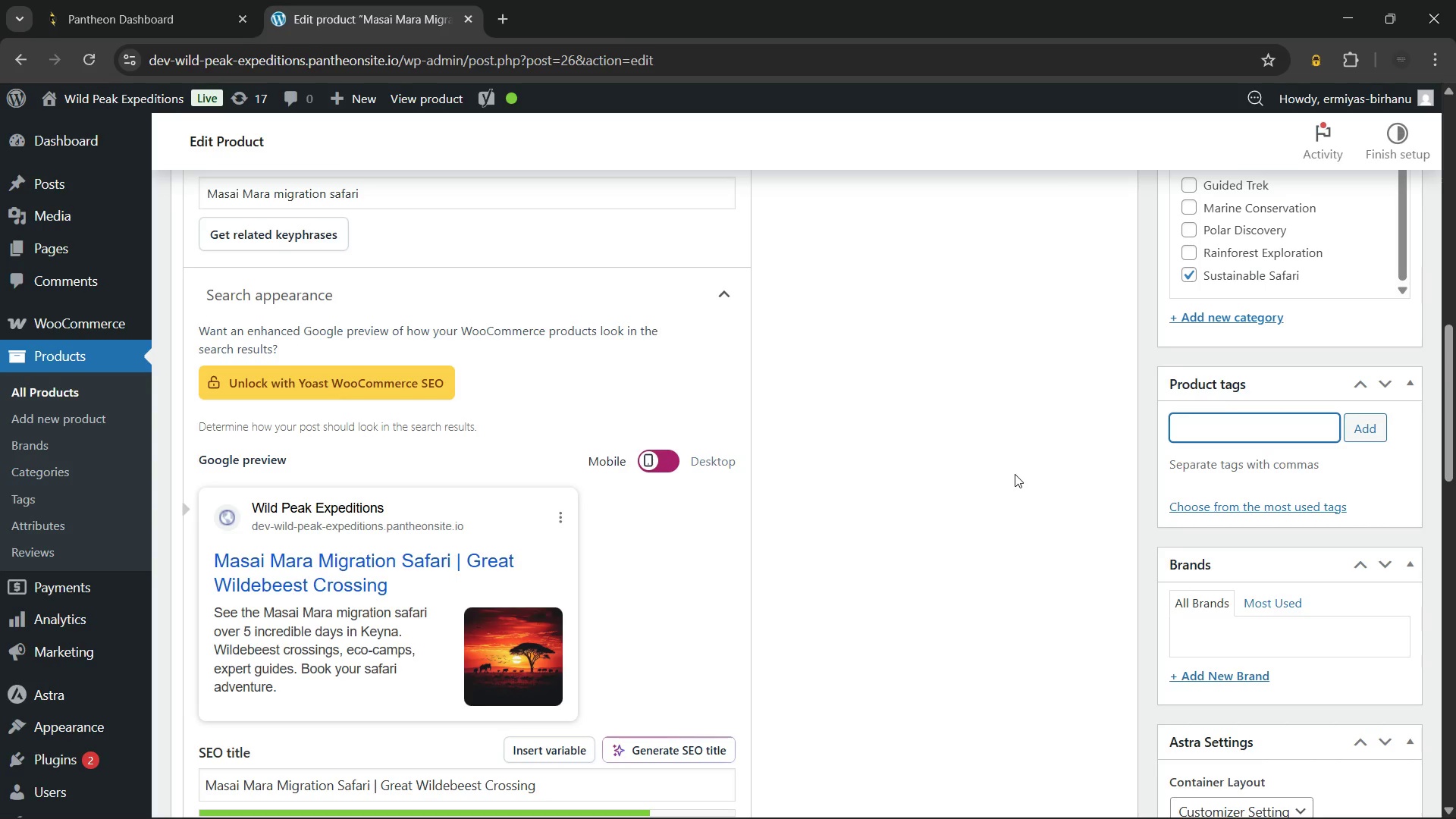 
type(mas)
 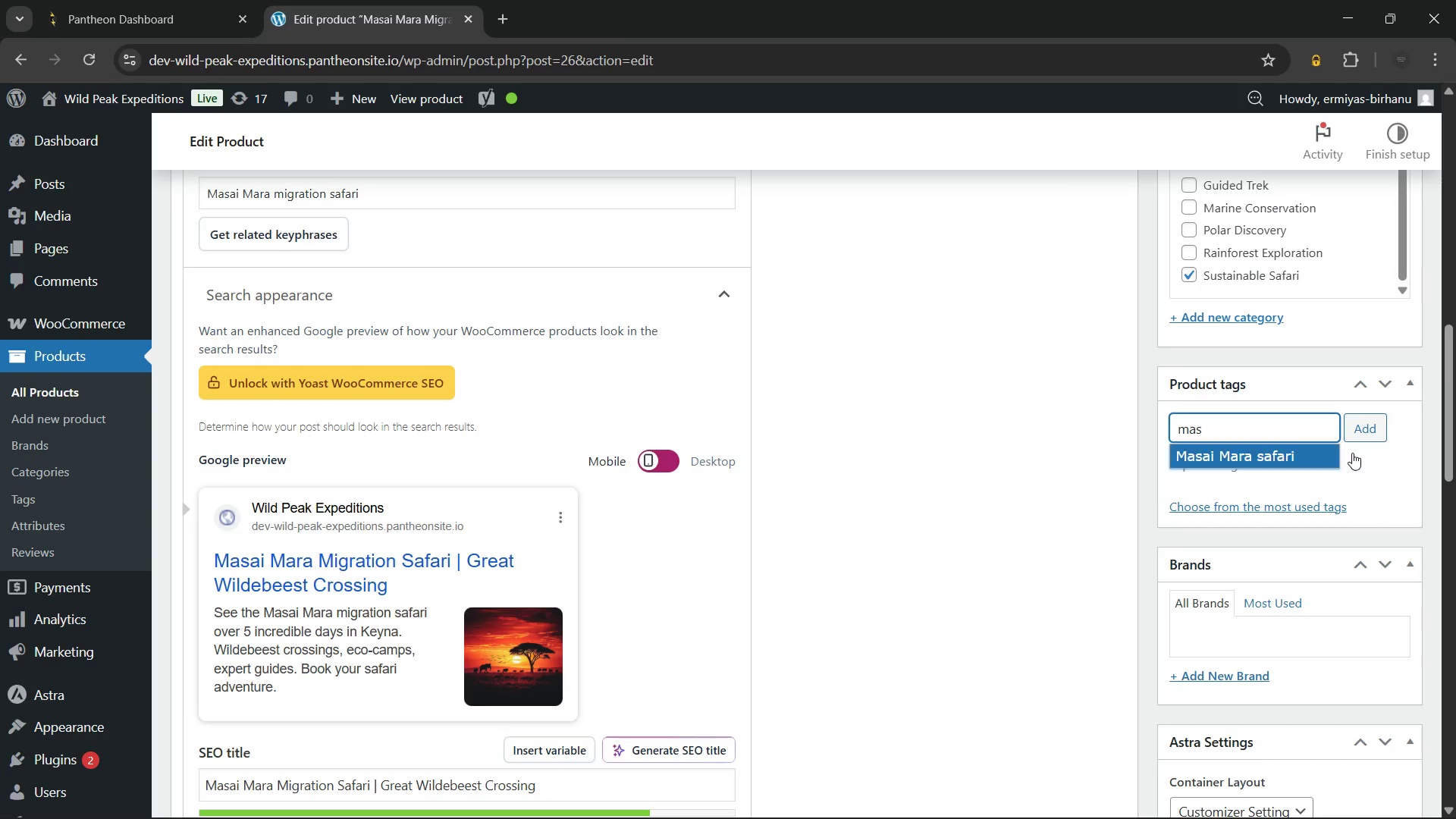 
left_click([1240, 457])
 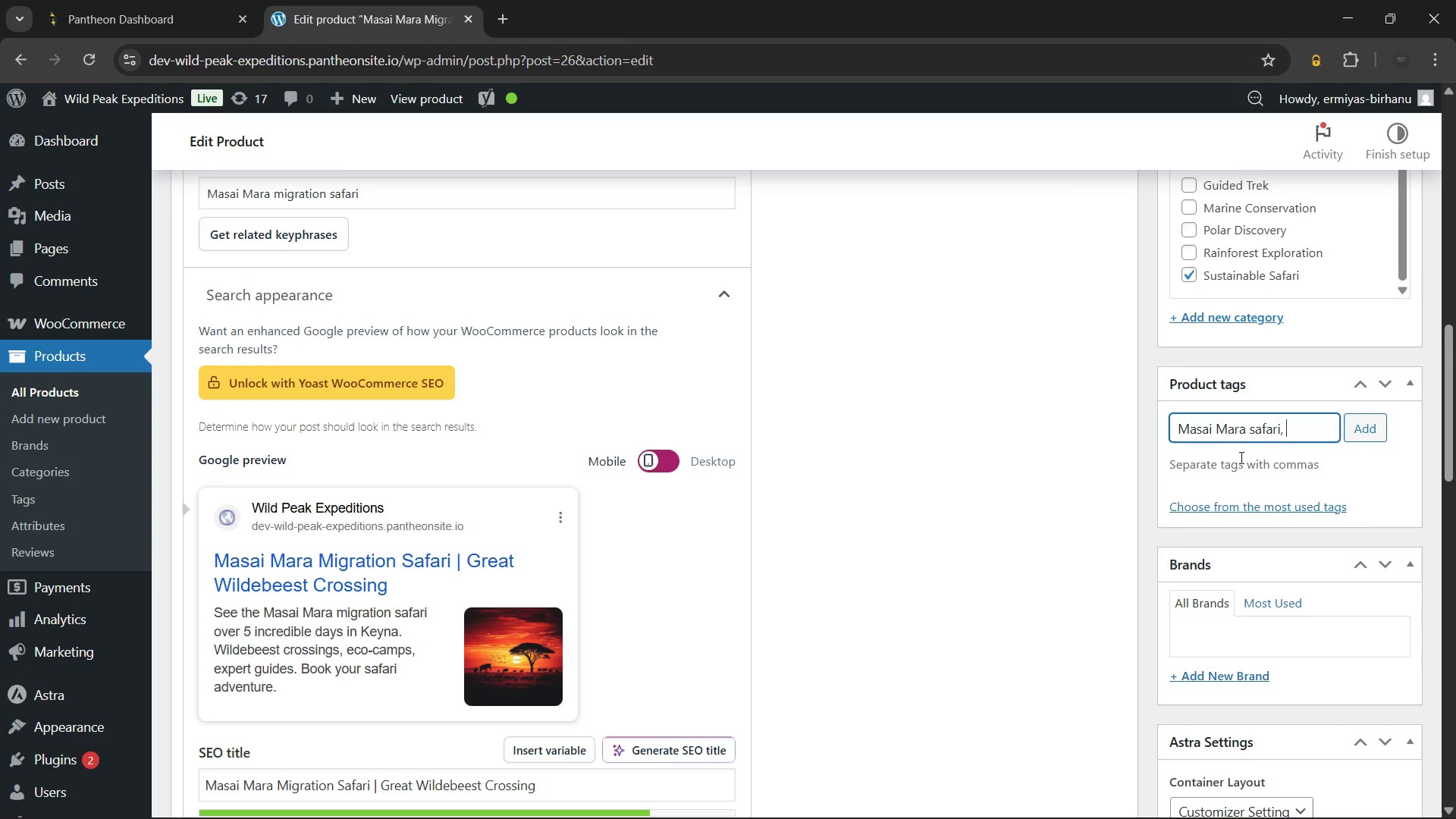 
type(wilde)
 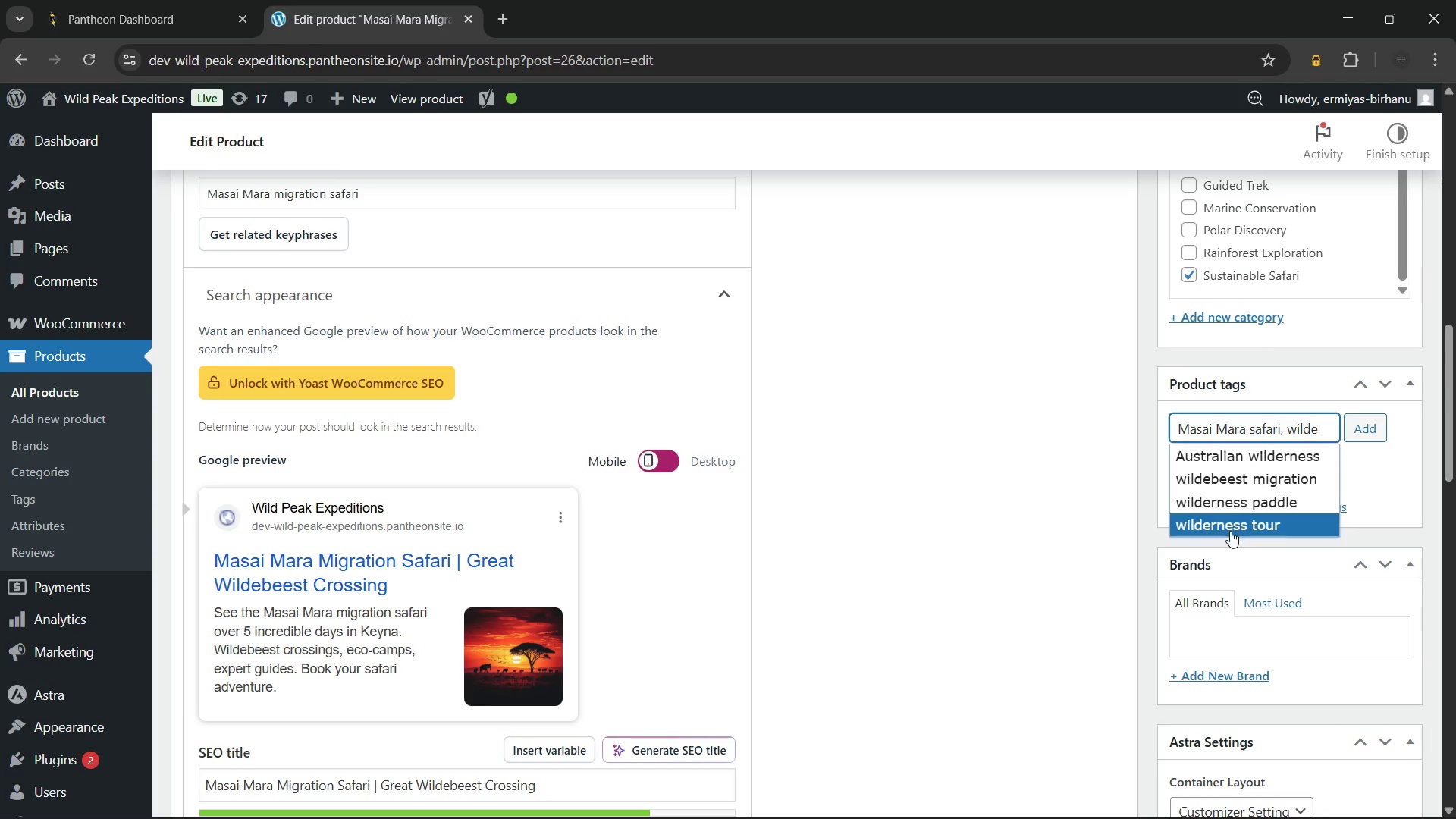 
left_click([1220, 467])
 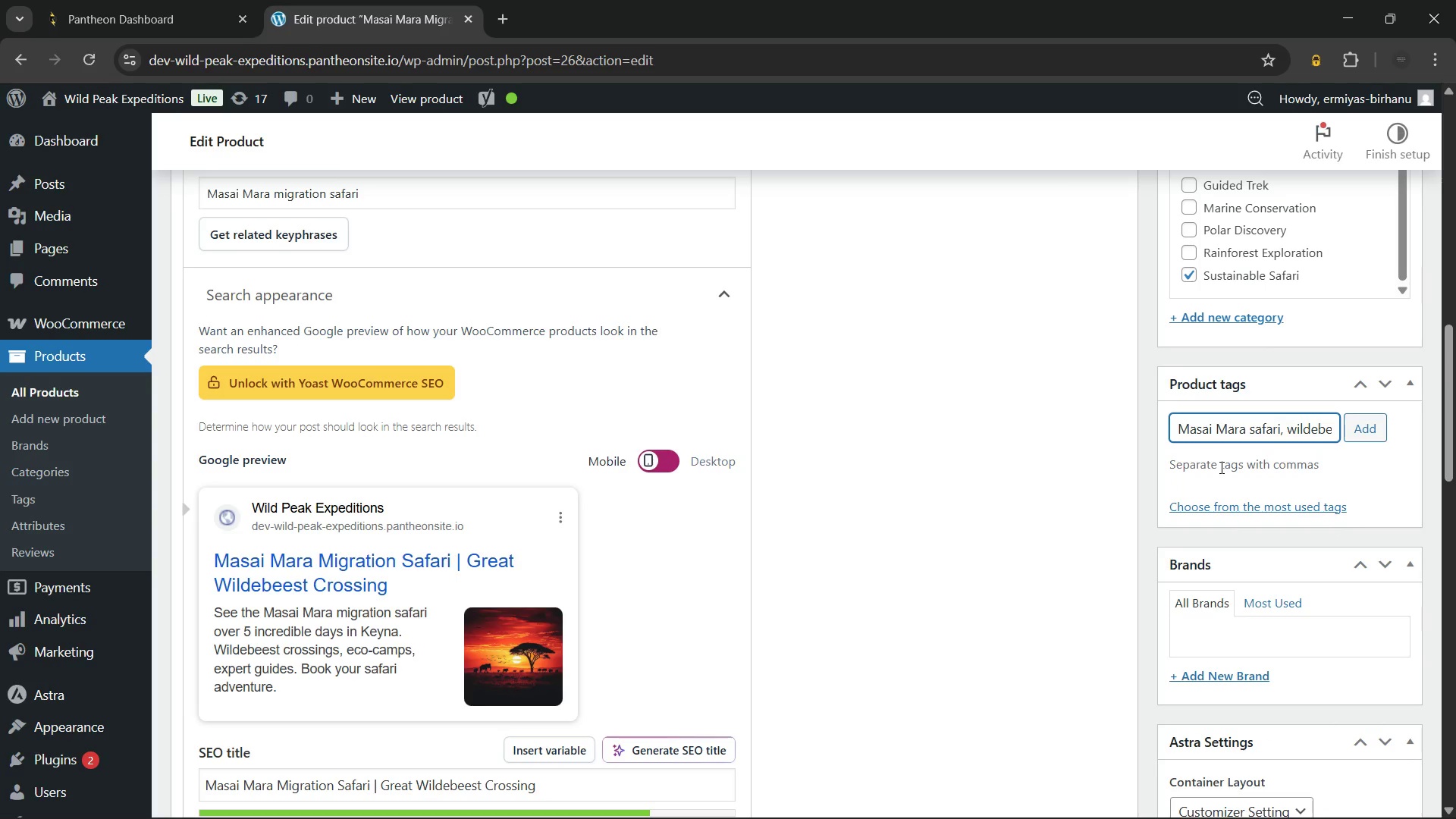 
type(wildl)
 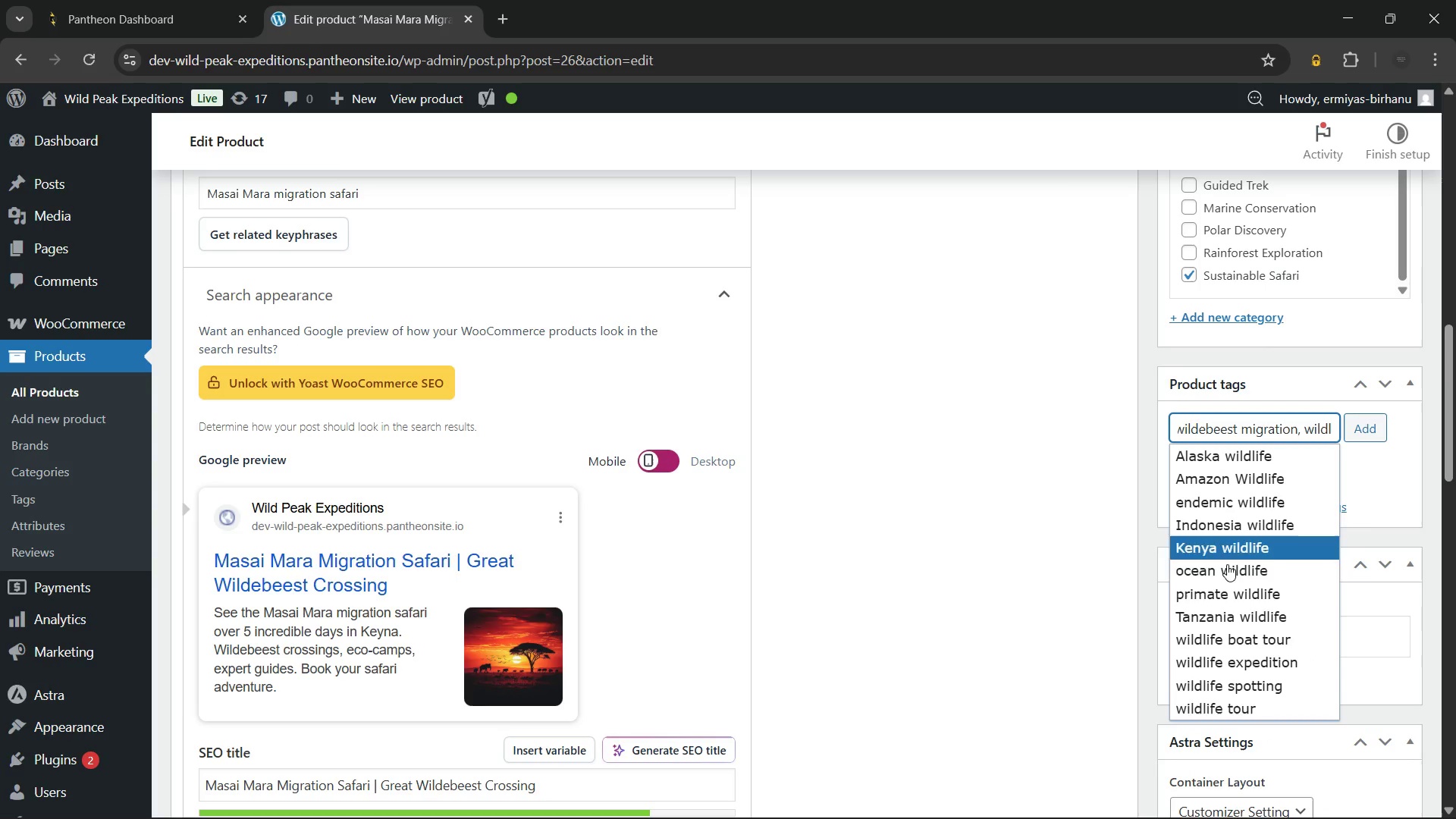 
left_click([1222, 664])
 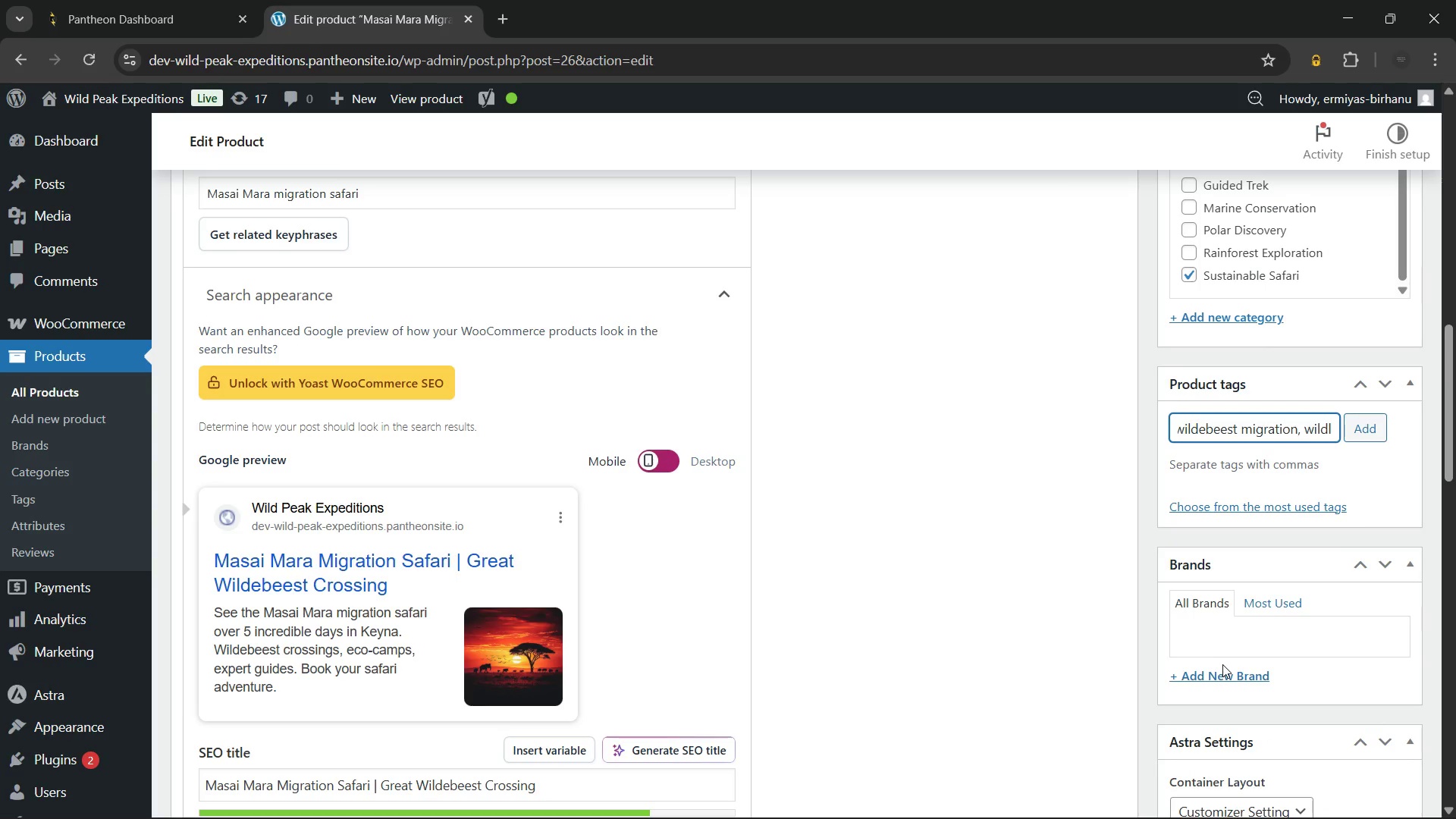 
type(eco)
 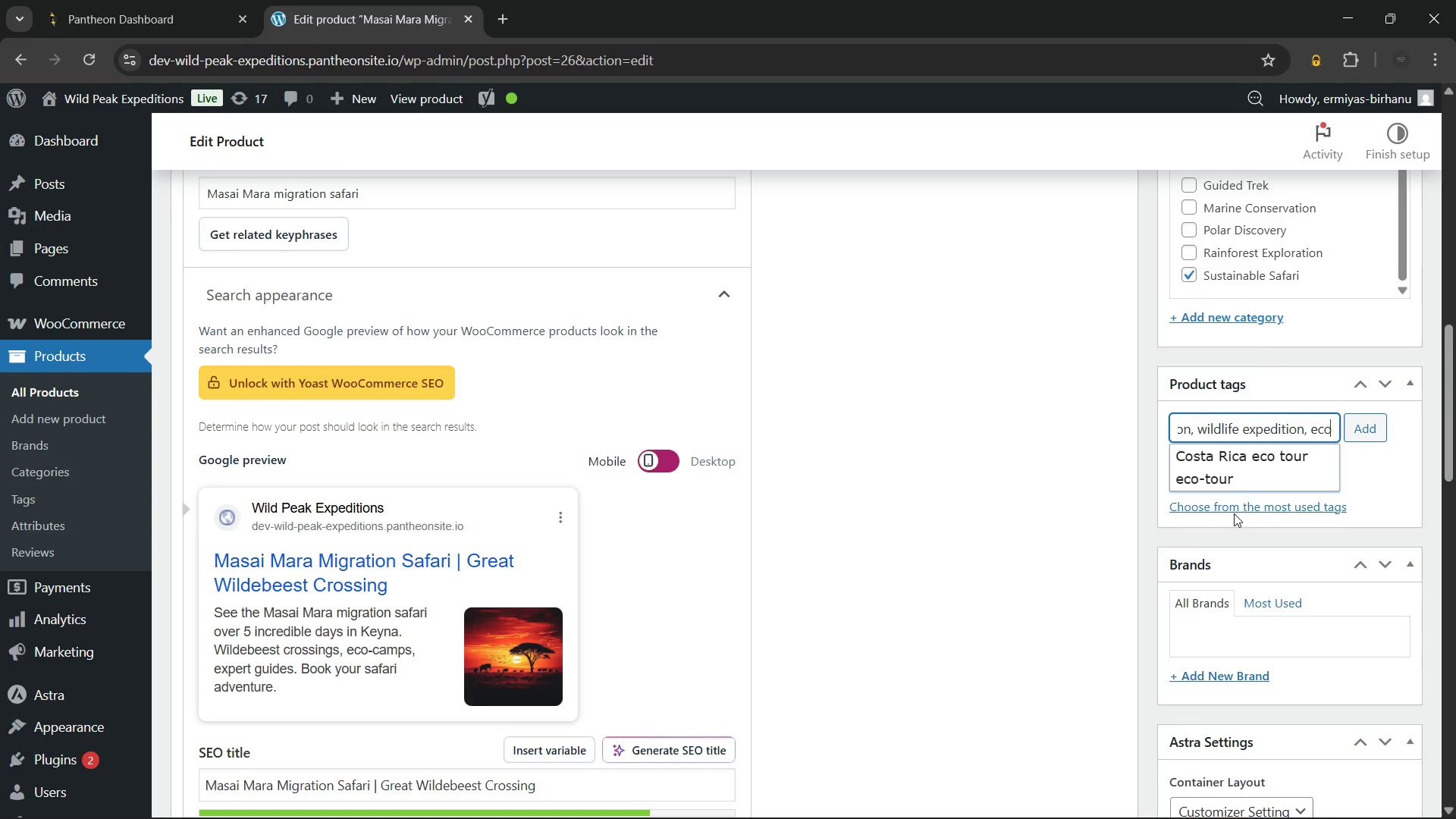 
left_click([1231, 479])
 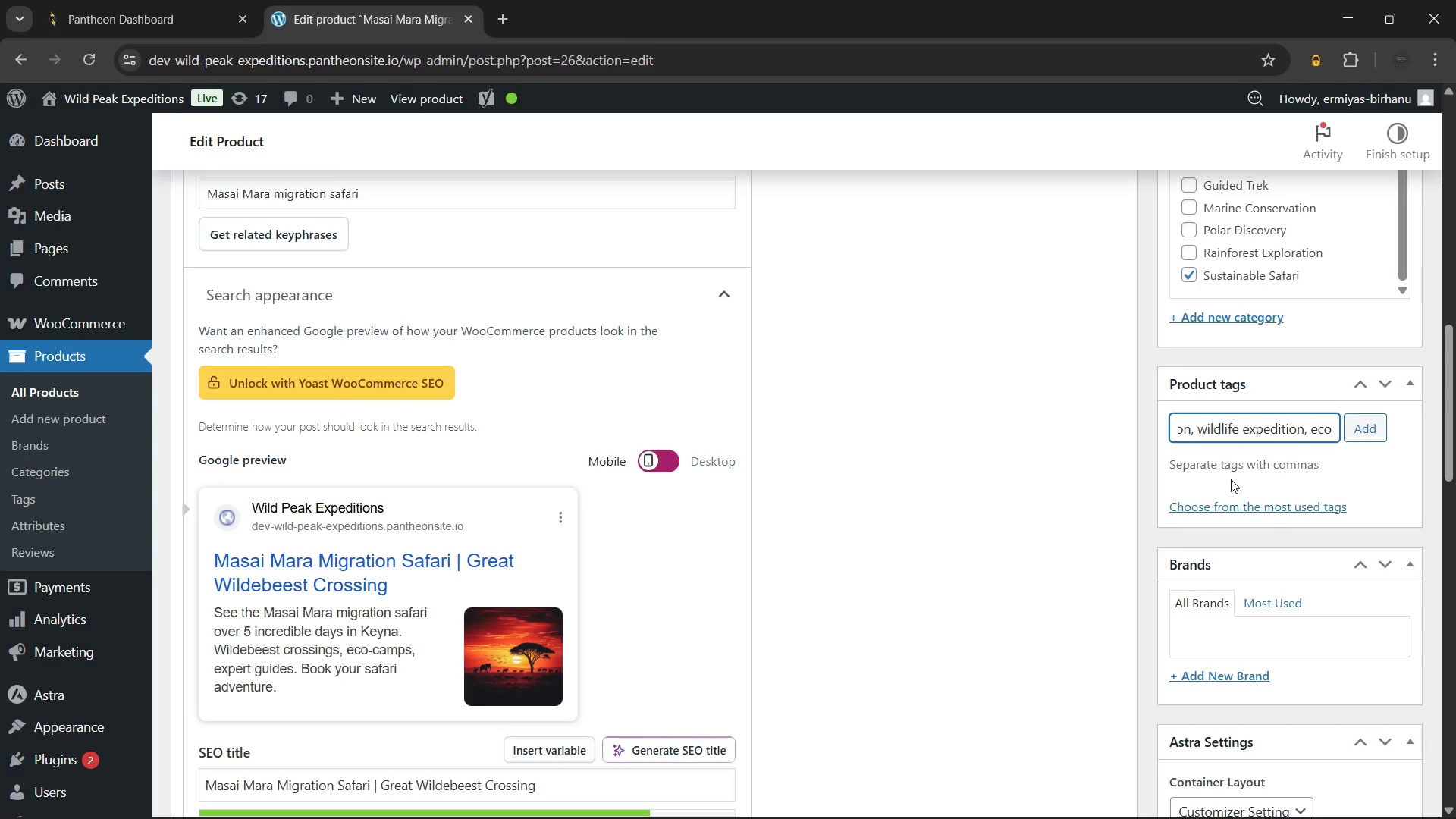 
type(guid)
 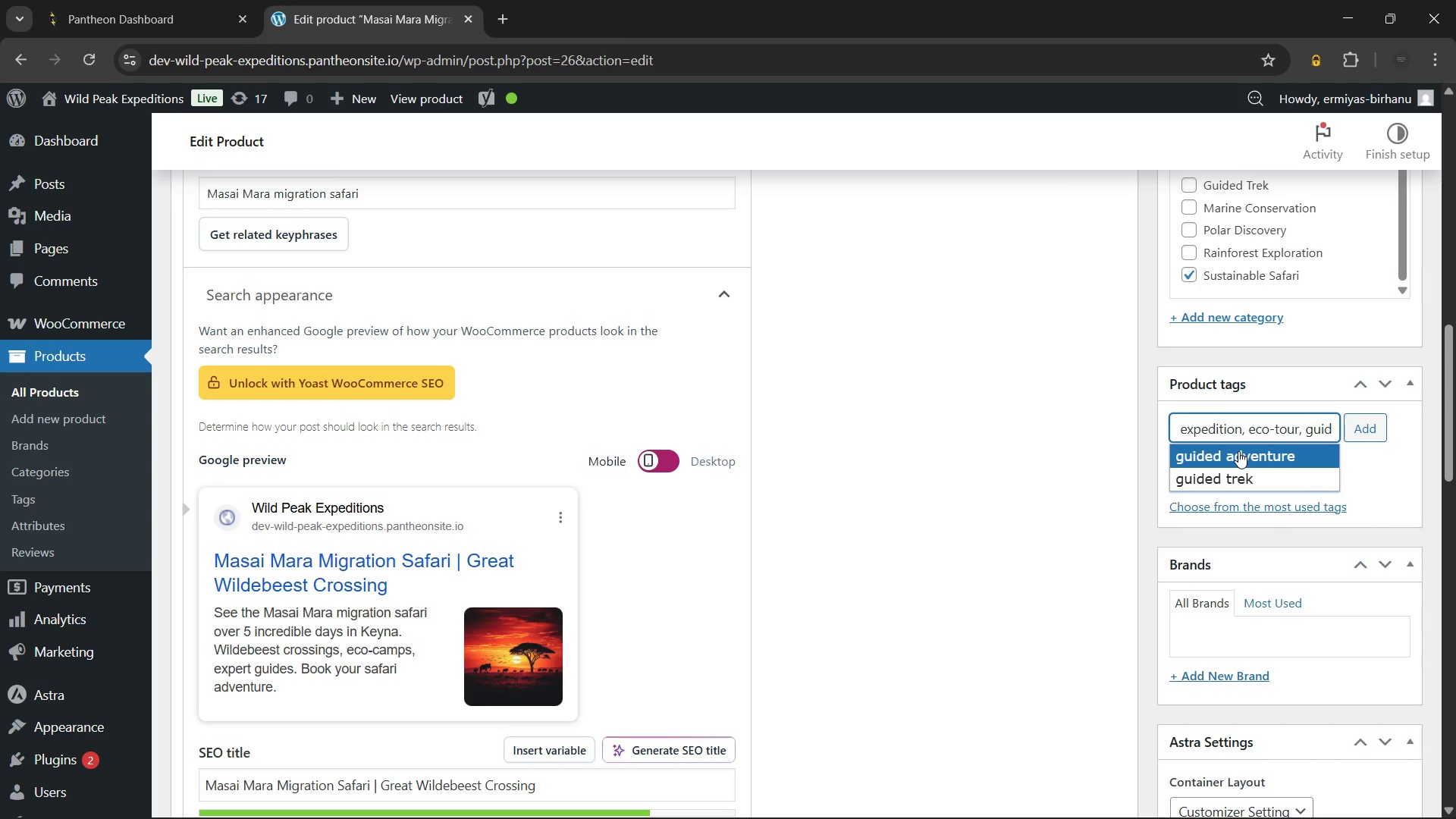 
left_click([1238, 451])
 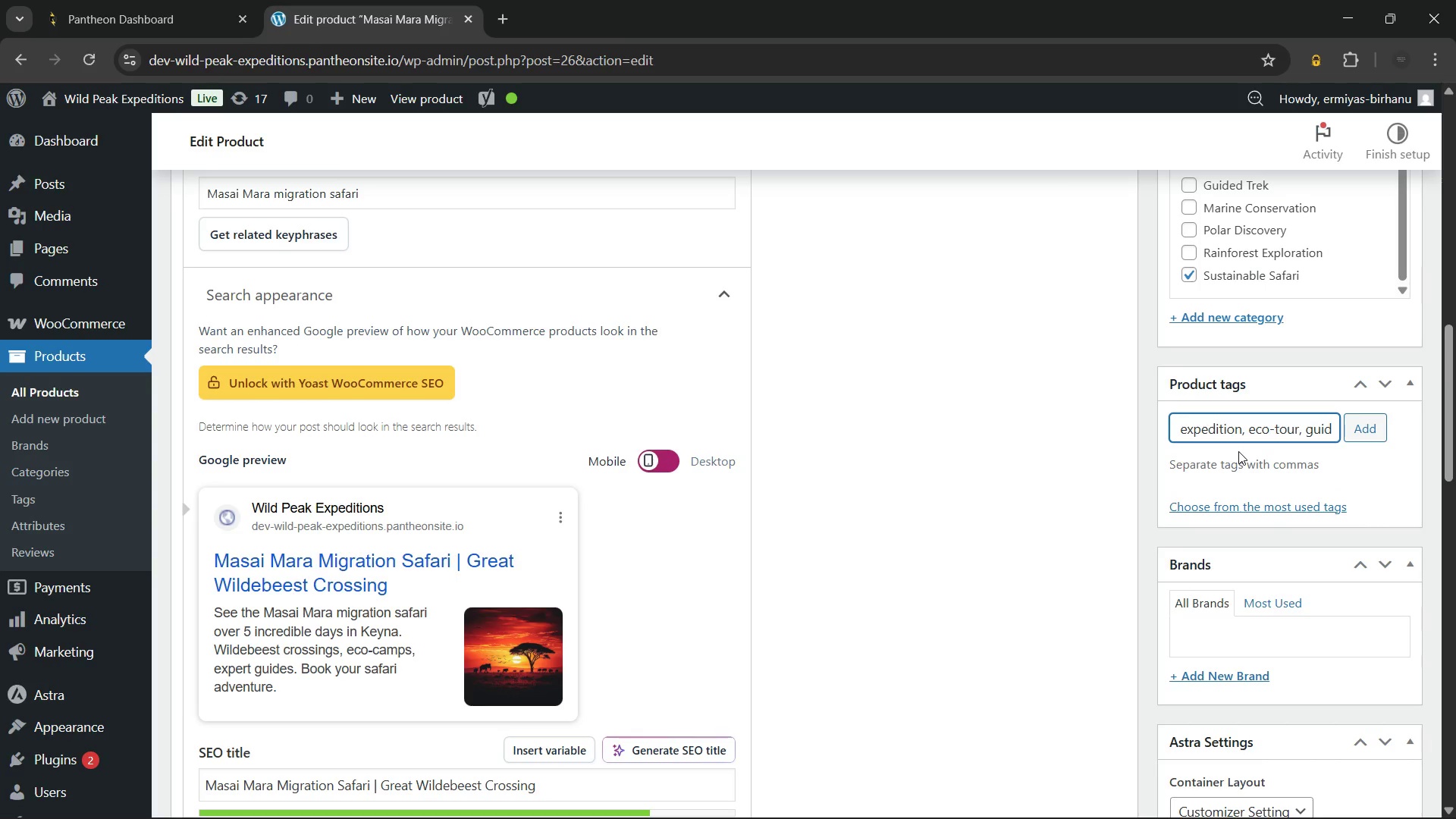 
type(keny)
 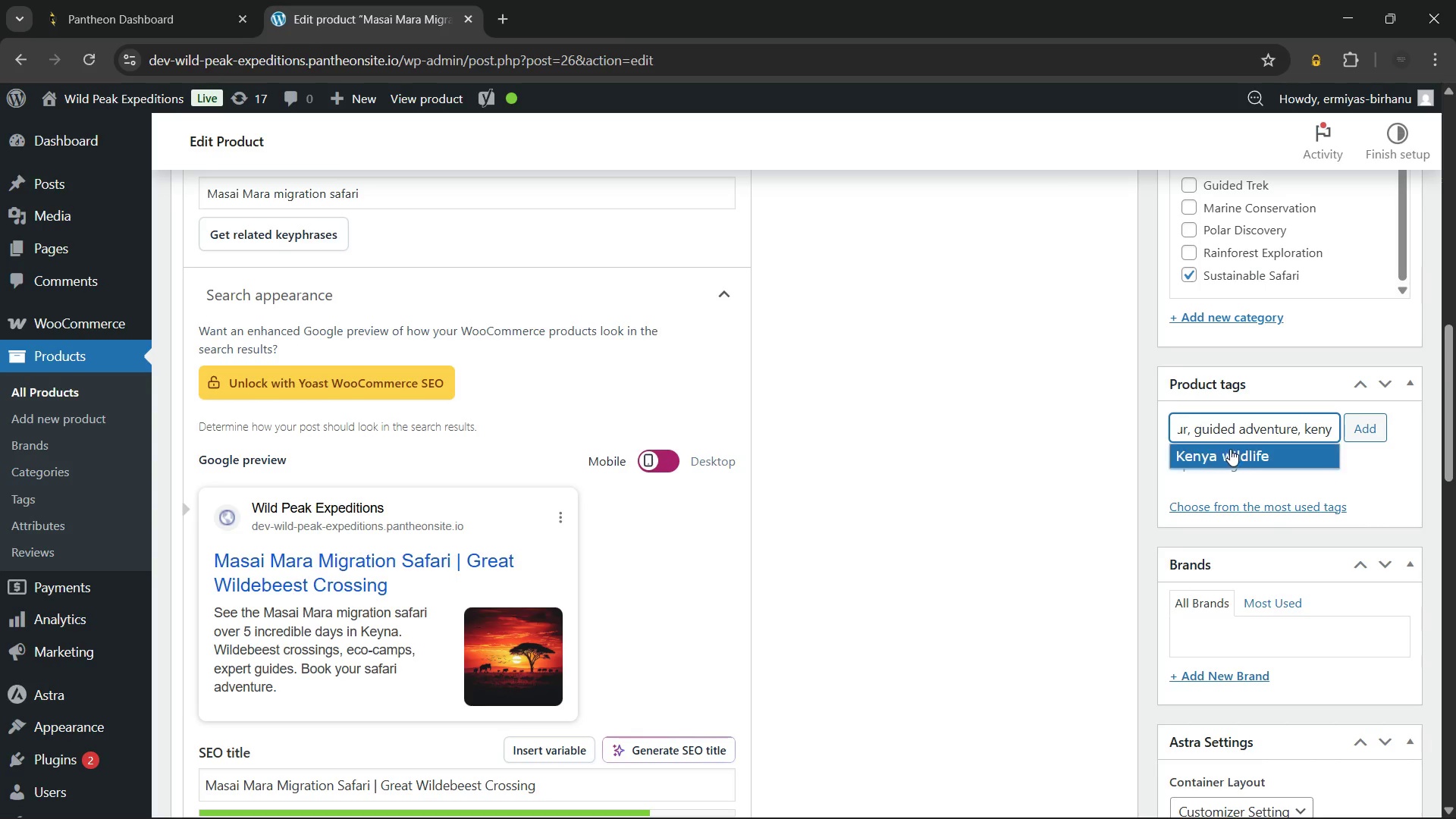 
left_click([1225, 449])
 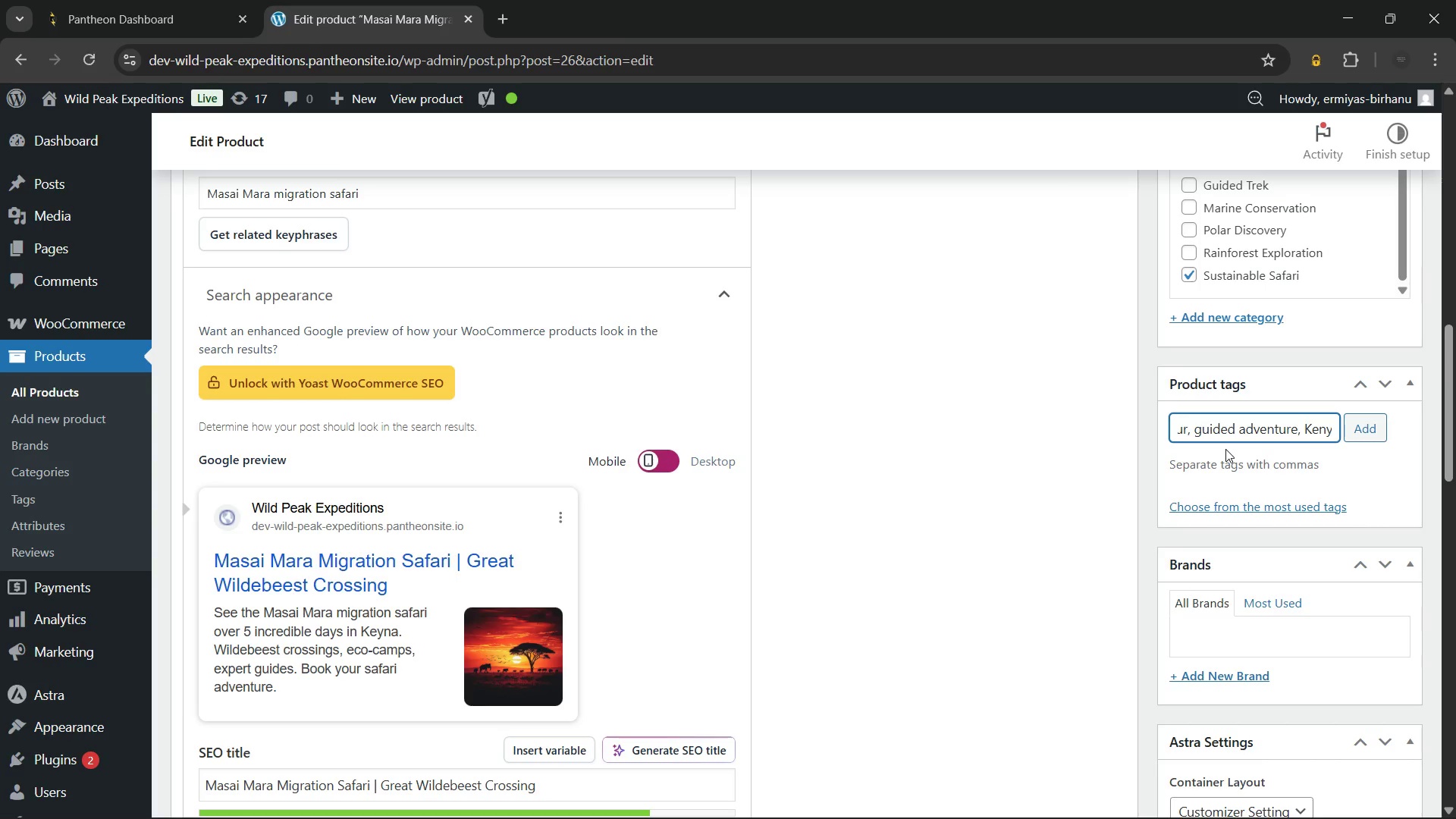 
type(low)
 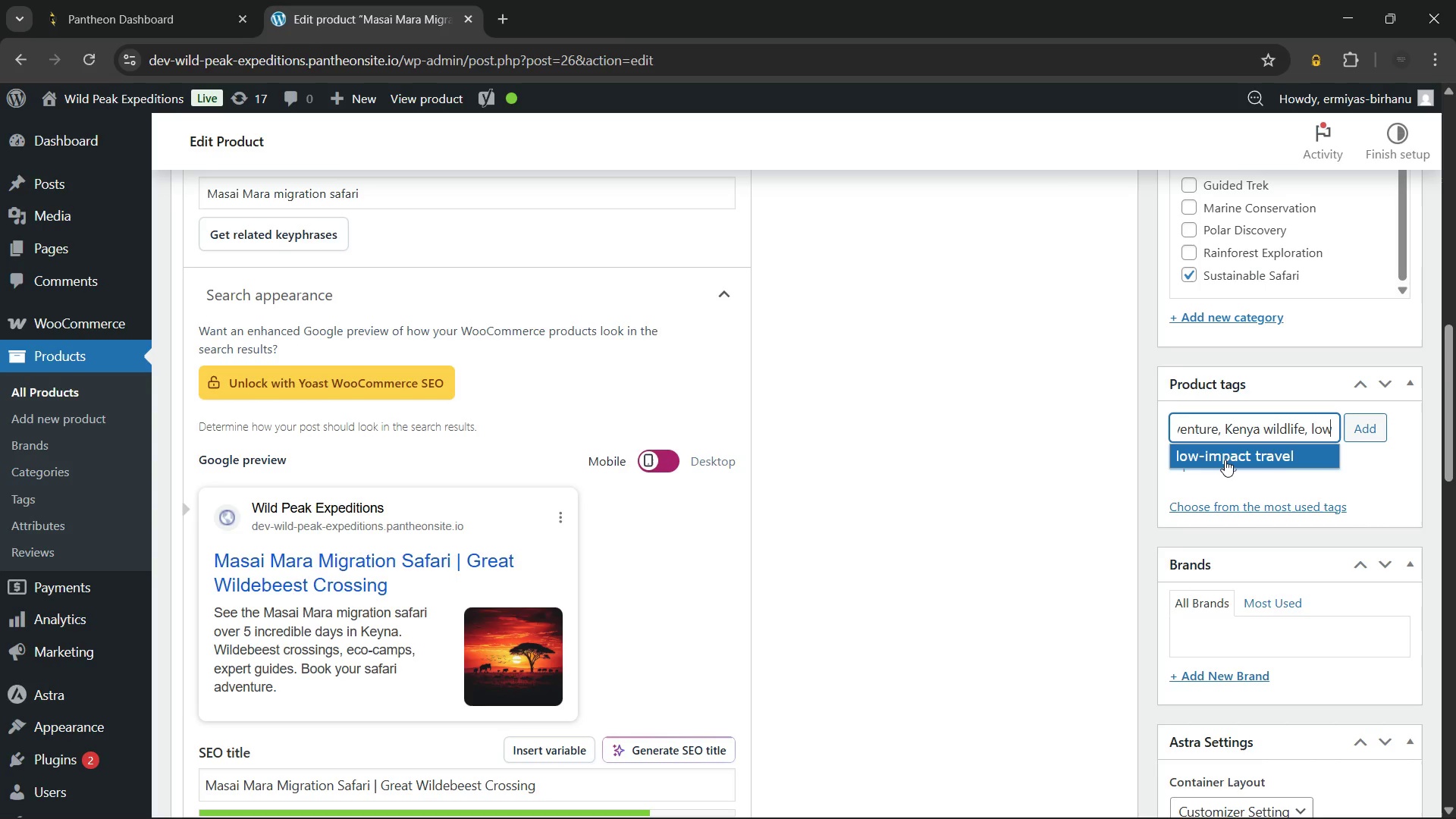 
left_click([1225, 460])
 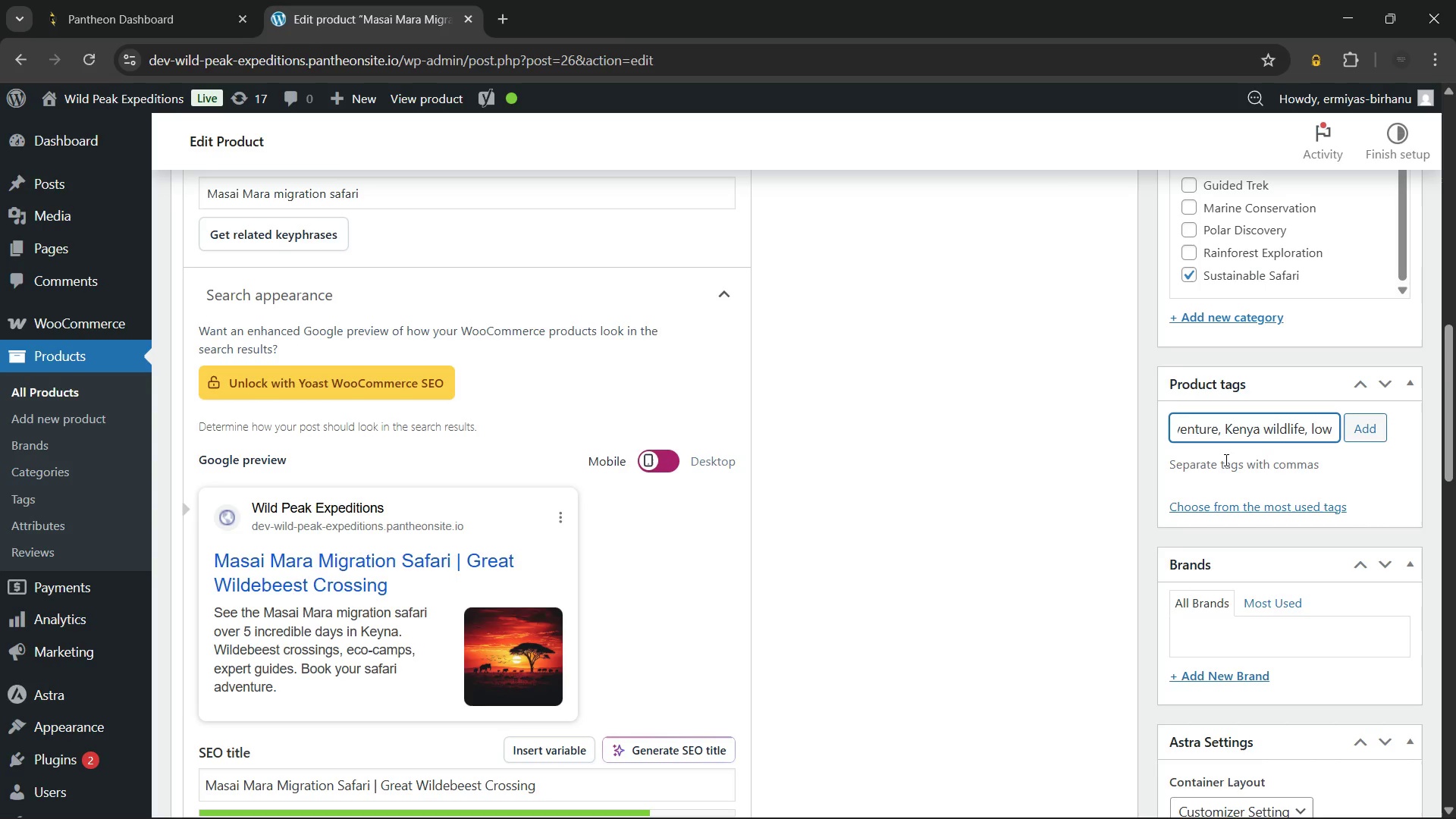 
type(big)
 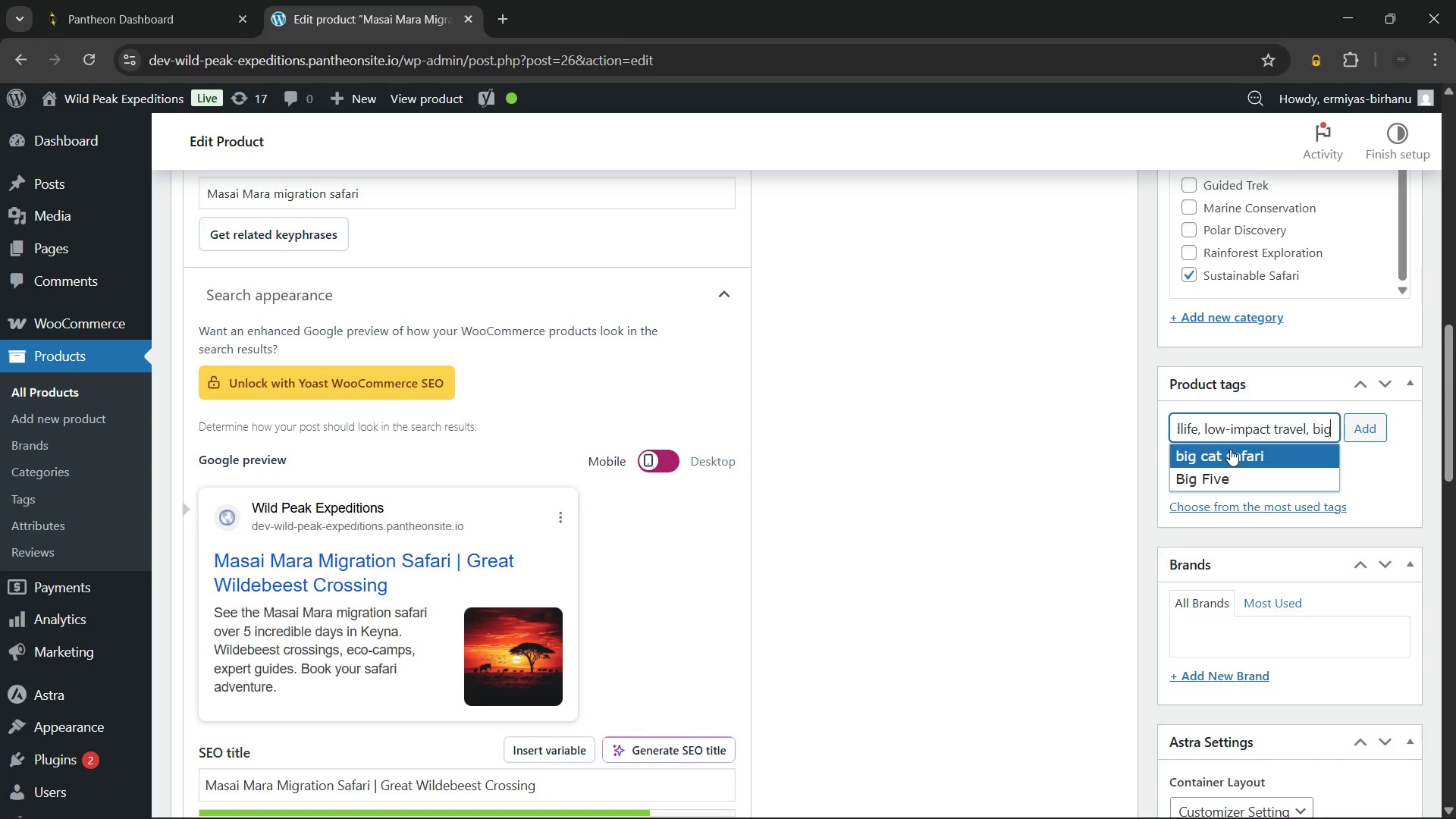 
left_click([1233, 445])
 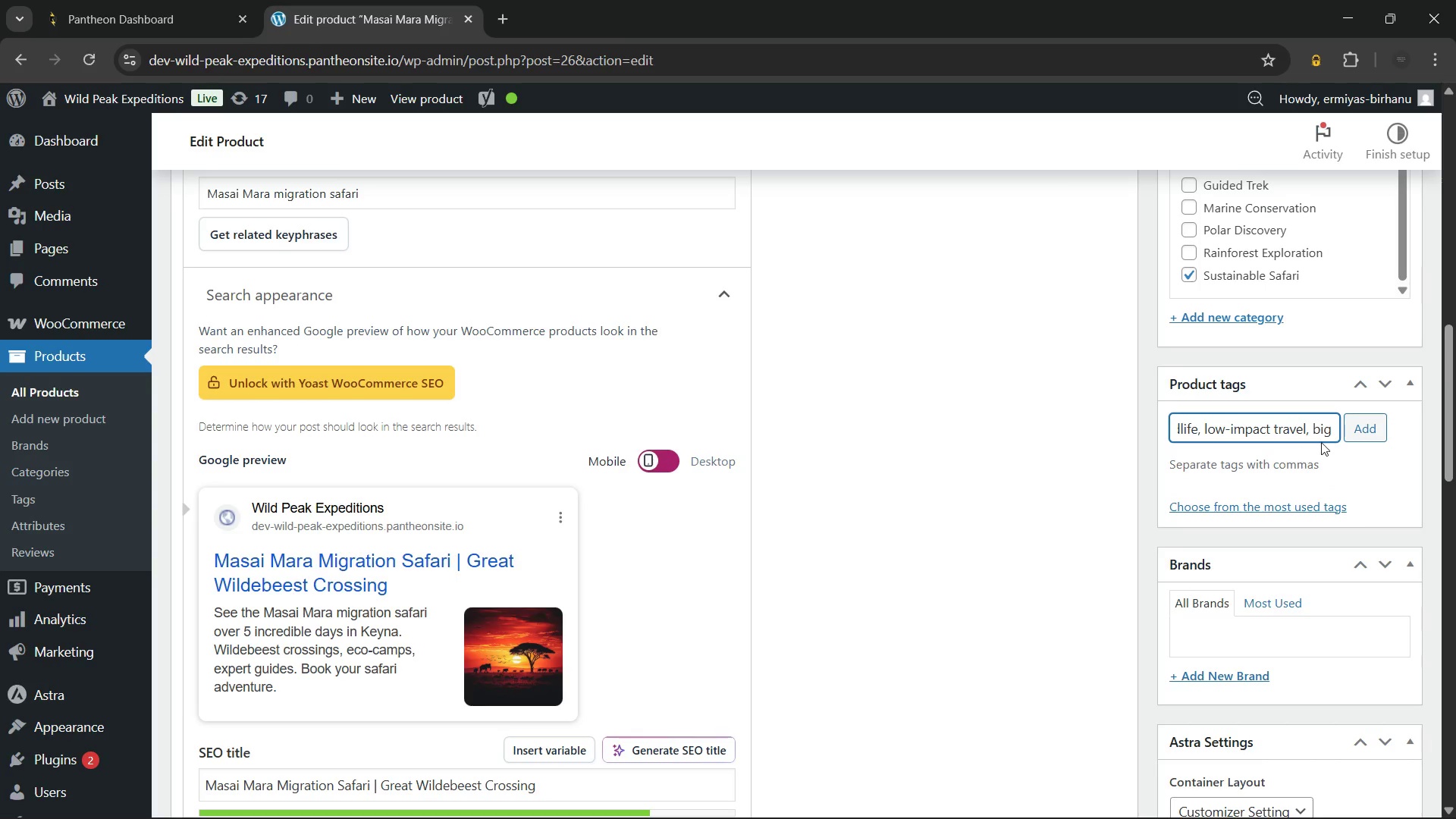 
left_click([1373, 433])
 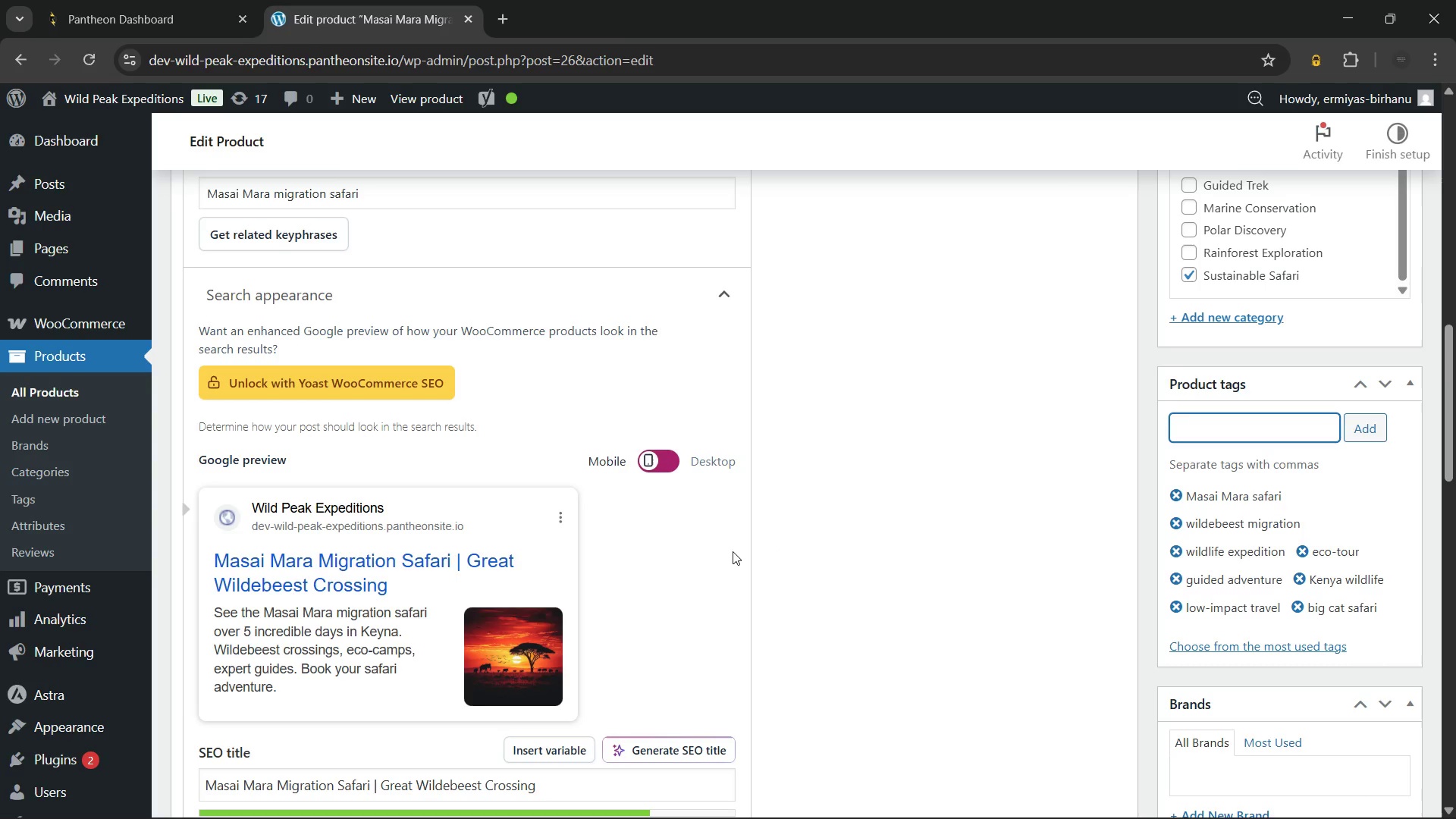 
left_click([733, 551])
 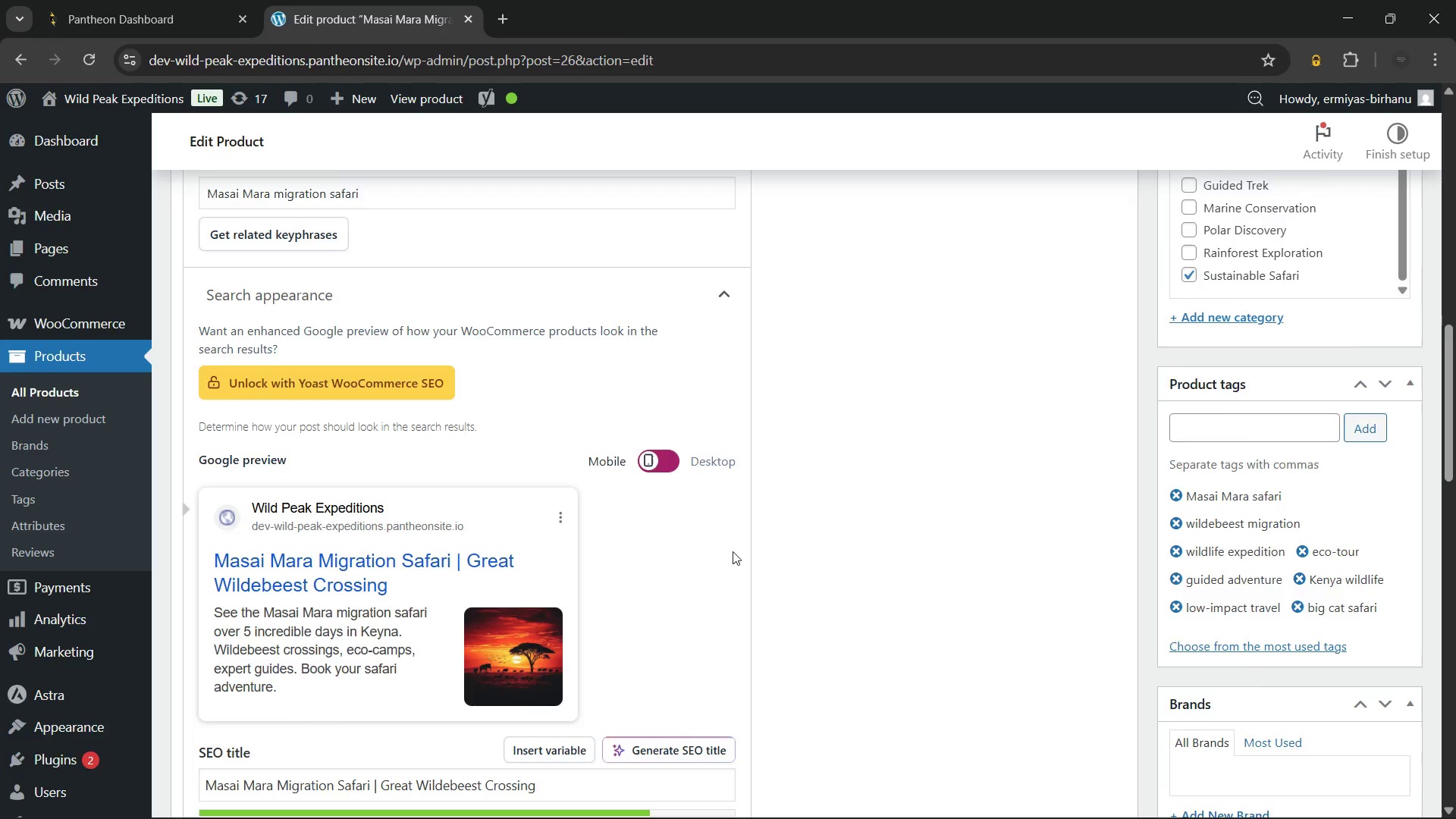 
scroll: coordinate [733, 551], scroll_direction: down, amount: 11.0
 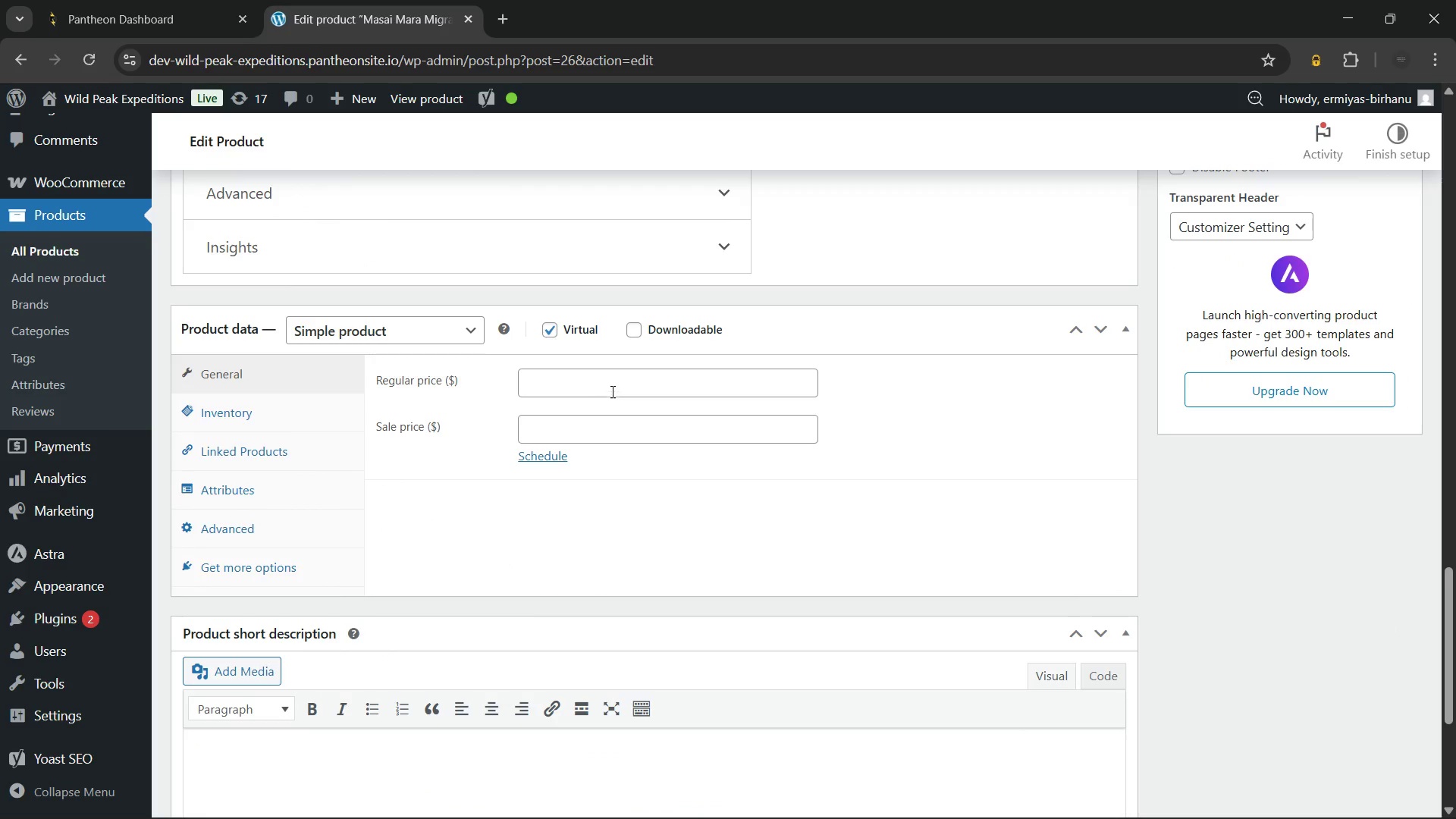 
left_click([612, 386])
 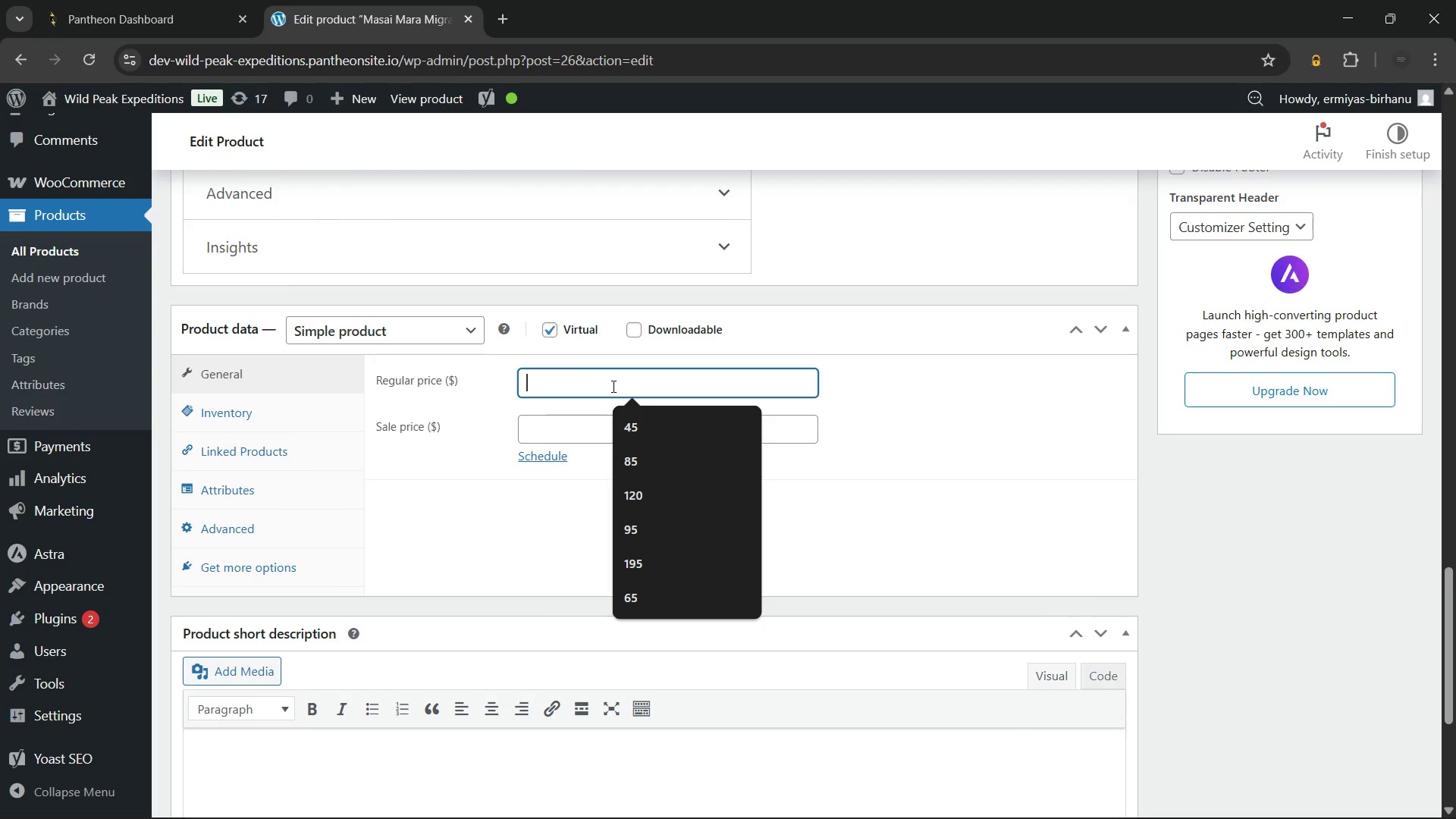 
wait(8.22)
 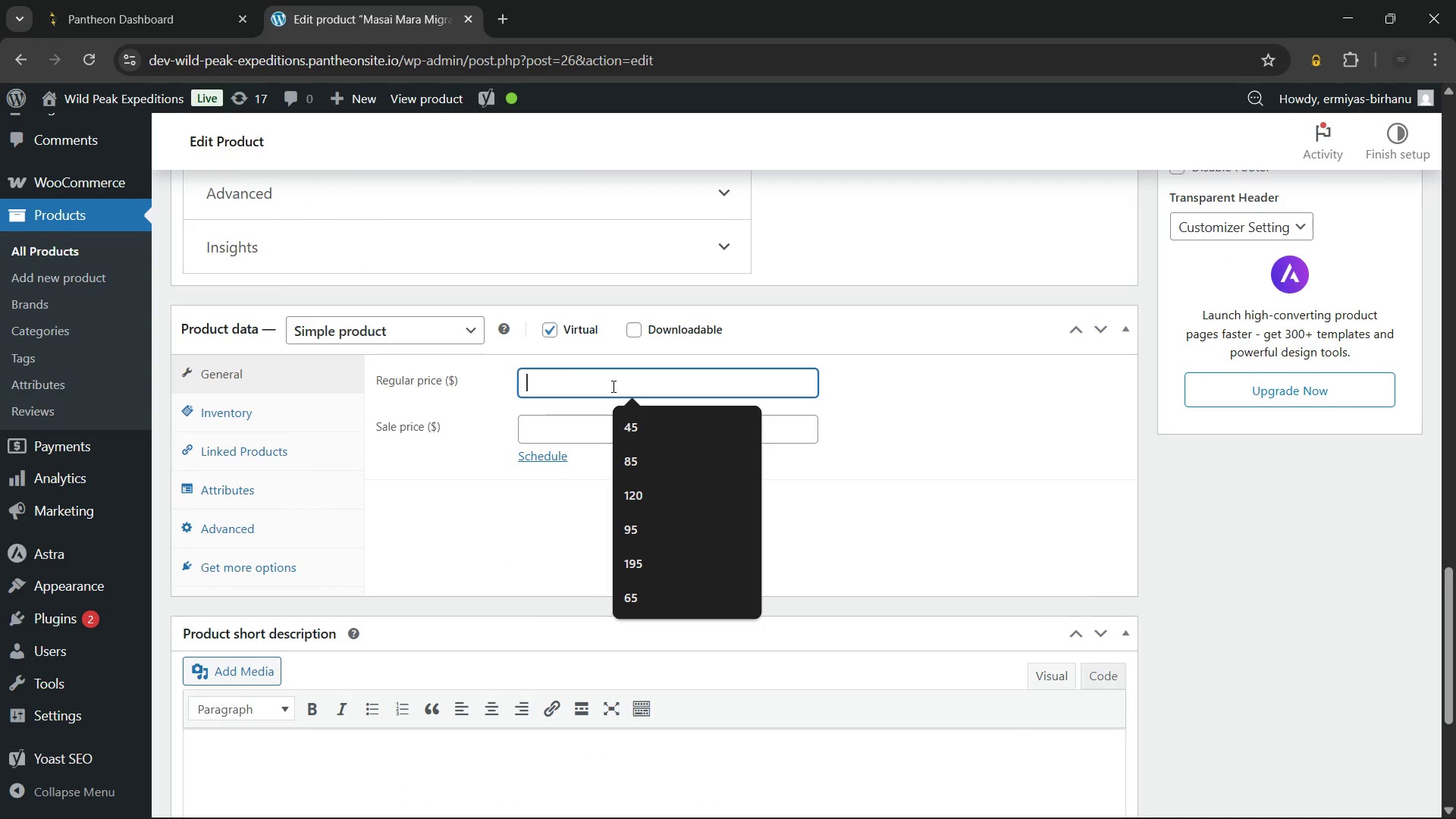 
key(Numpad4)
 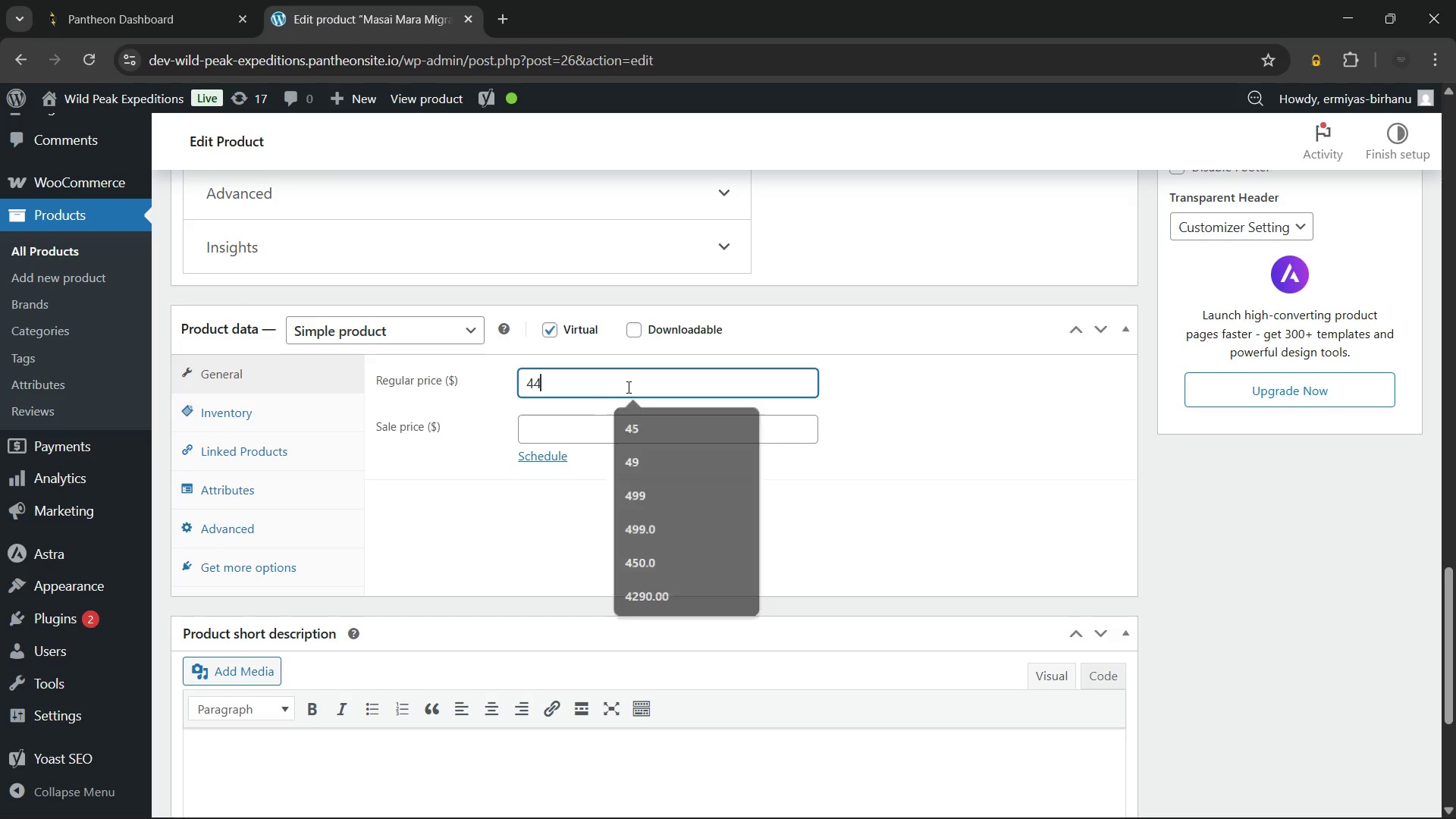 
key(Numpad4)
 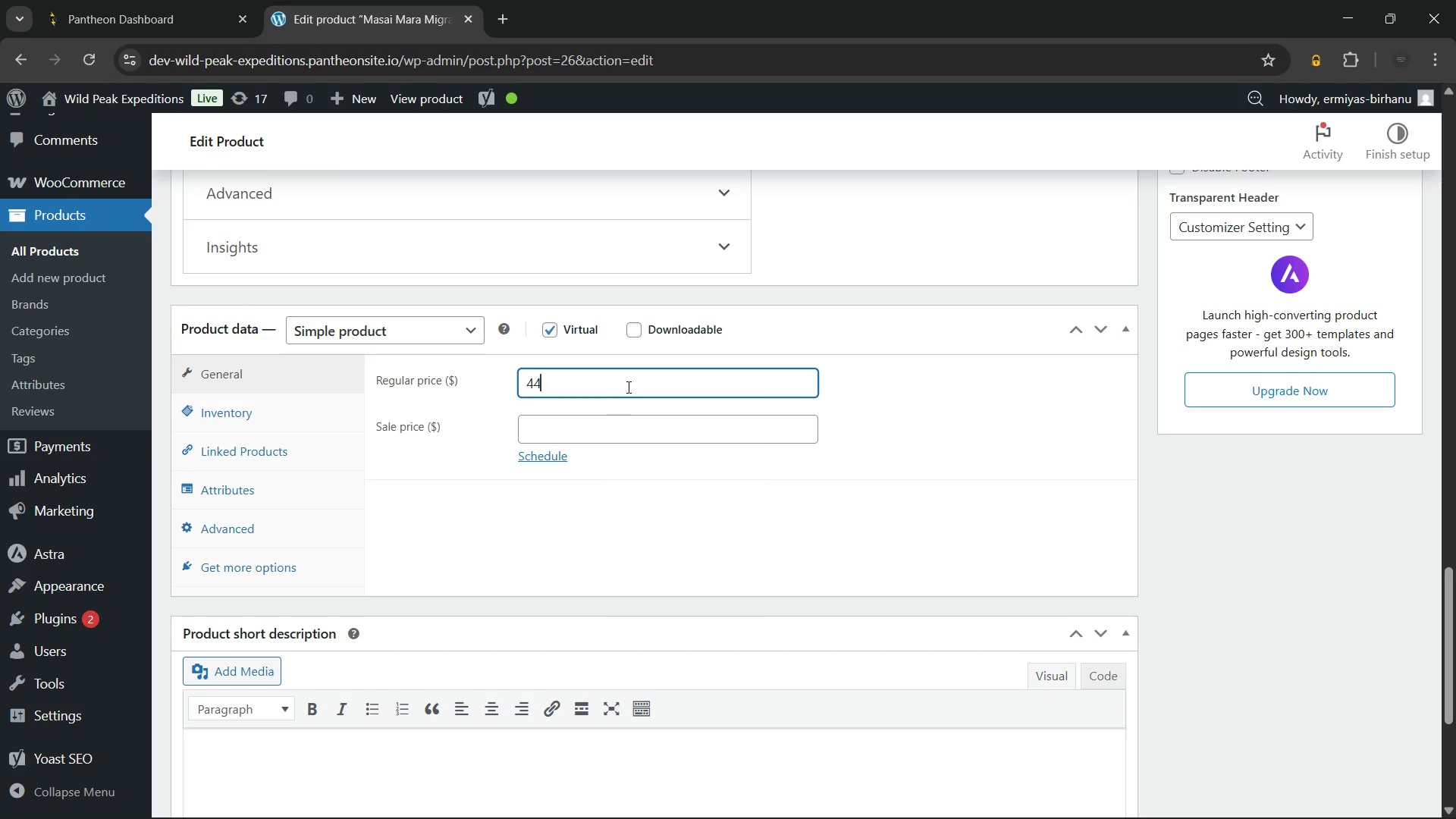 
key(Numpad9)
 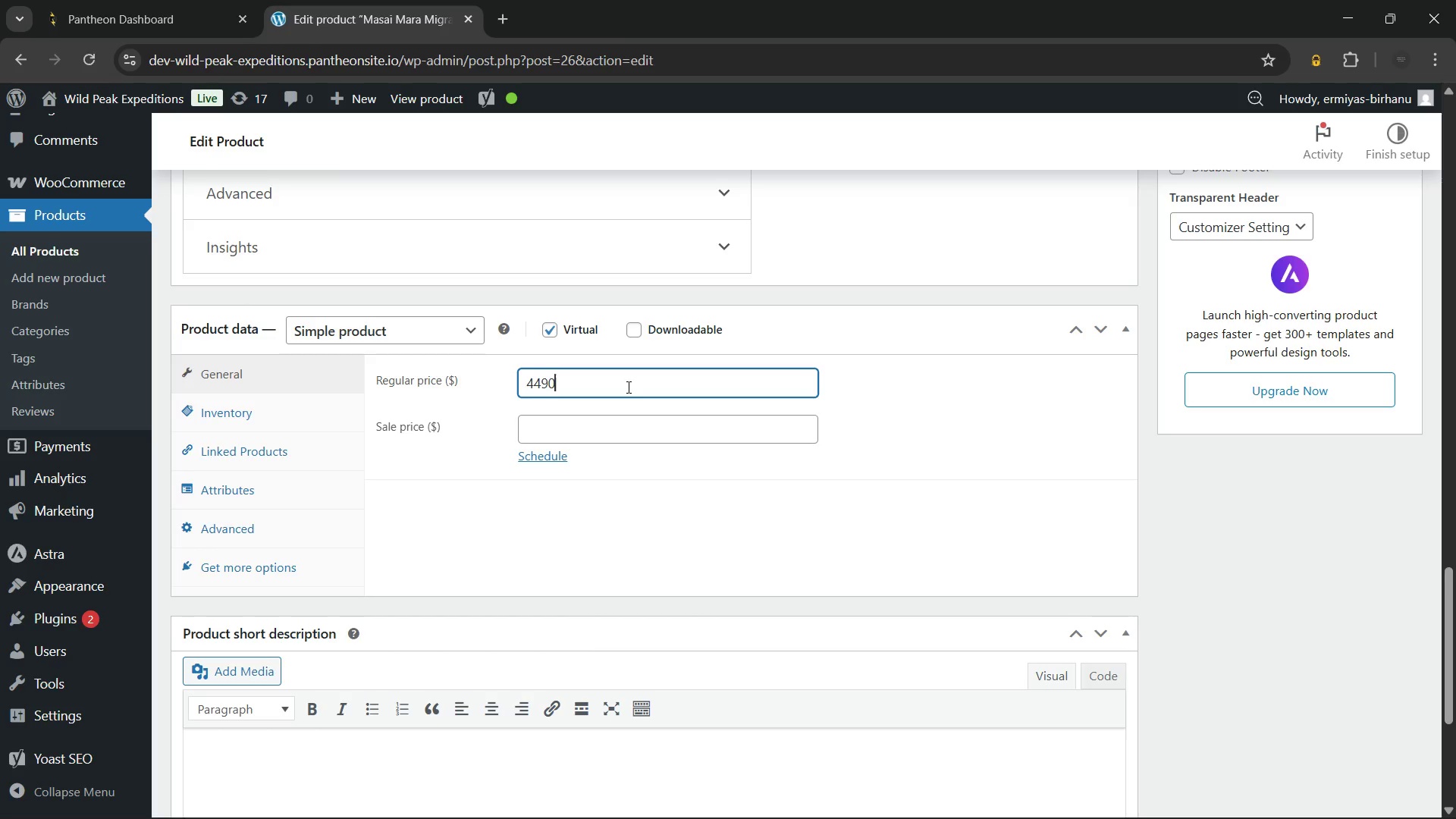 
key(Numpad0)
 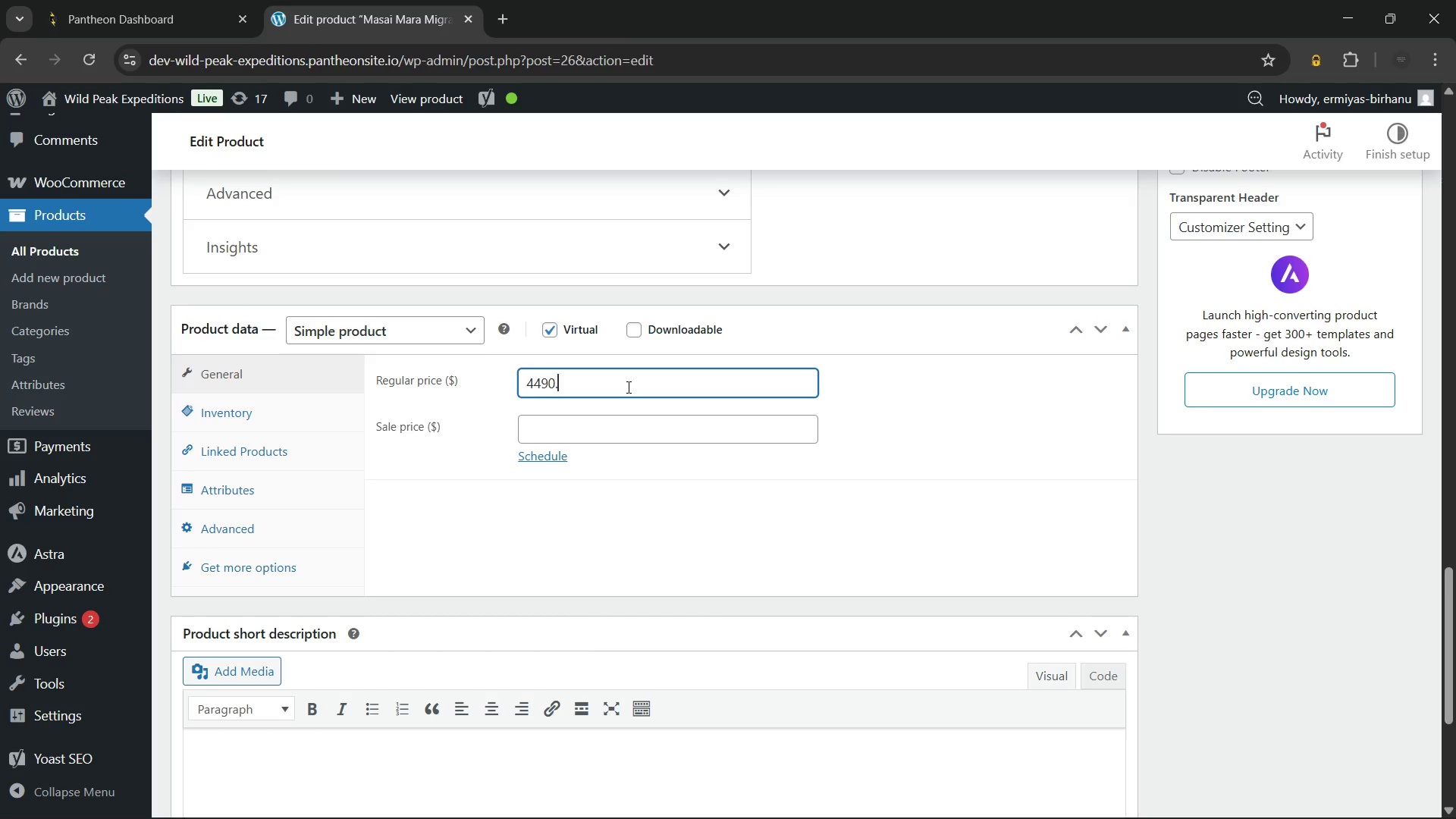 
key(NumpadDecimal)
 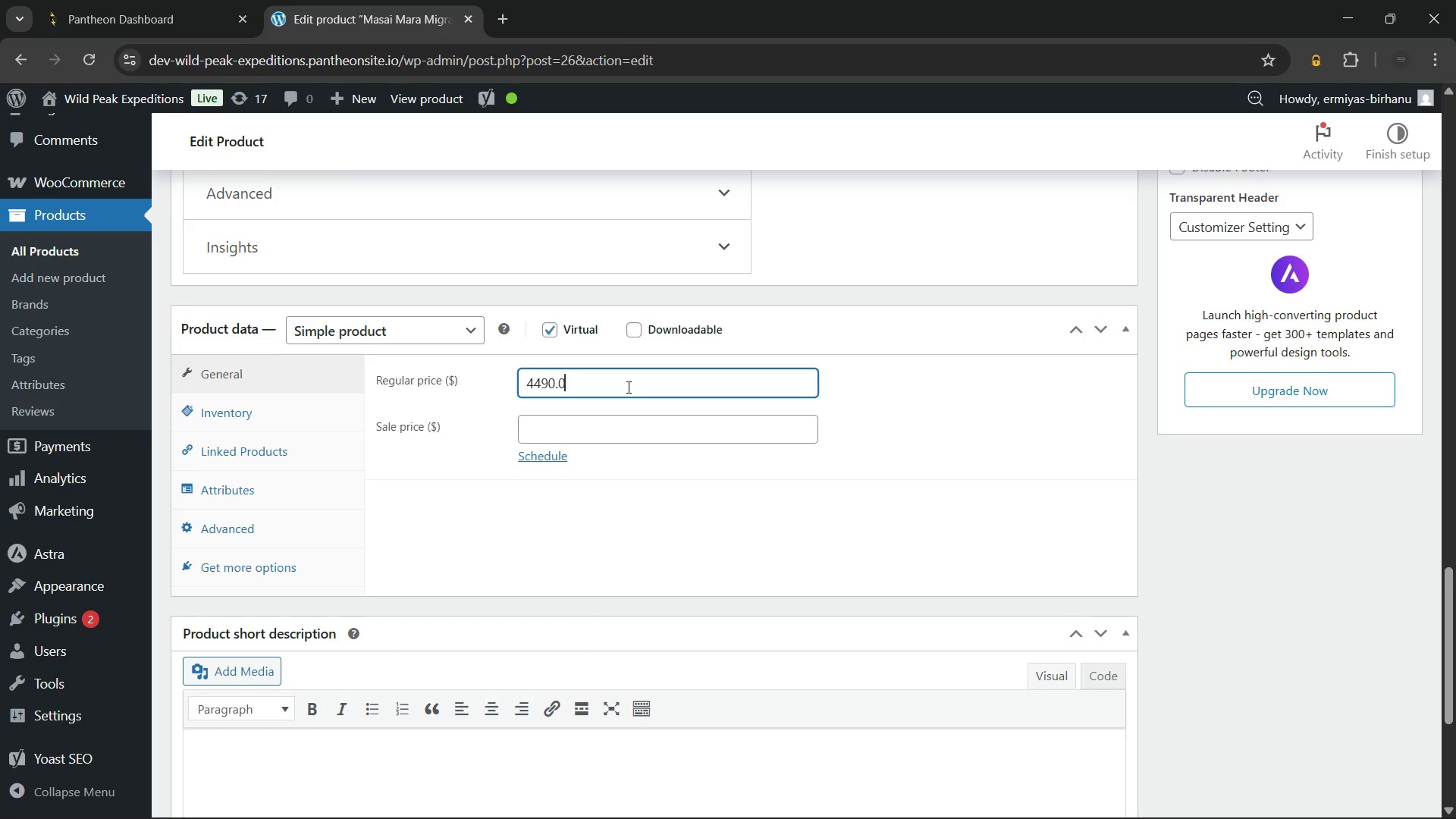 
key(Numpad0)
 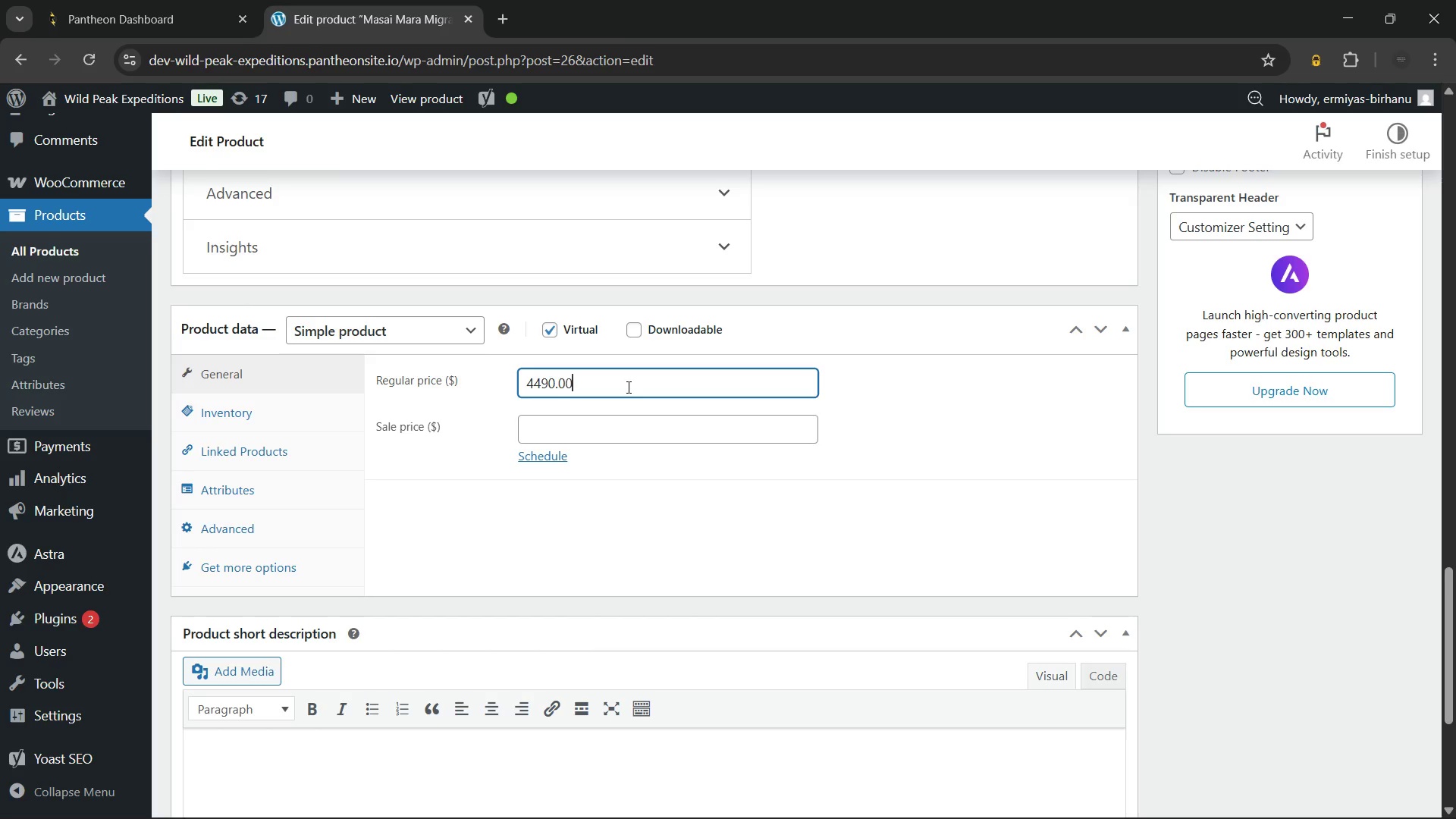 
key(Numpad0)
 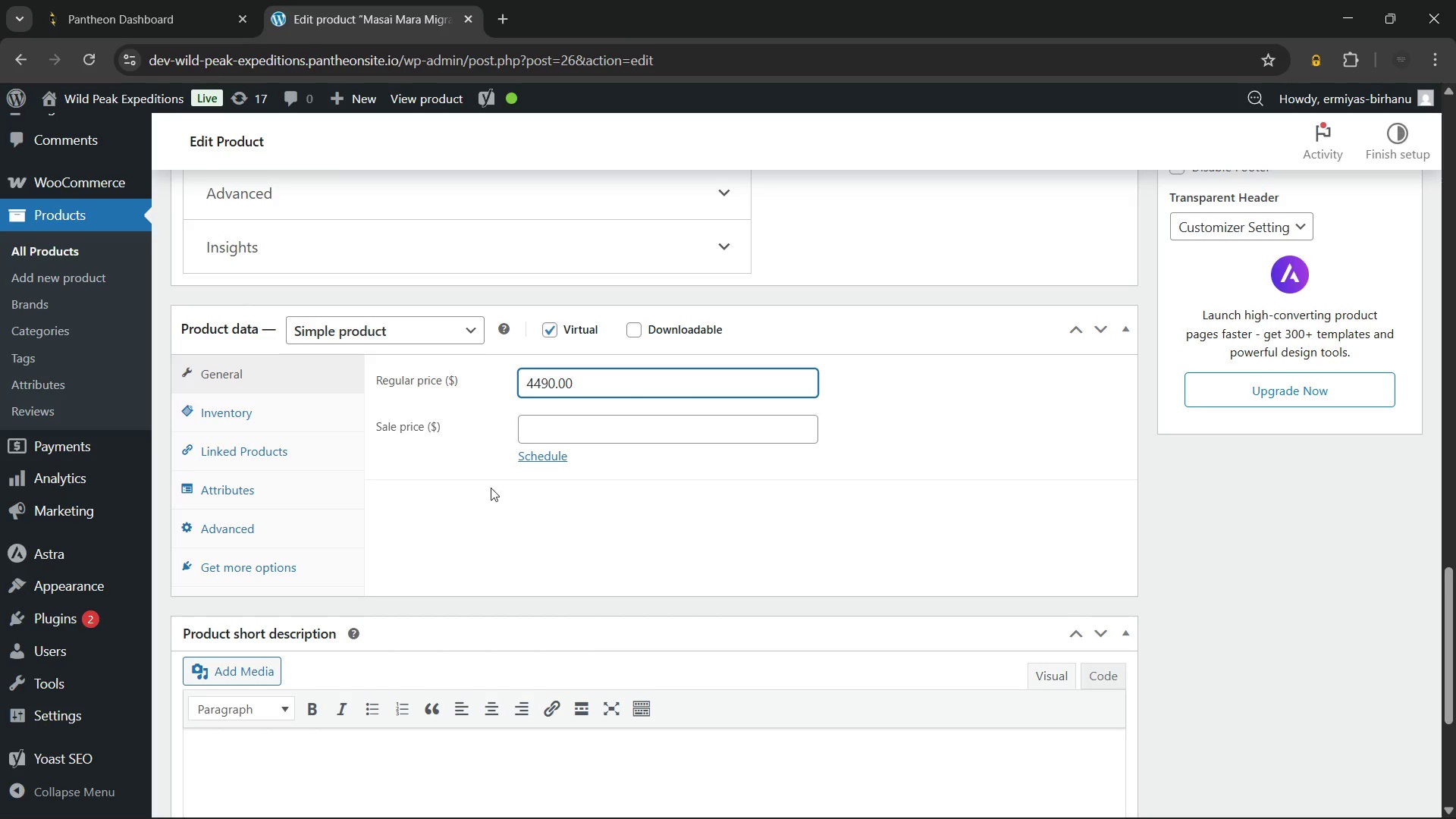 
left_click([488, 490])
 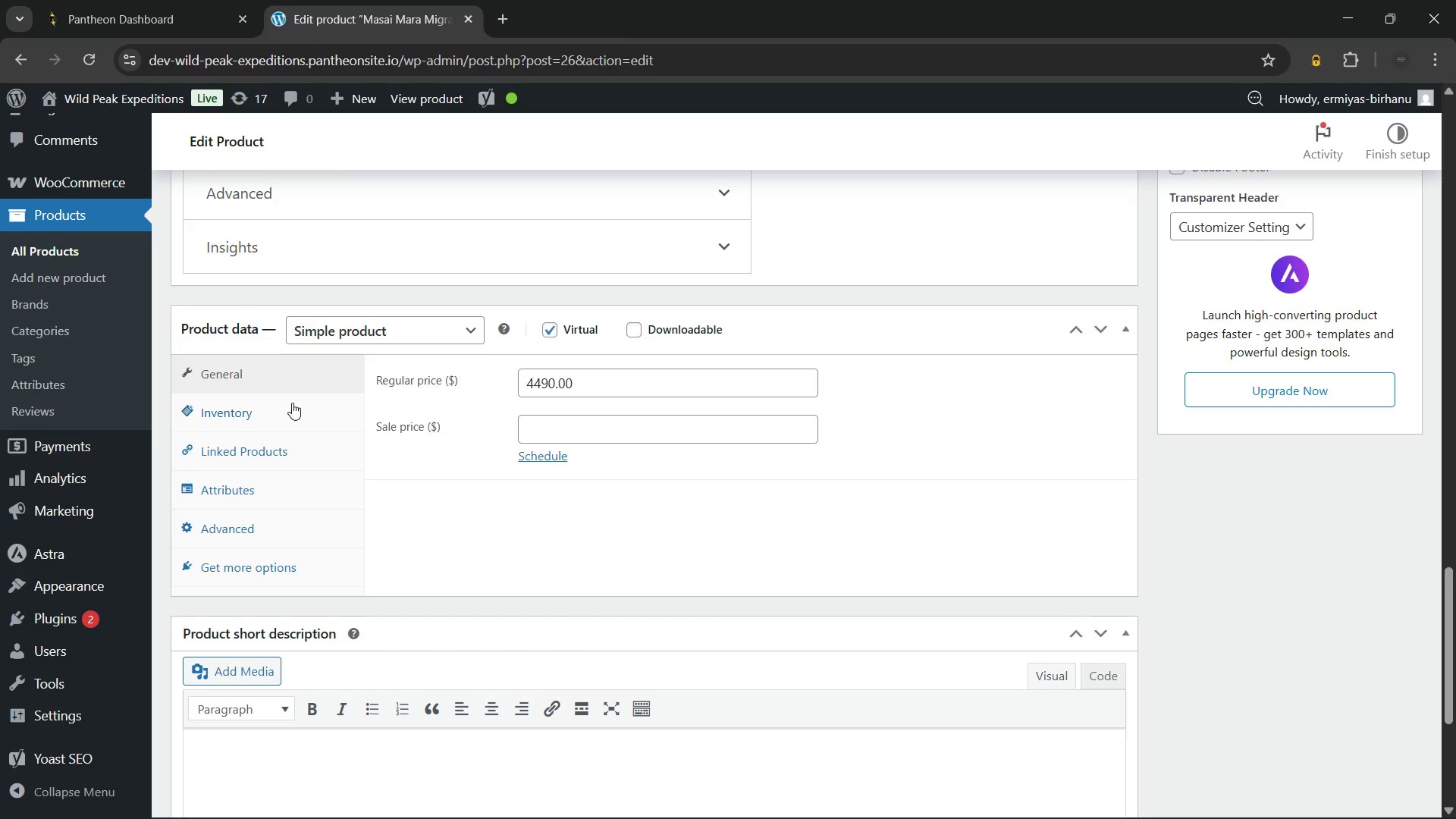 
left_click([292, 403])
 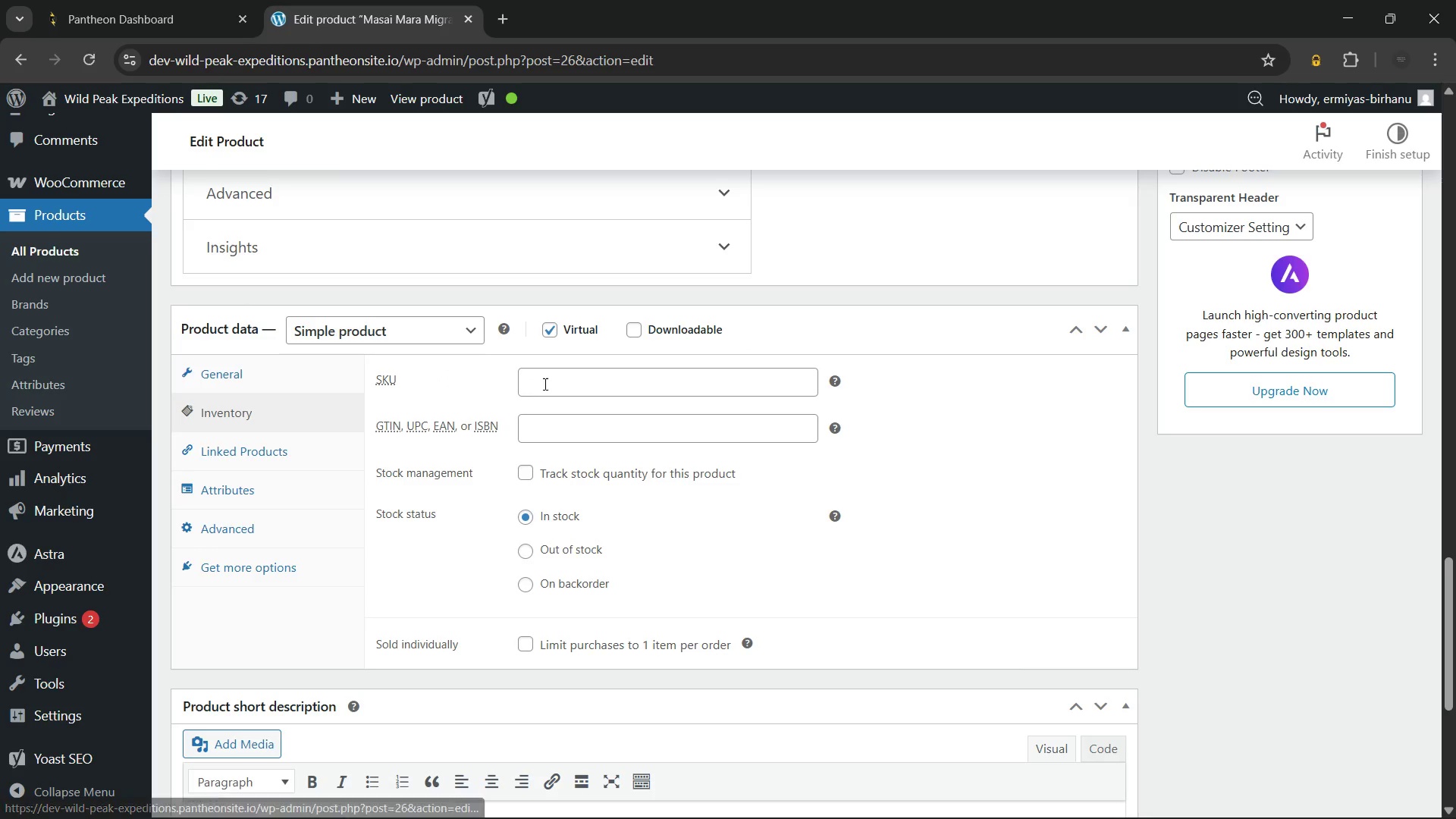 
left_click([545, 383])
 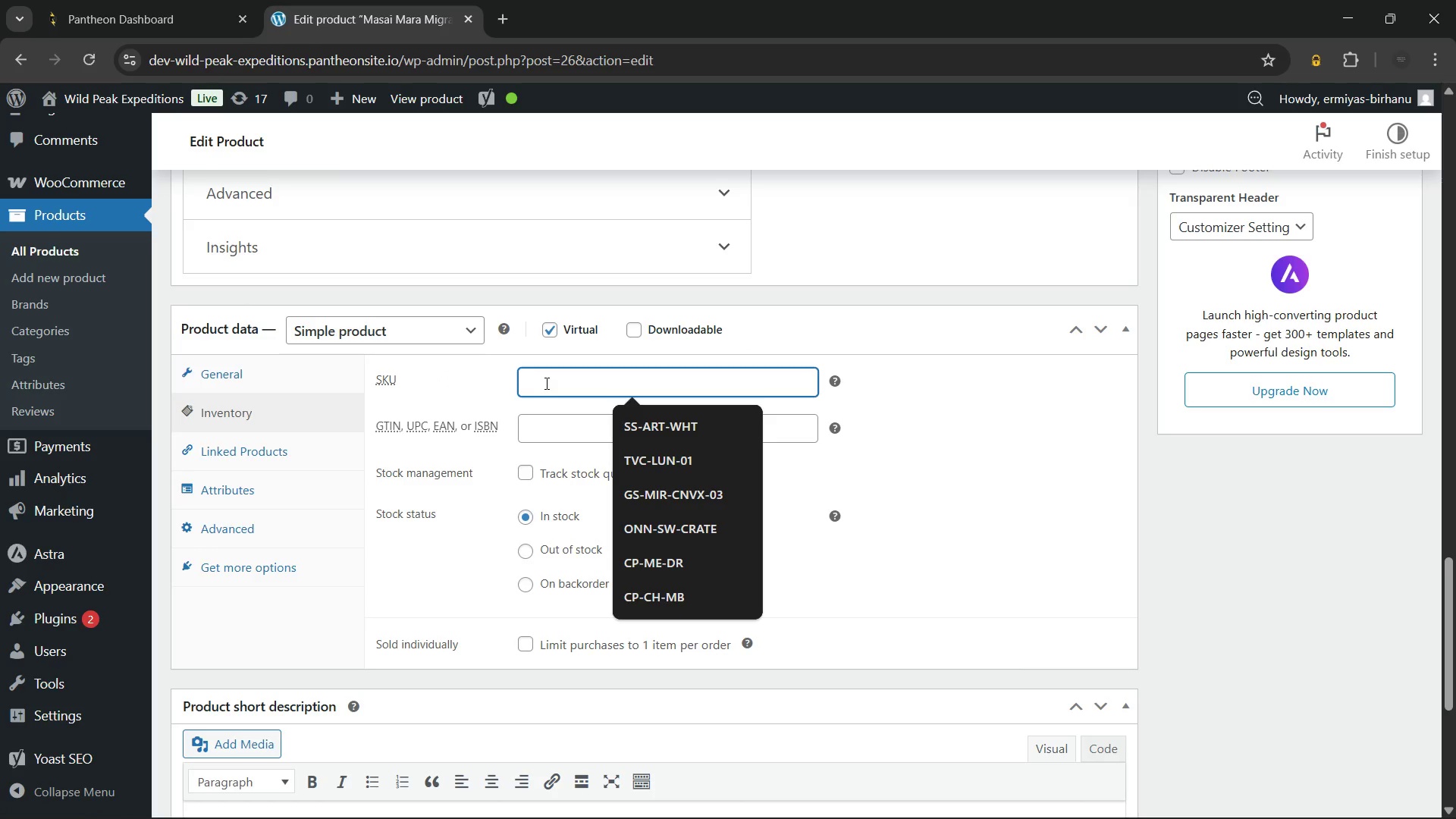 
type(WPE-MMA-012)
 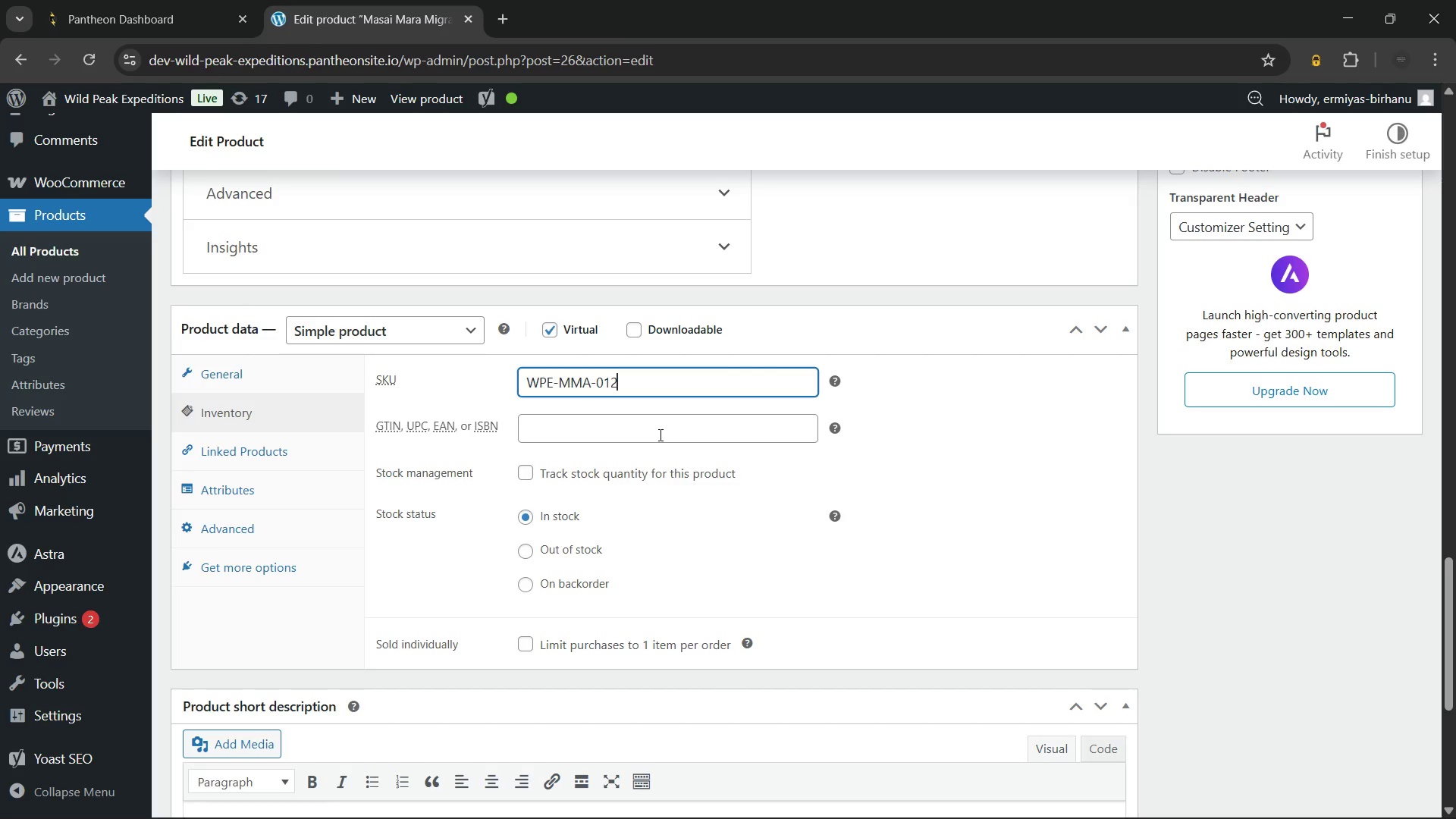 
wait(7.31)
 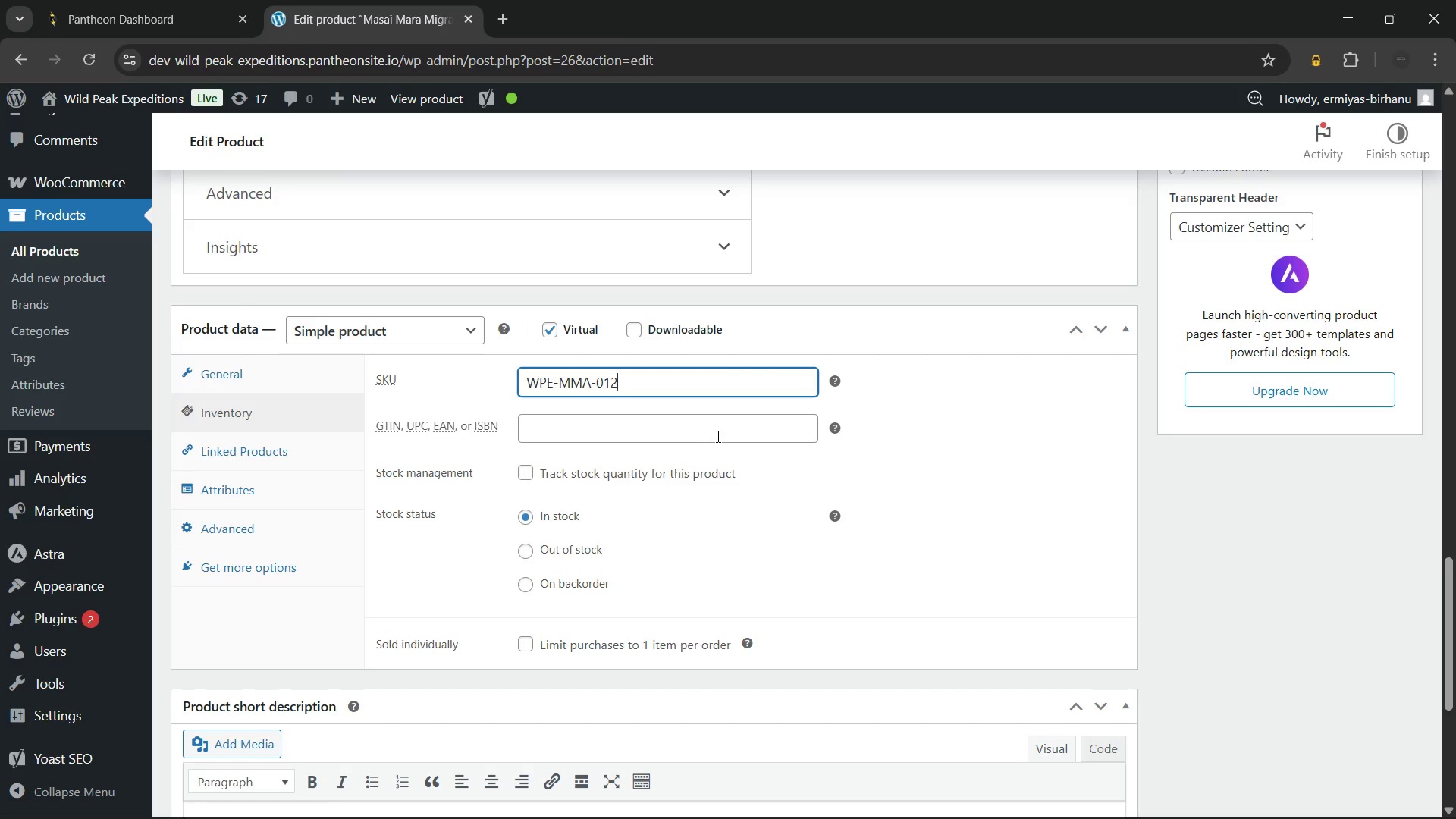 
left_click([289, 483])
 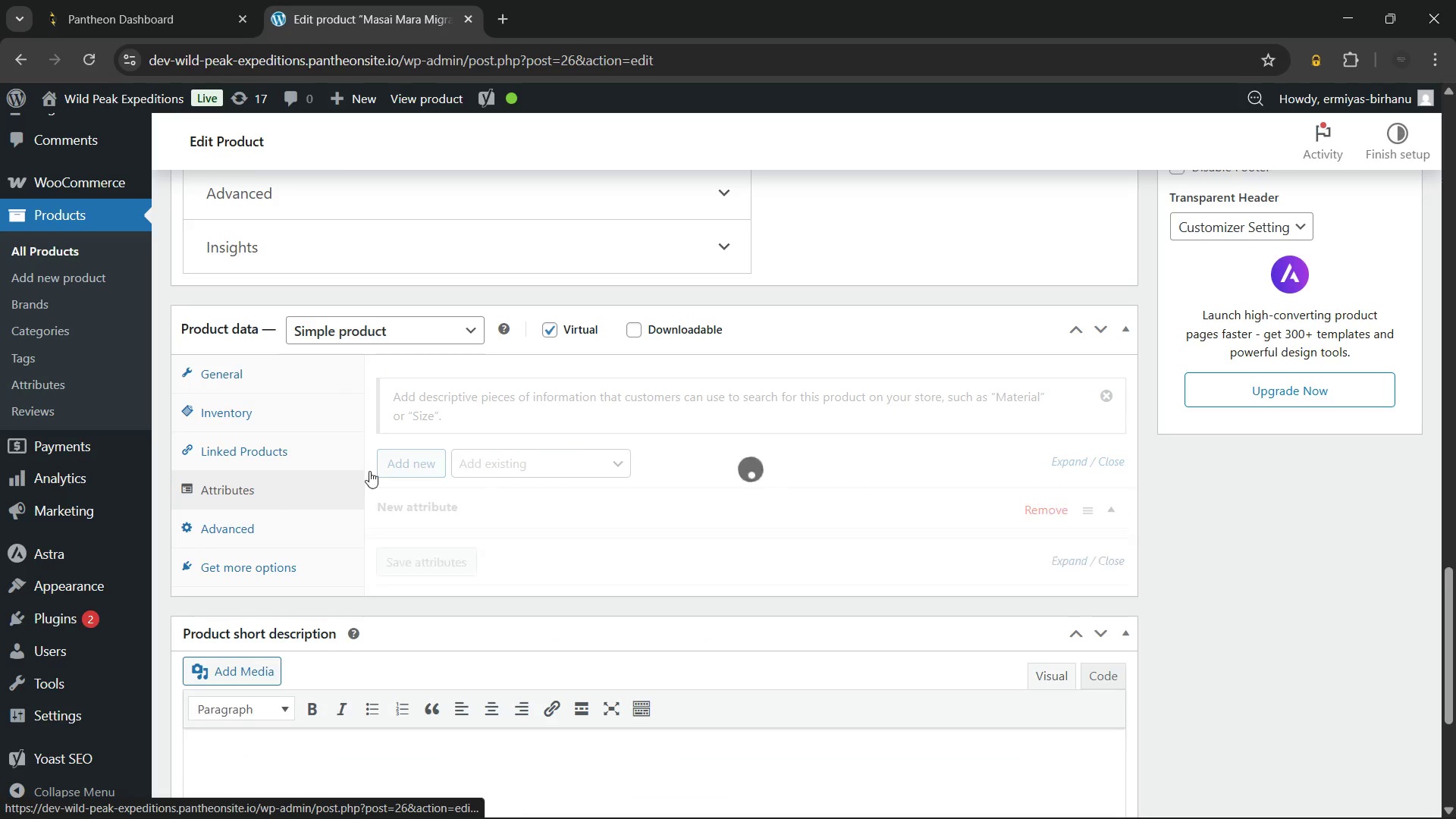 
mouse_move([489, 441])
 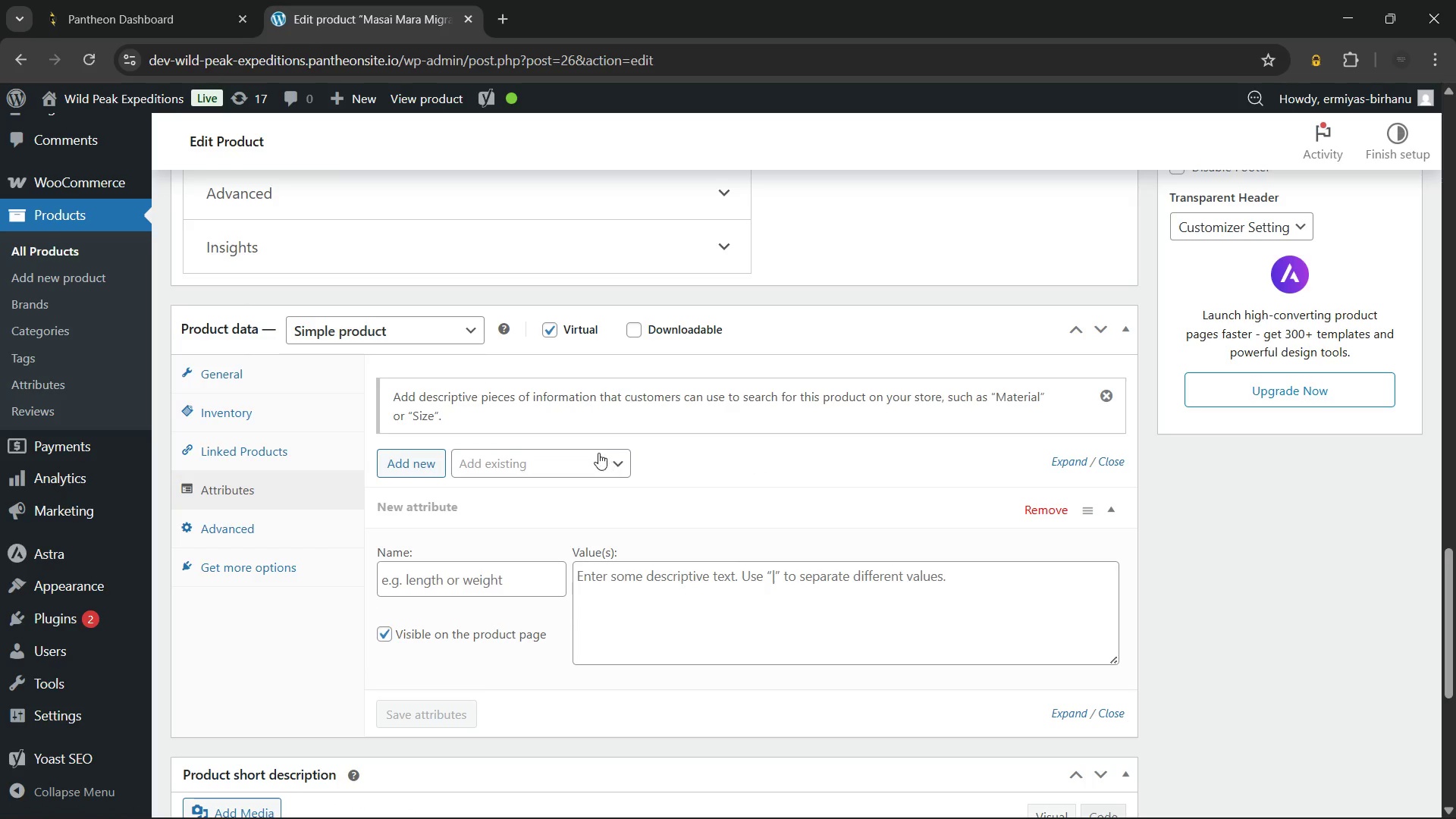 
left_click([596, 452])
 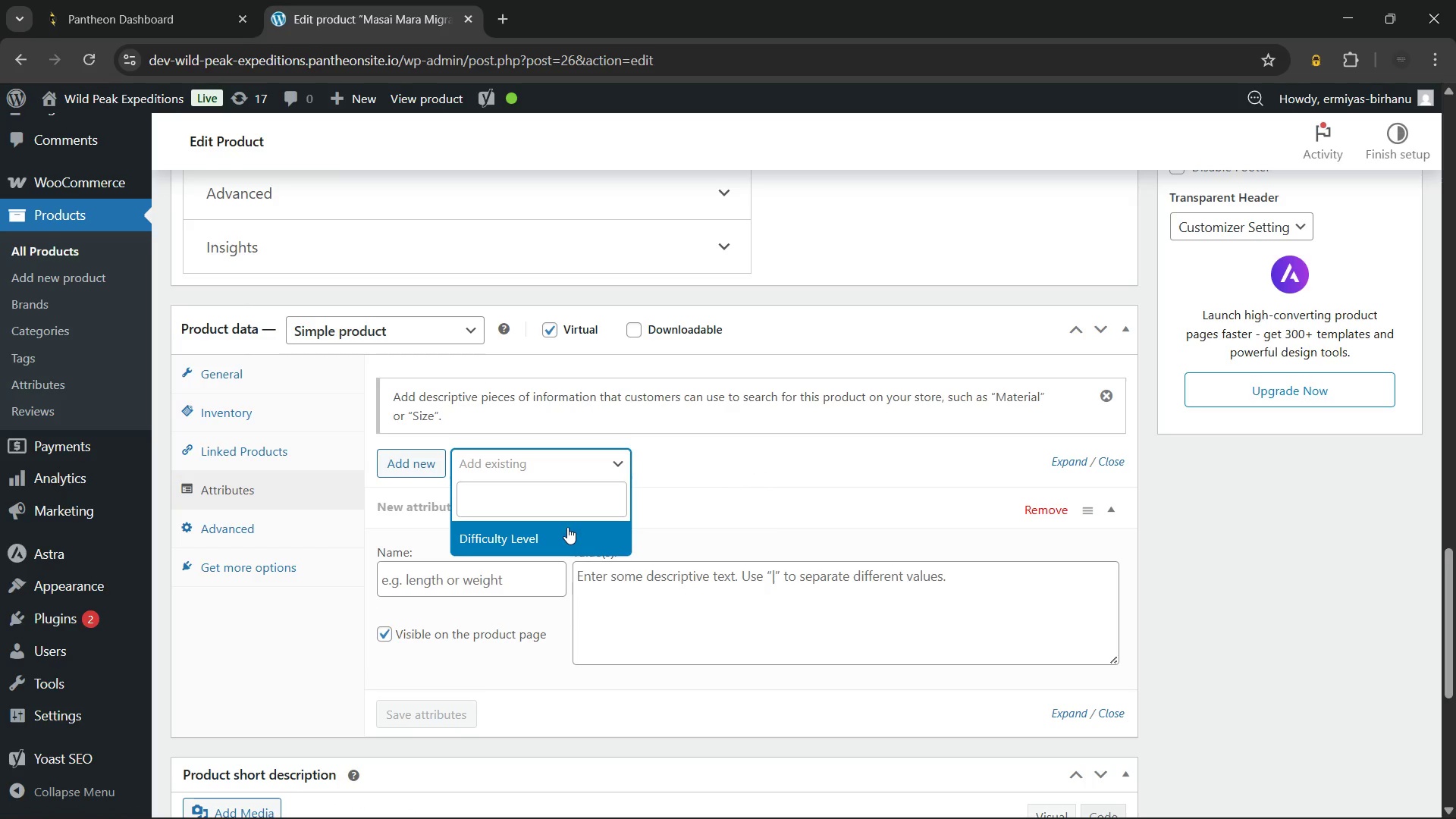 
left_click([561, 532])
 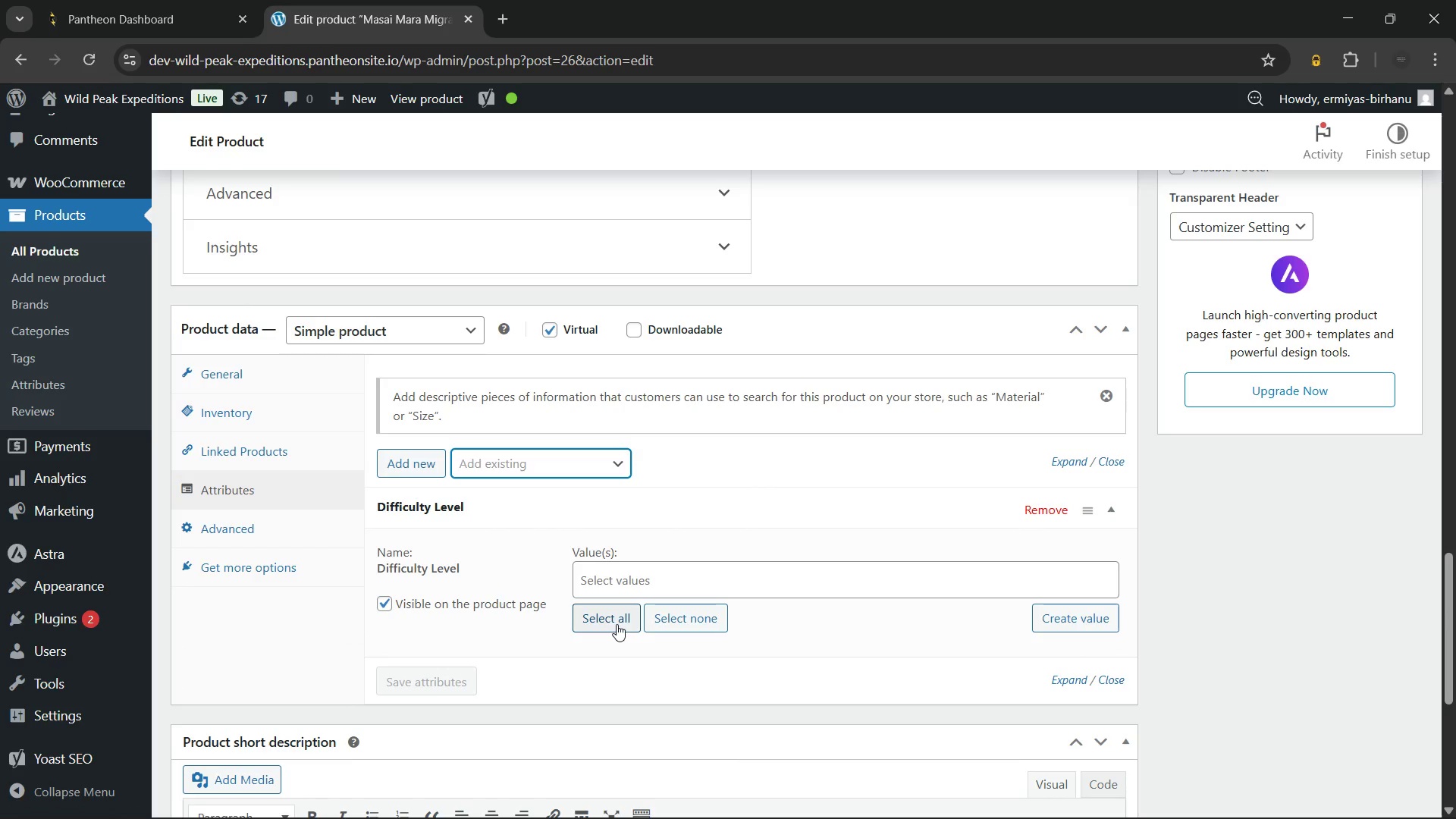 
left_click([643, 589])
 